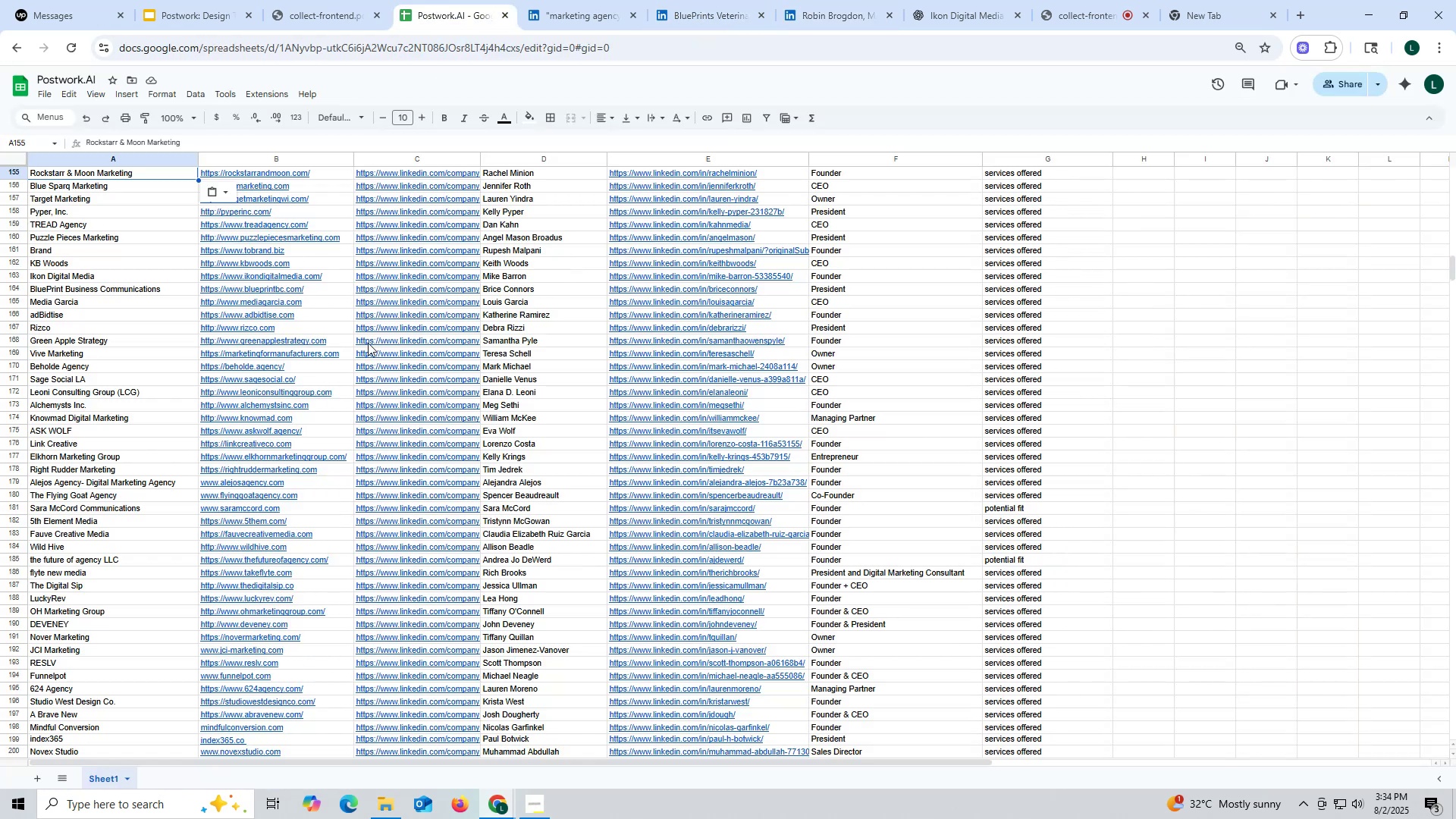 
scroll: coordinate [128, 438], scroll_direction: down, amount: 53.0
 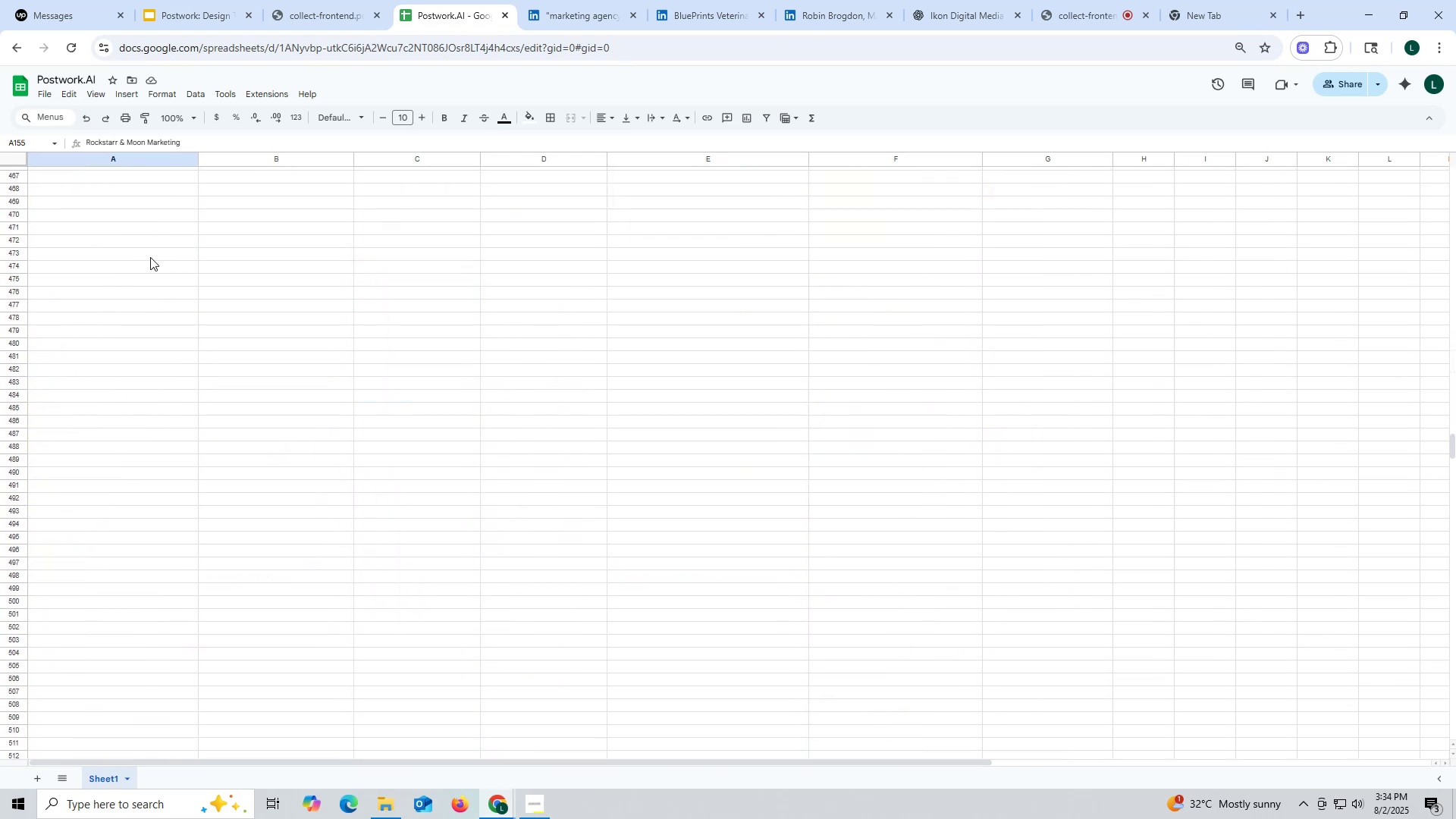 
scroll: coordinate [143, 289], scroll_direction: up, amount: 2.0
 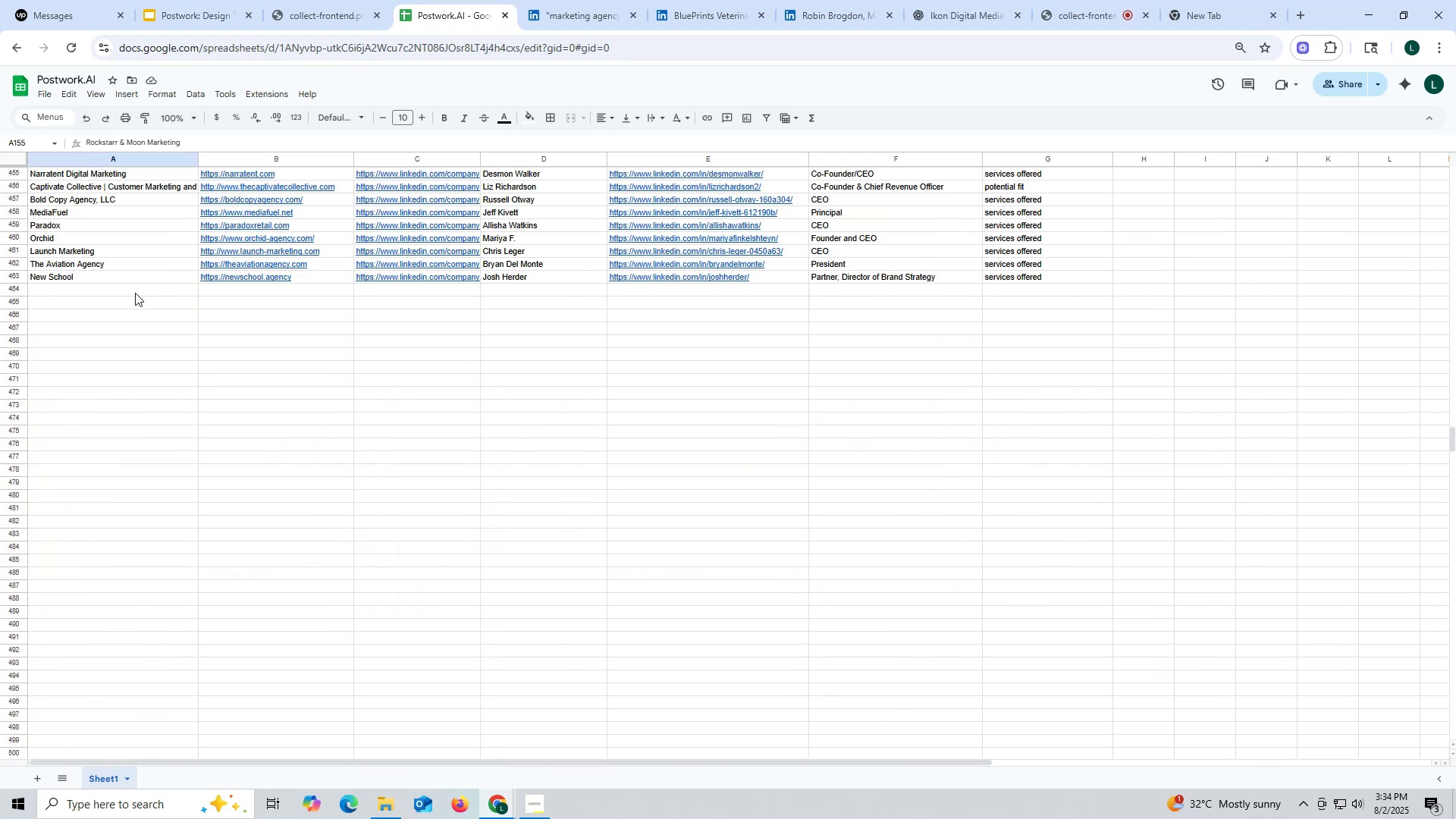 
double_click([135, 292])
 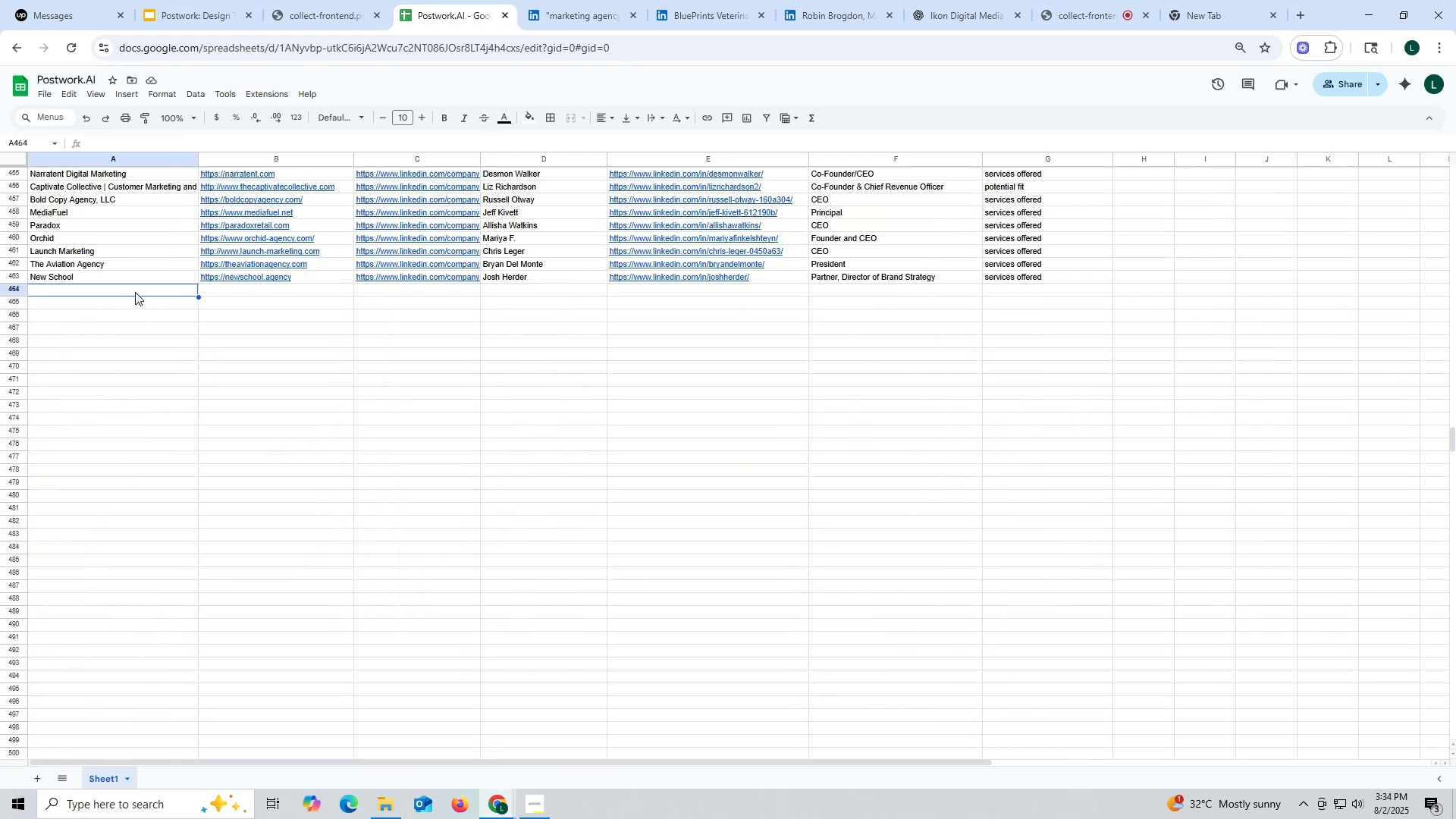 
key(Control+ControlLeft)
 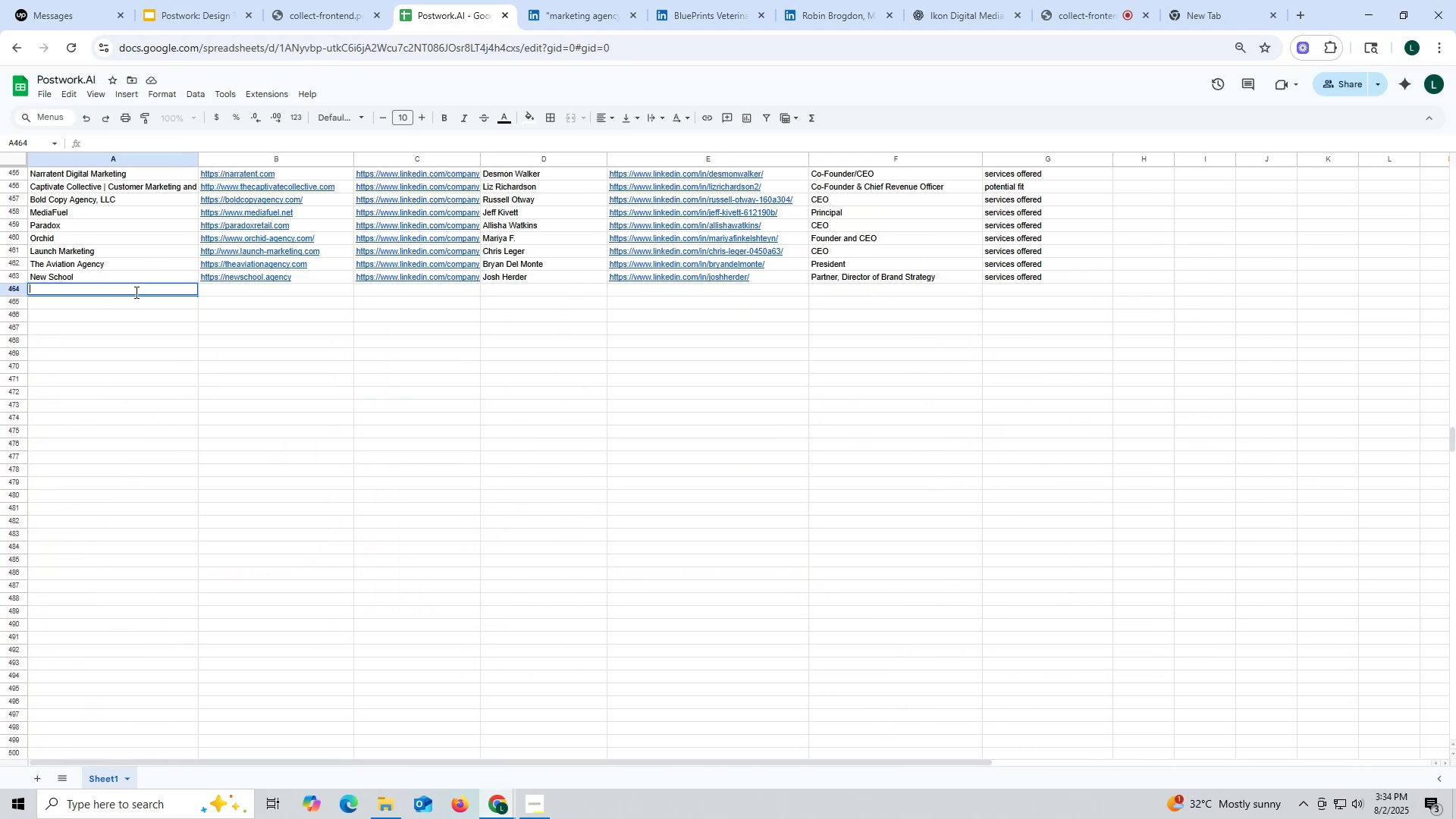 
key(Control+V)
 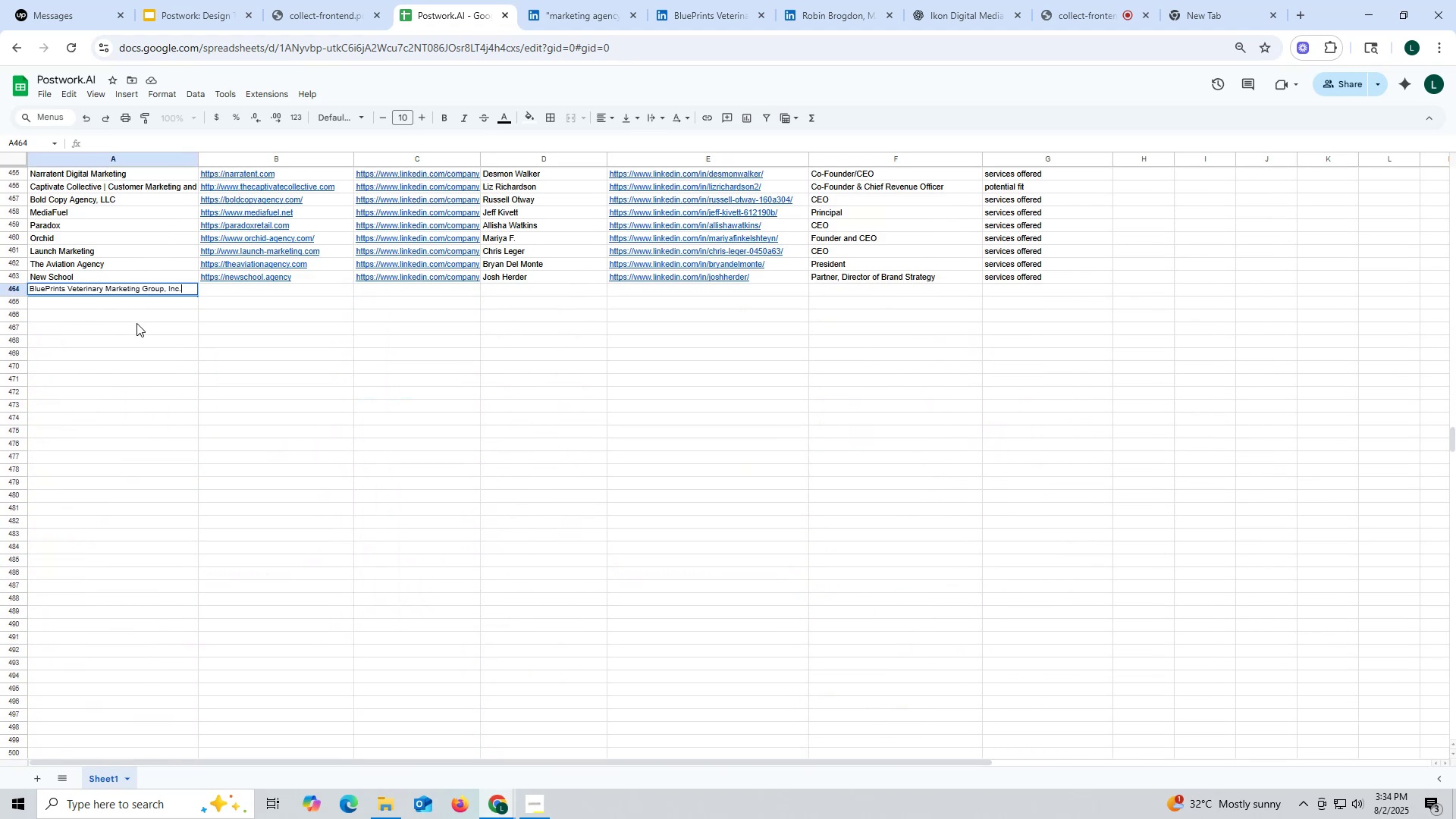 
triple_click([136, 323])
 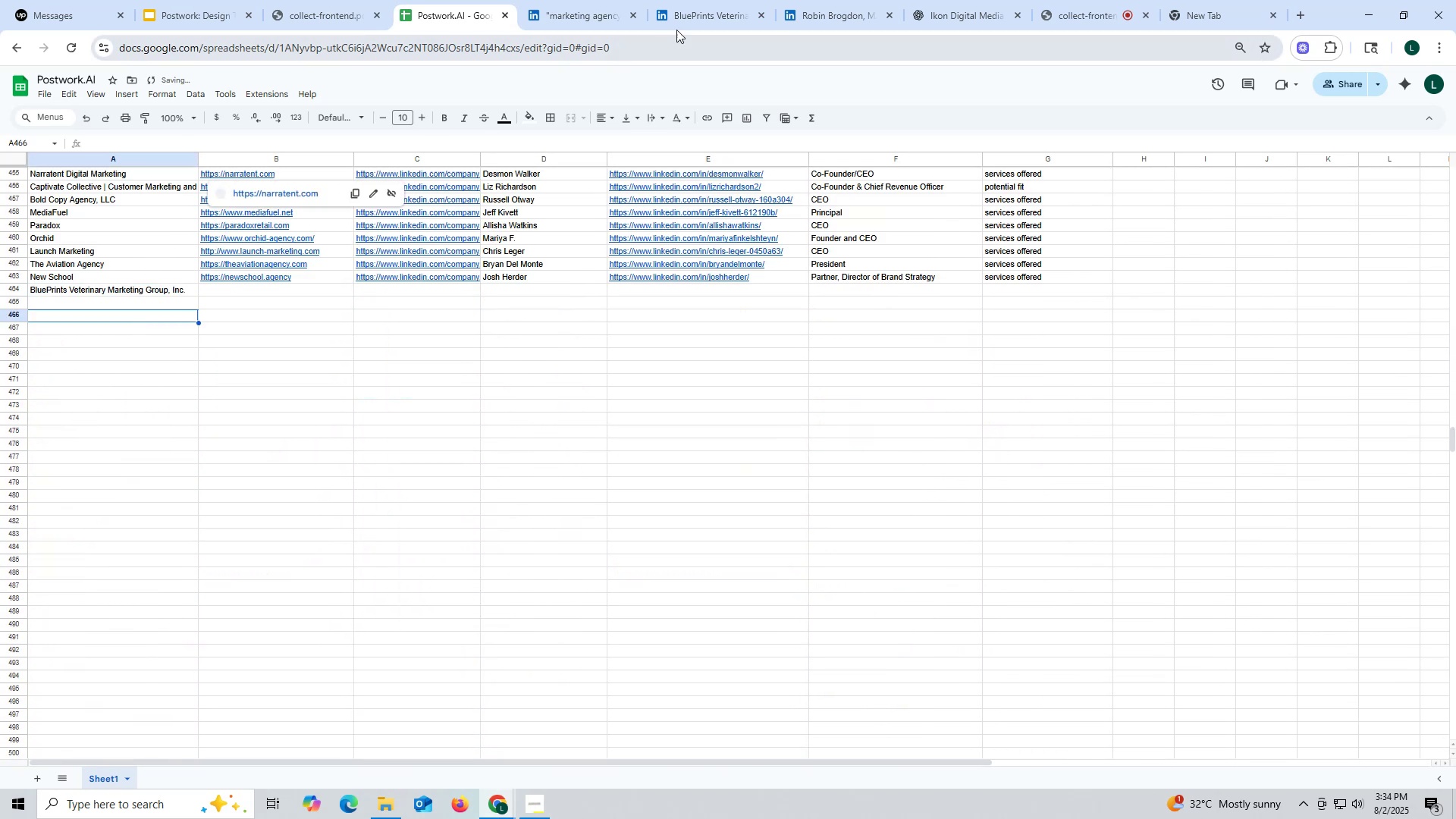 
left_click([701, 11])
 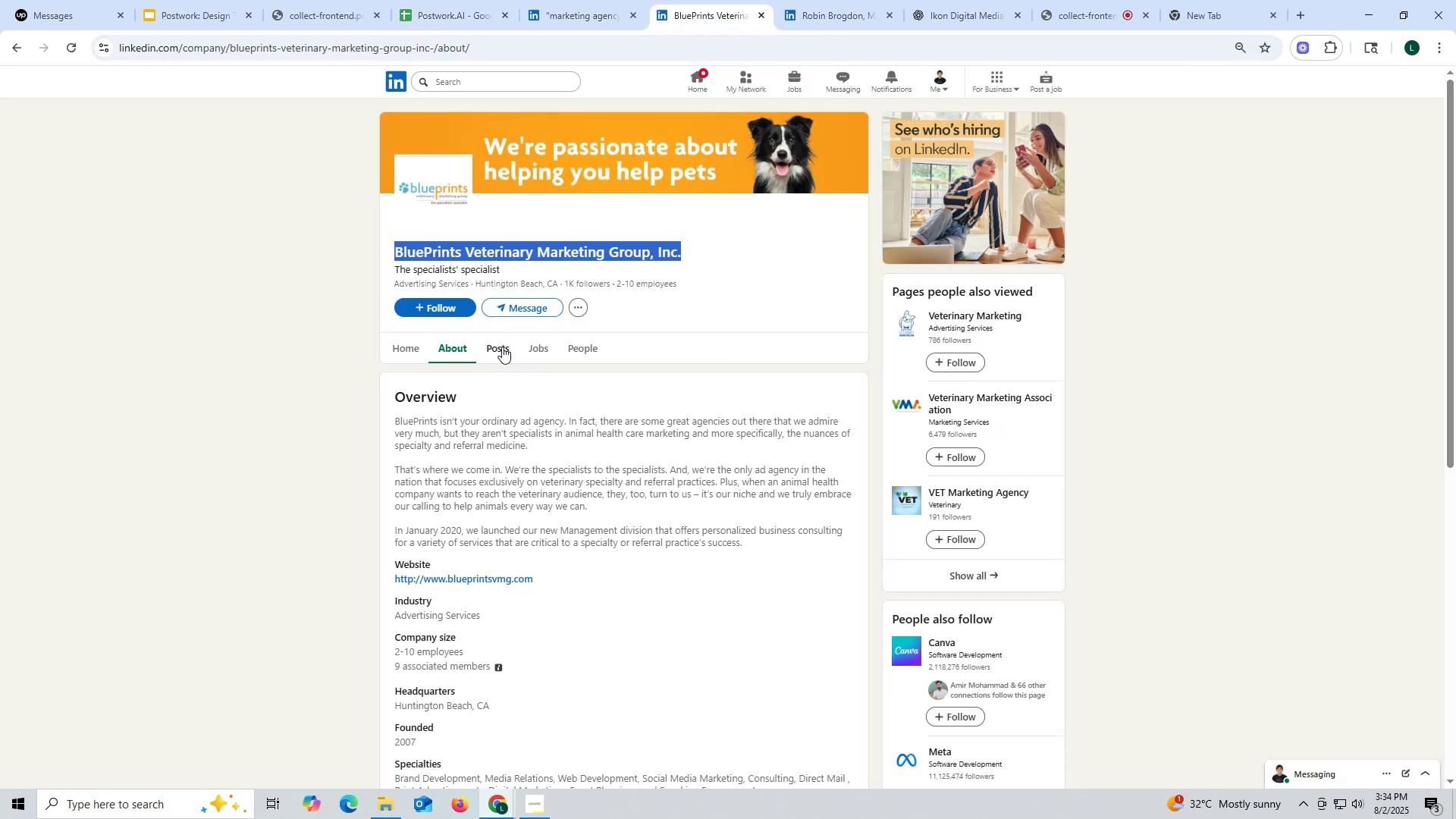 
left_click([501, 344])
 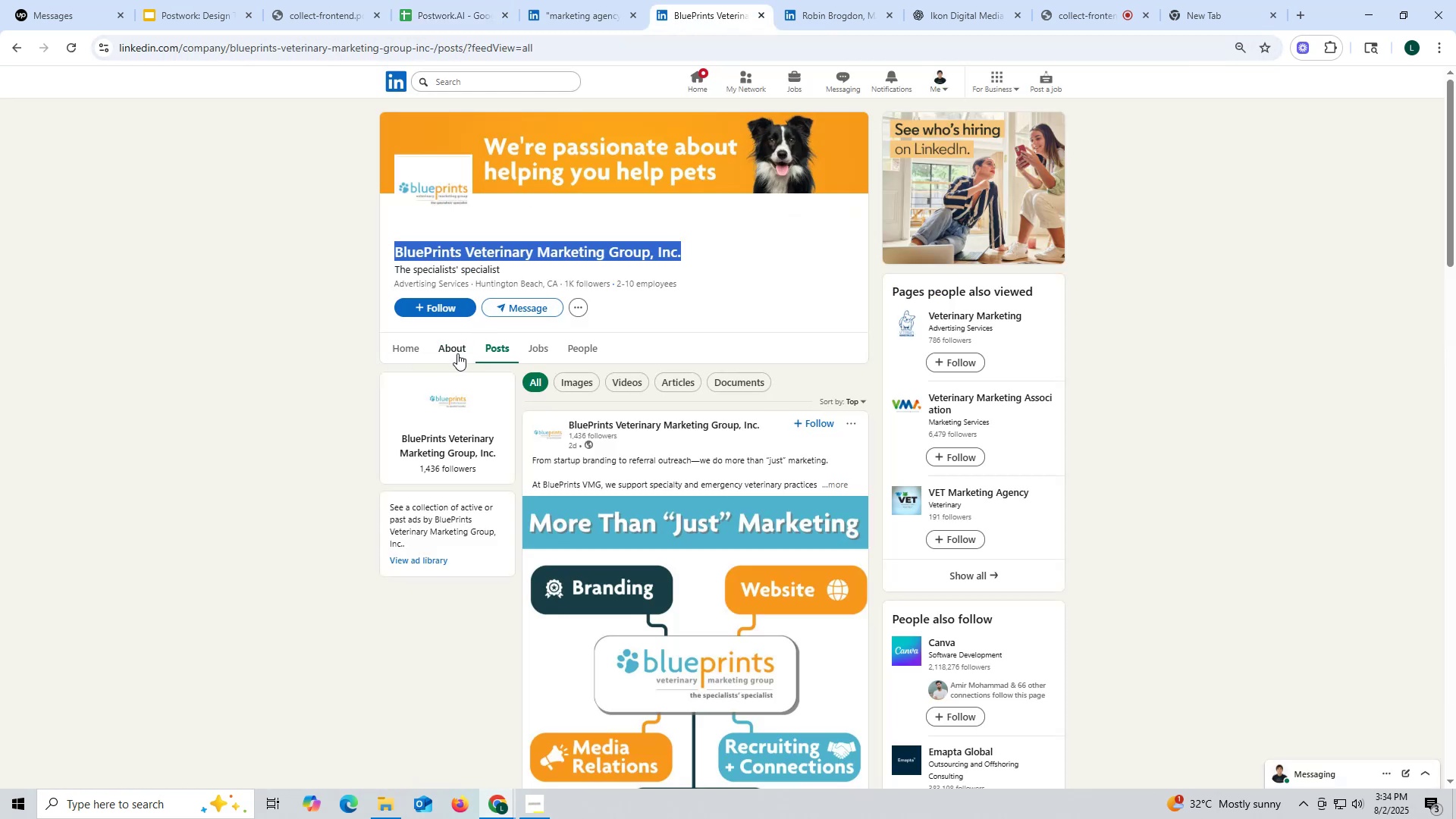 
left_click([466, 350])
 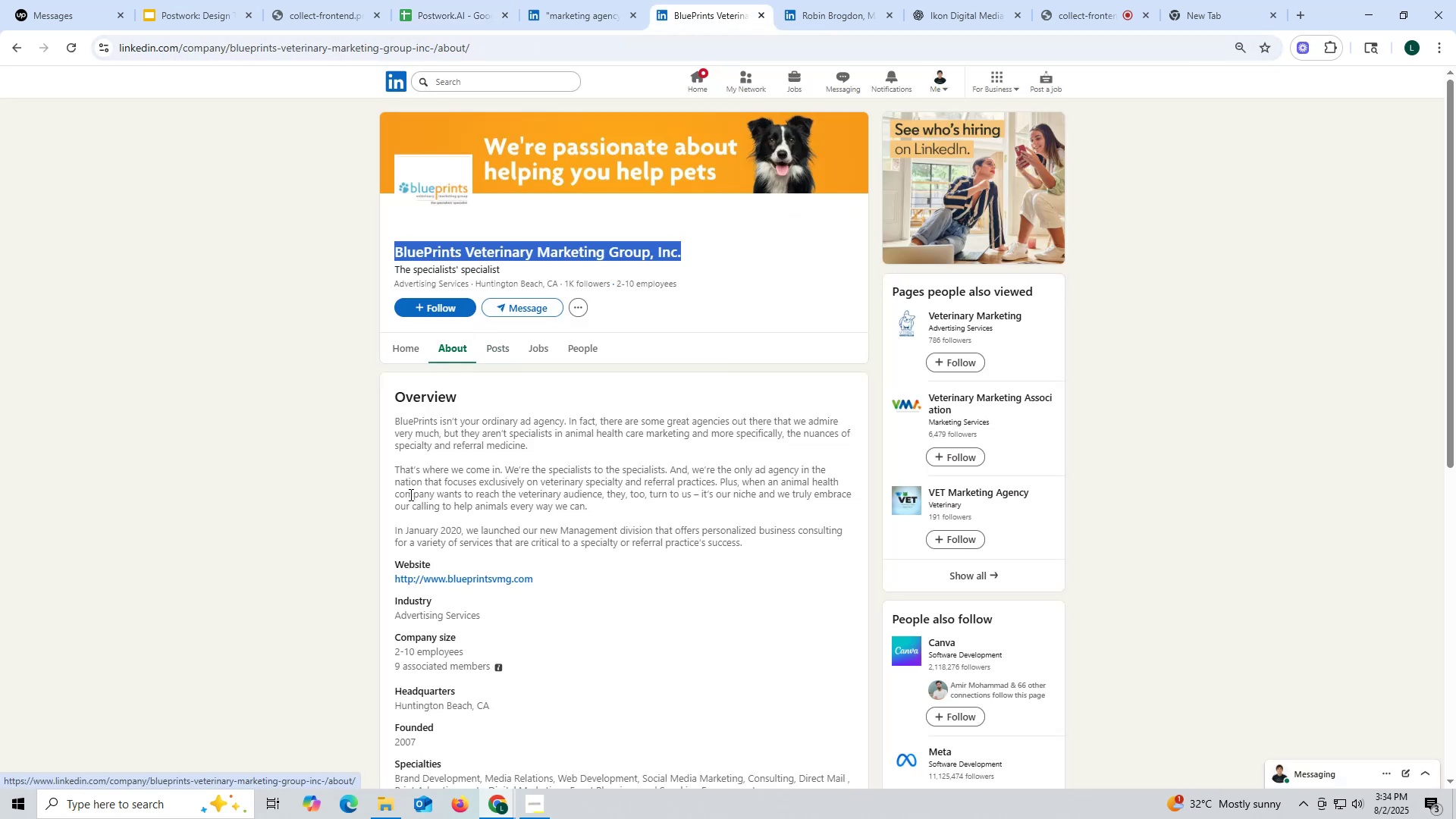 
scroll: coordinate [409, 516], scroll_direction: down, amount: 1.0
 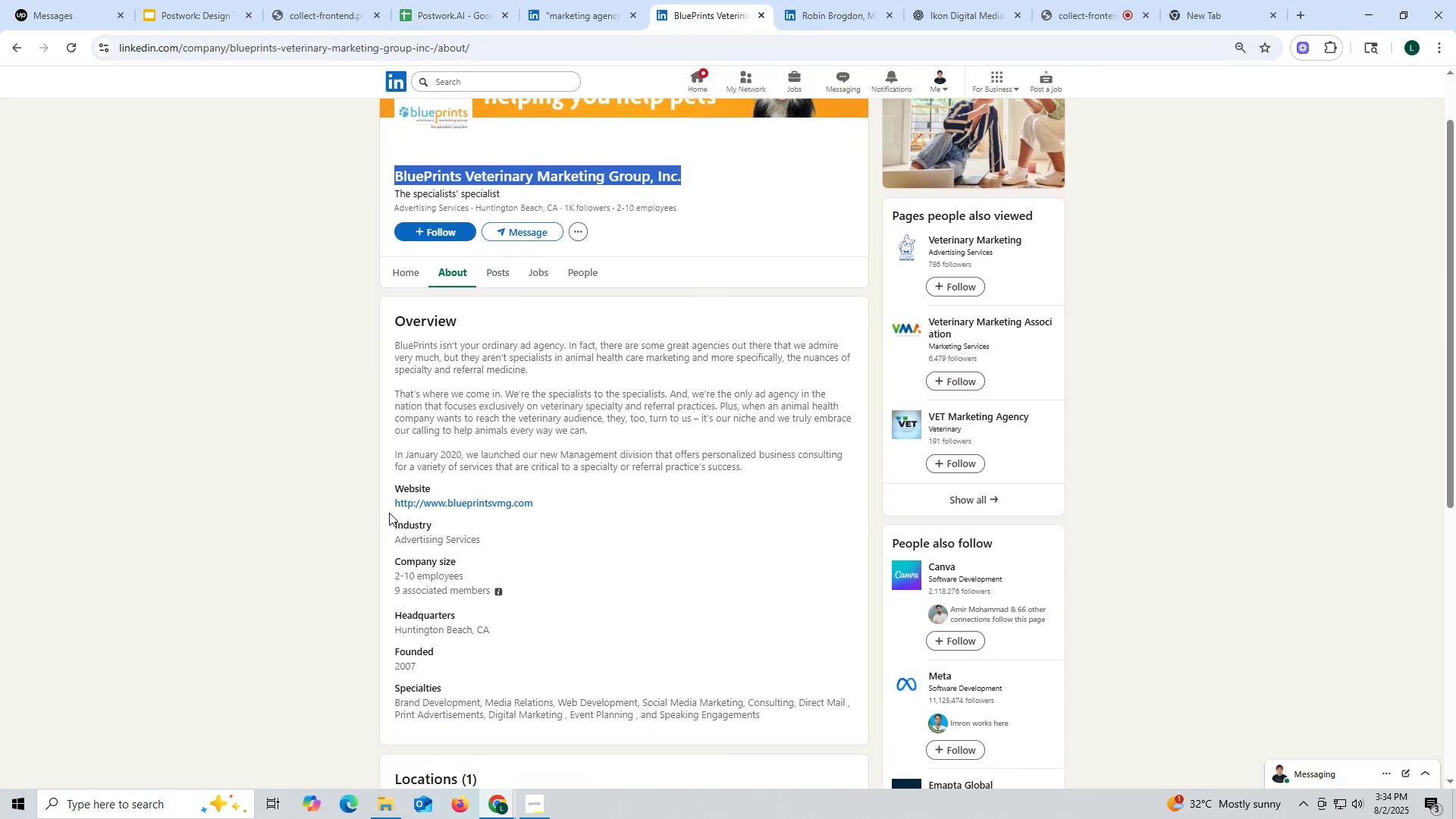 
left_click_drag(start_coordinate=[386, 504], to_coordinate=[549, 499])
 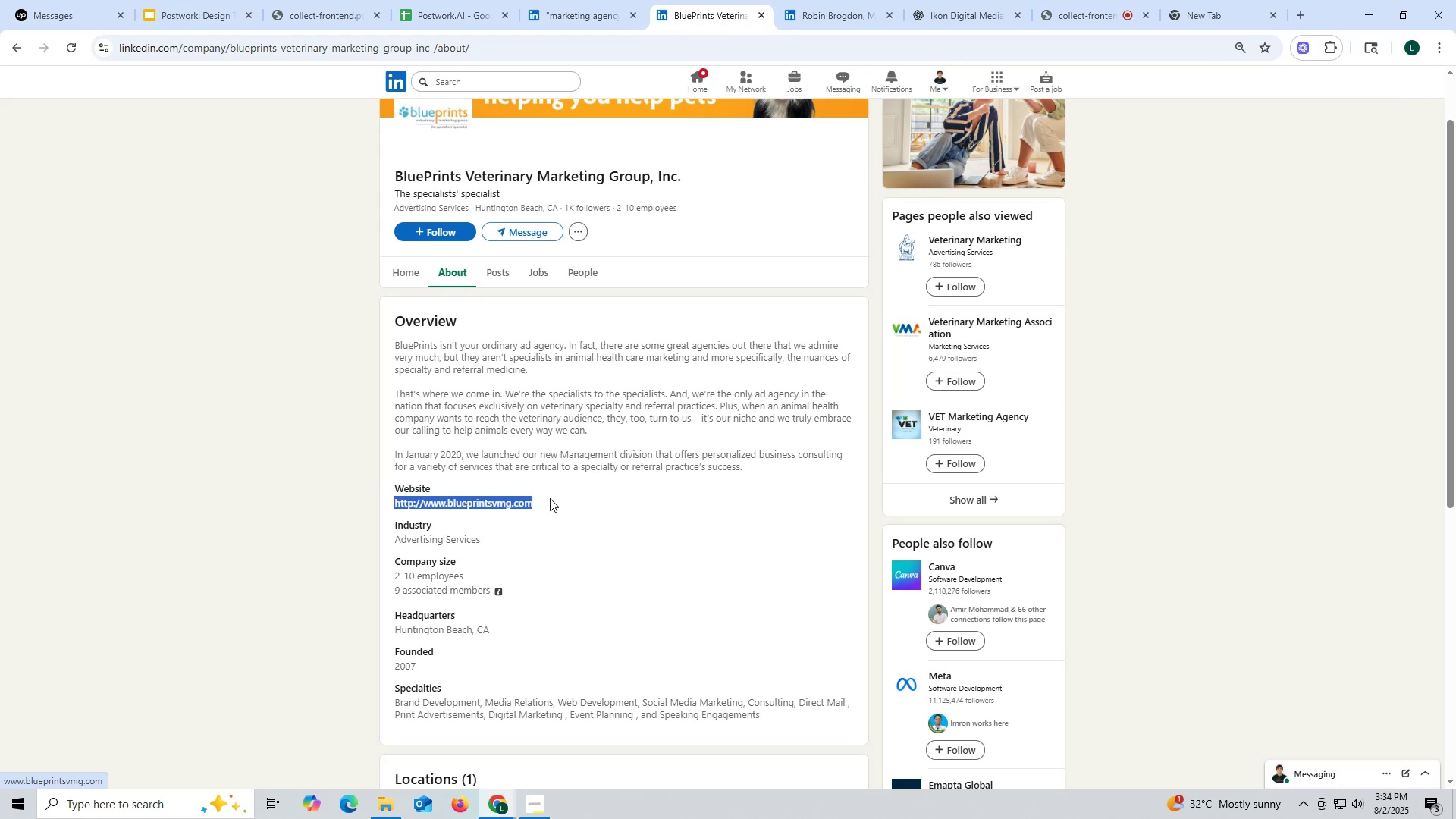 
key(Control+ControlLeft)
 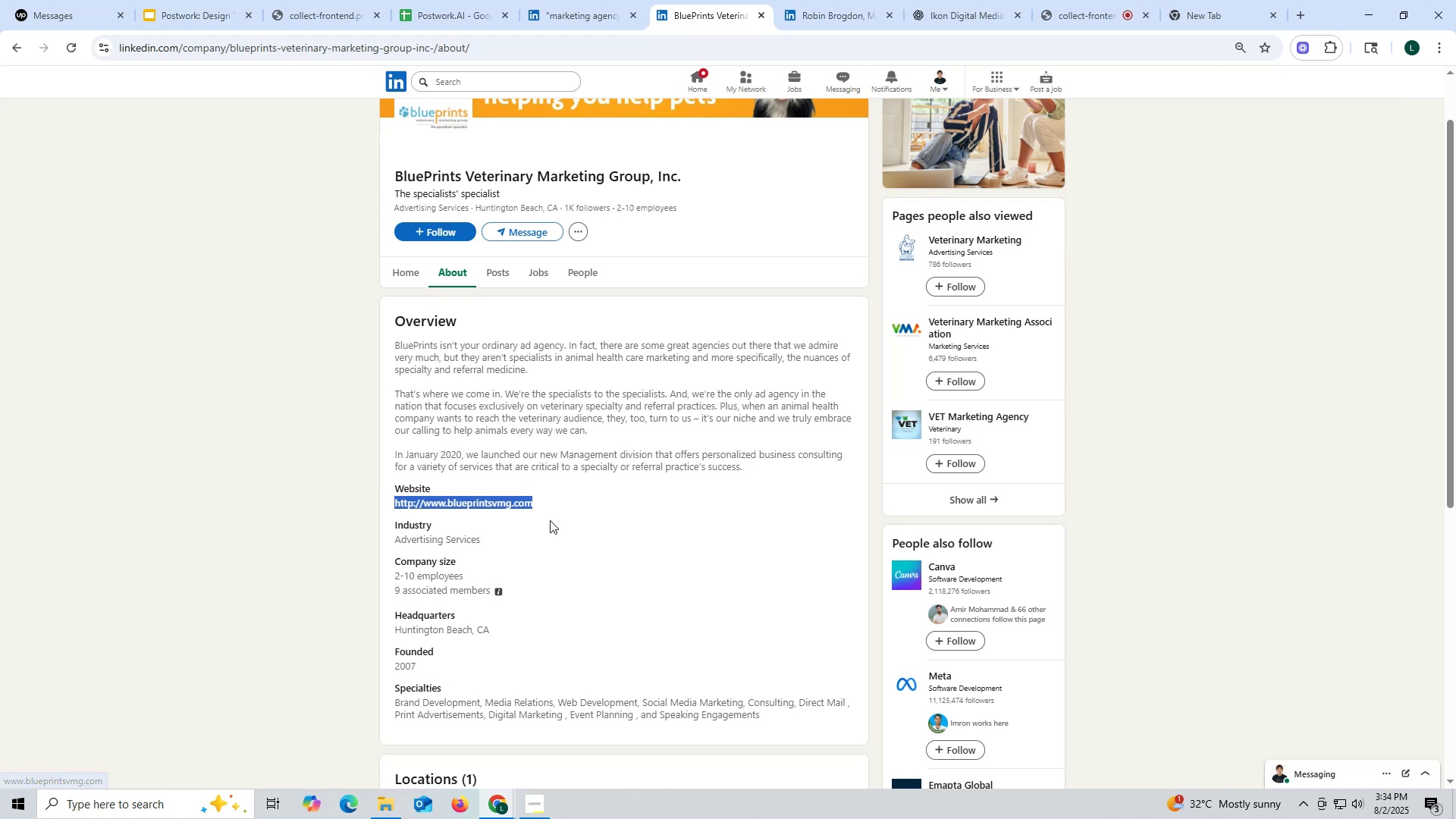 
key(Control+C)
 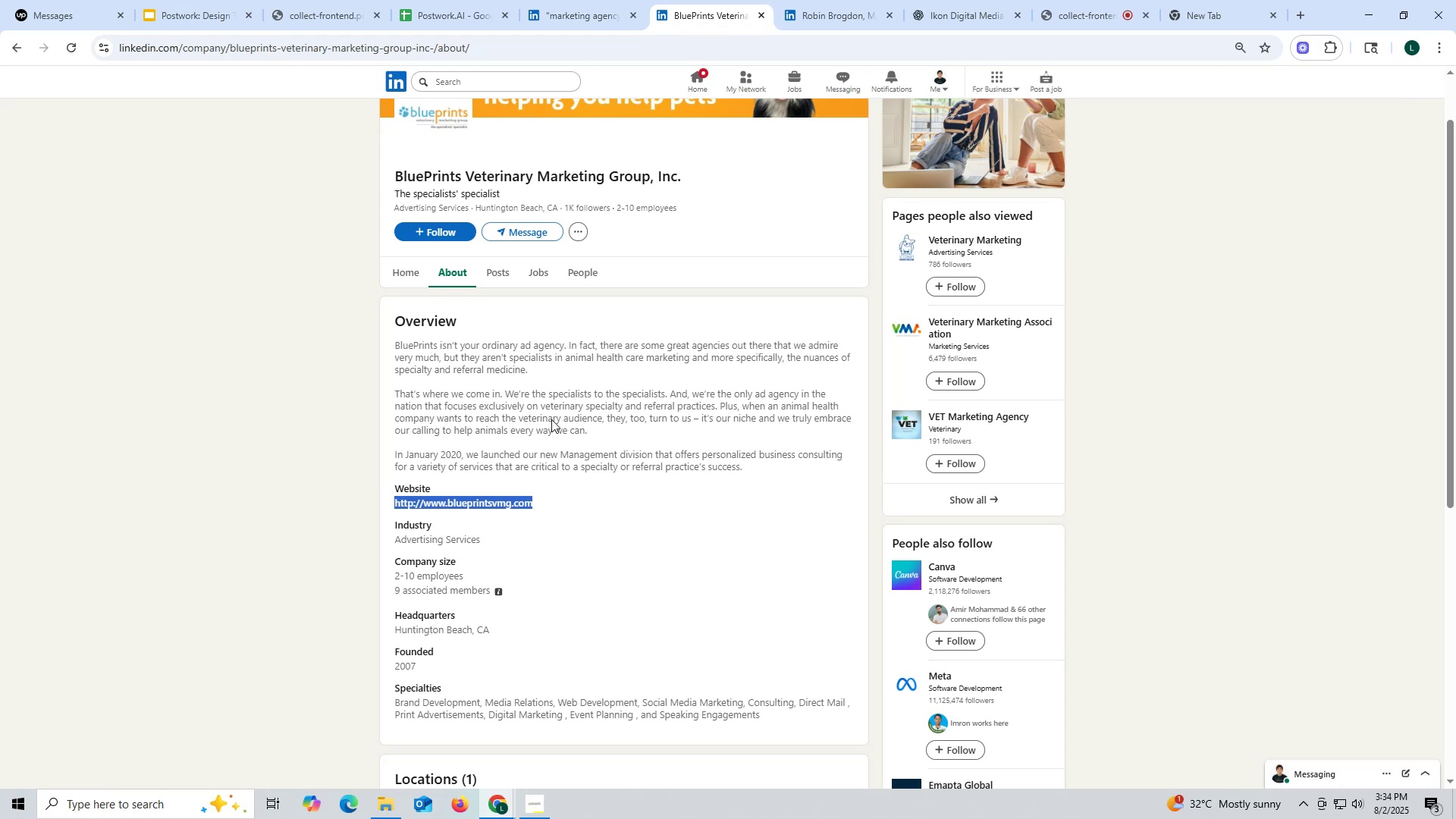 
key(Control+ControlLeft)
 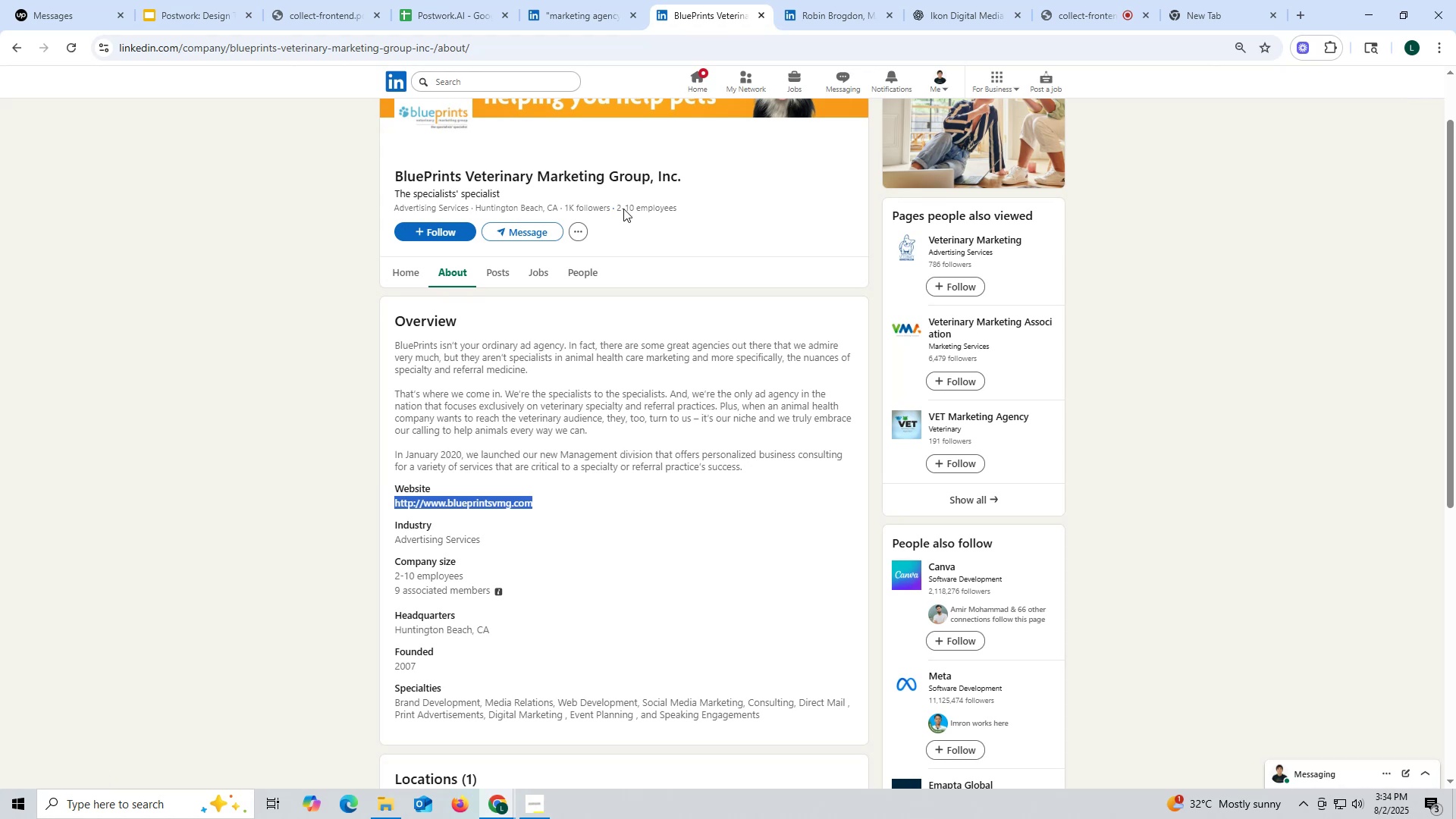 
key(Control+C)
 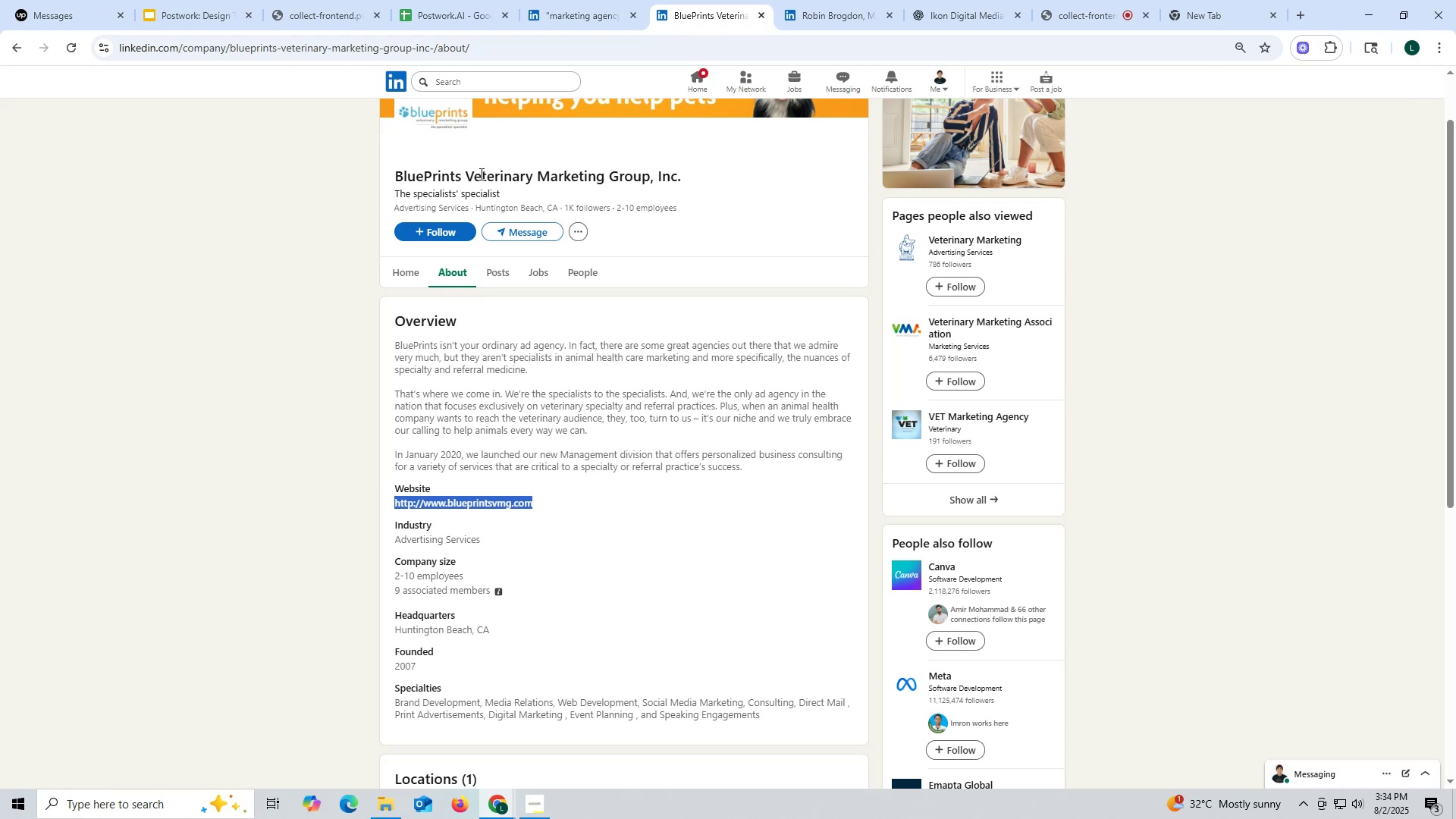 
key(Control+ControlLeft)
 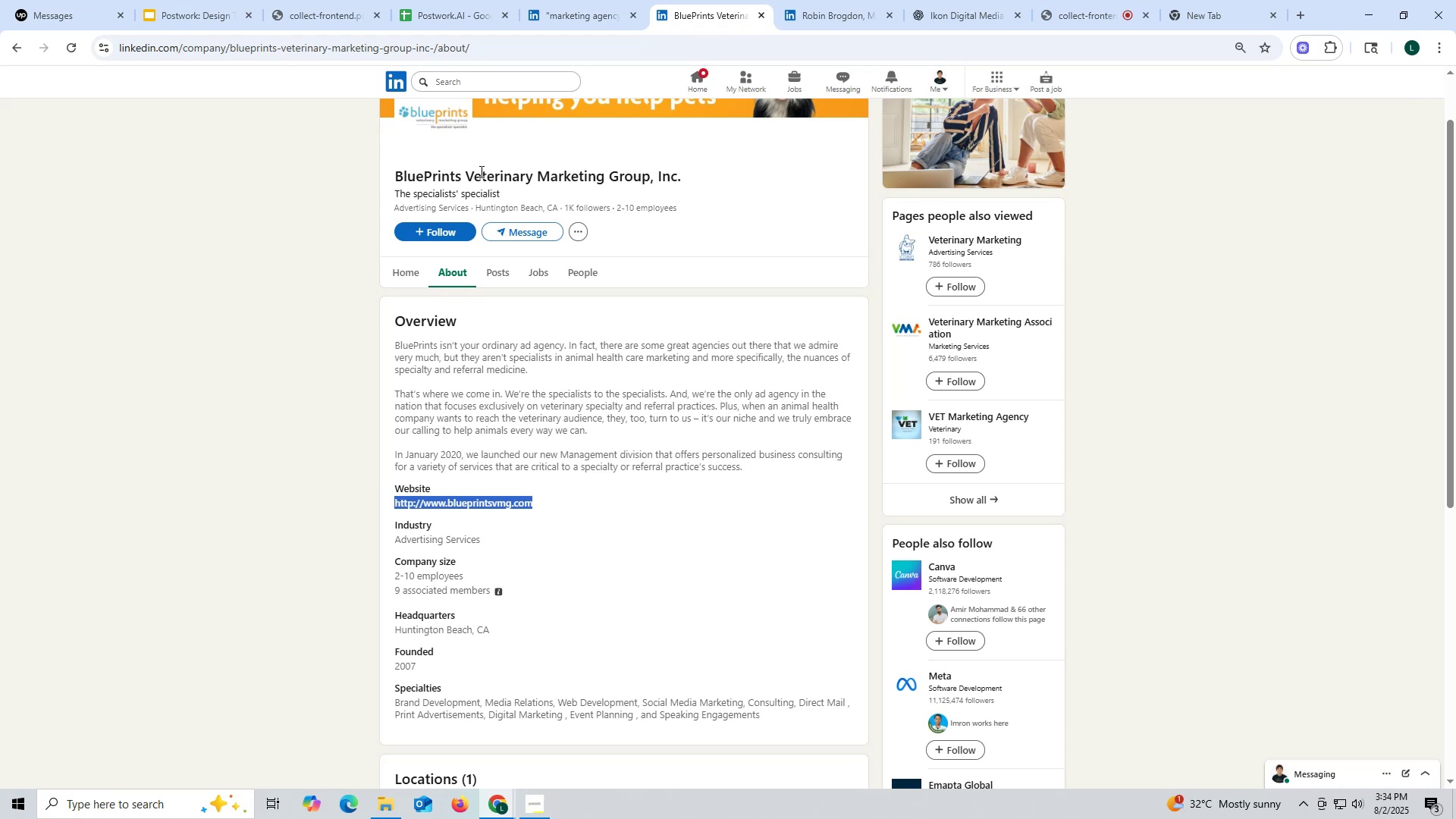 
key(Control+C)
 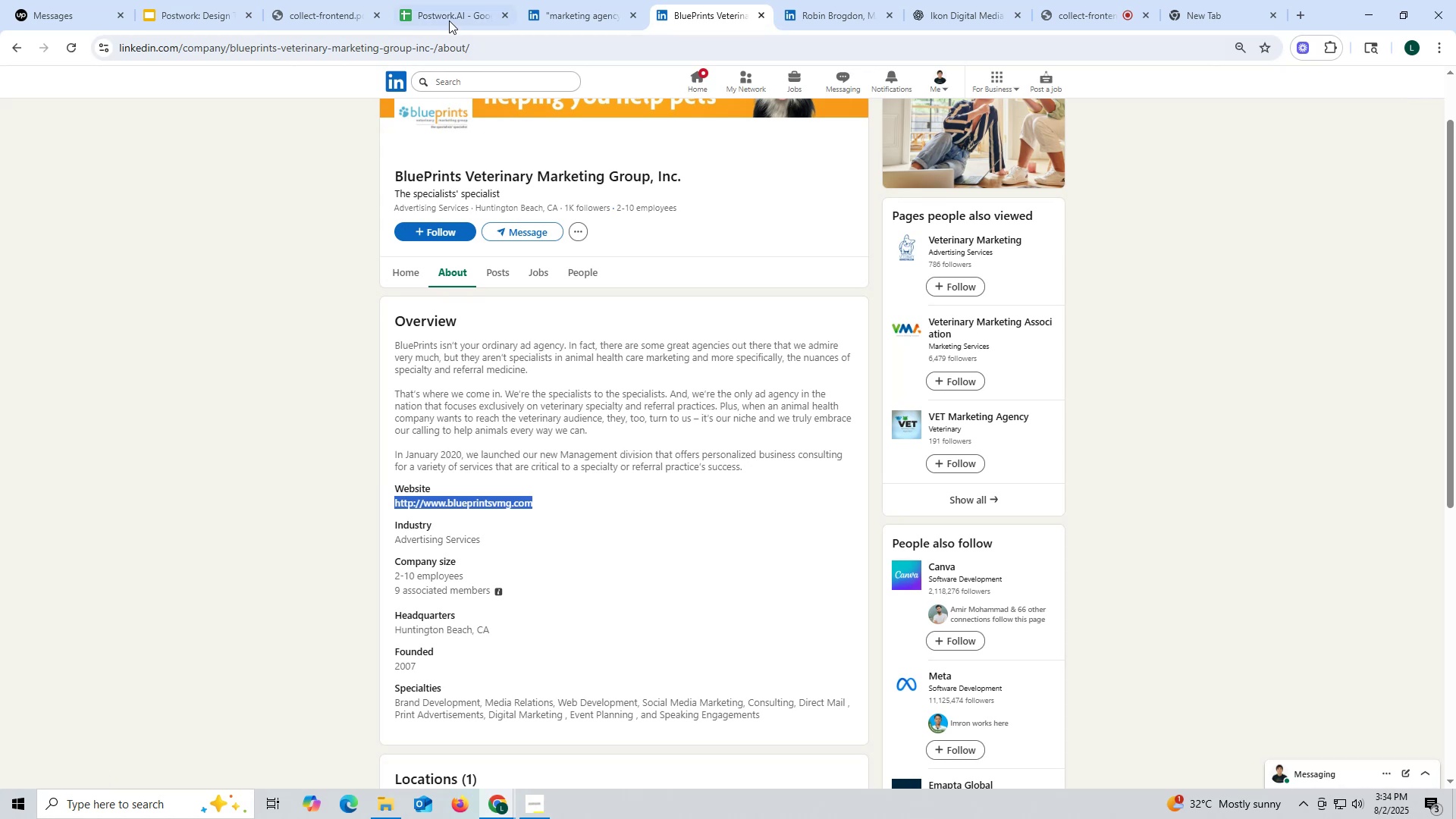 
left_click([448, 19])
 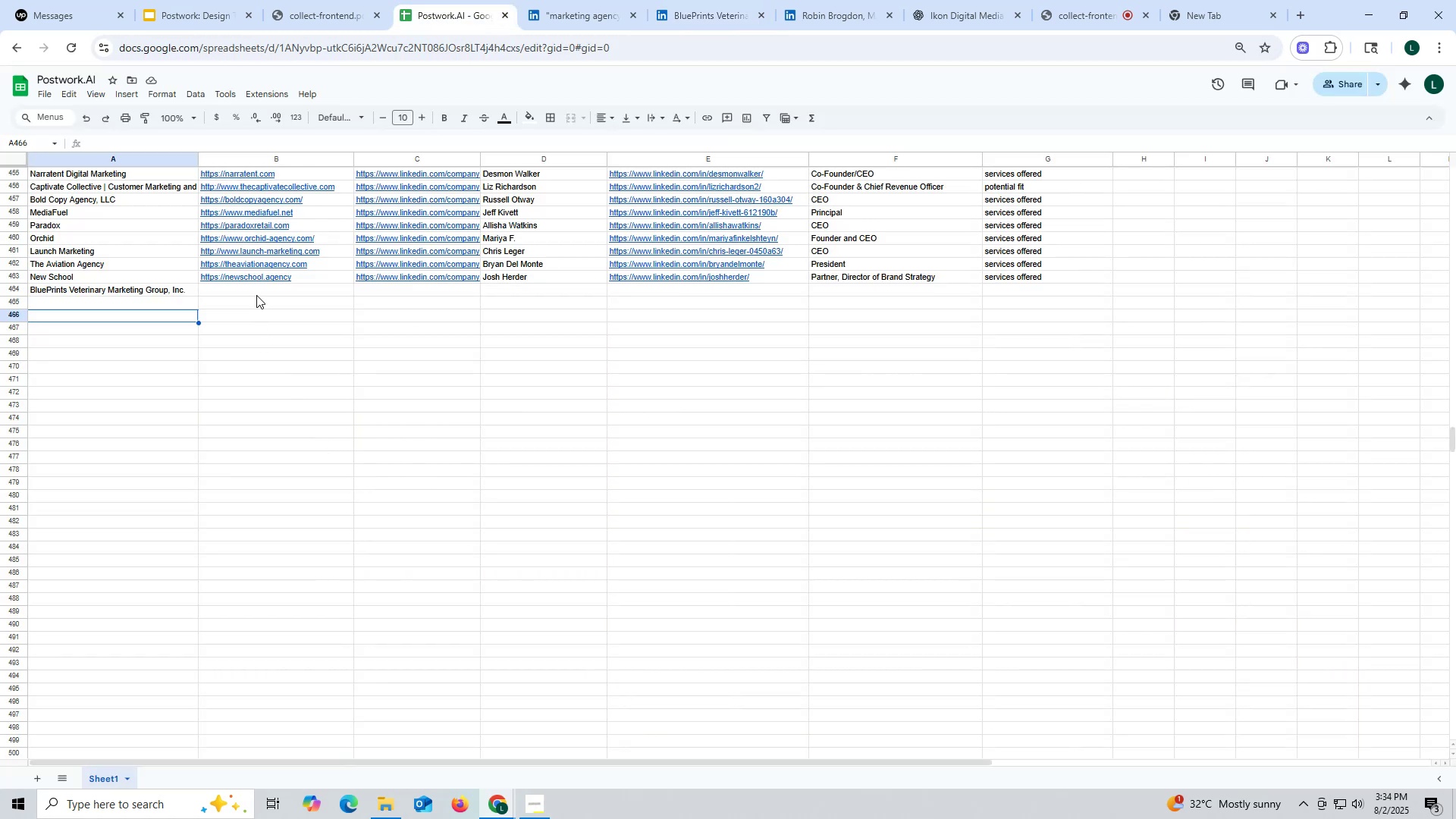 
double_click([256, 295])
 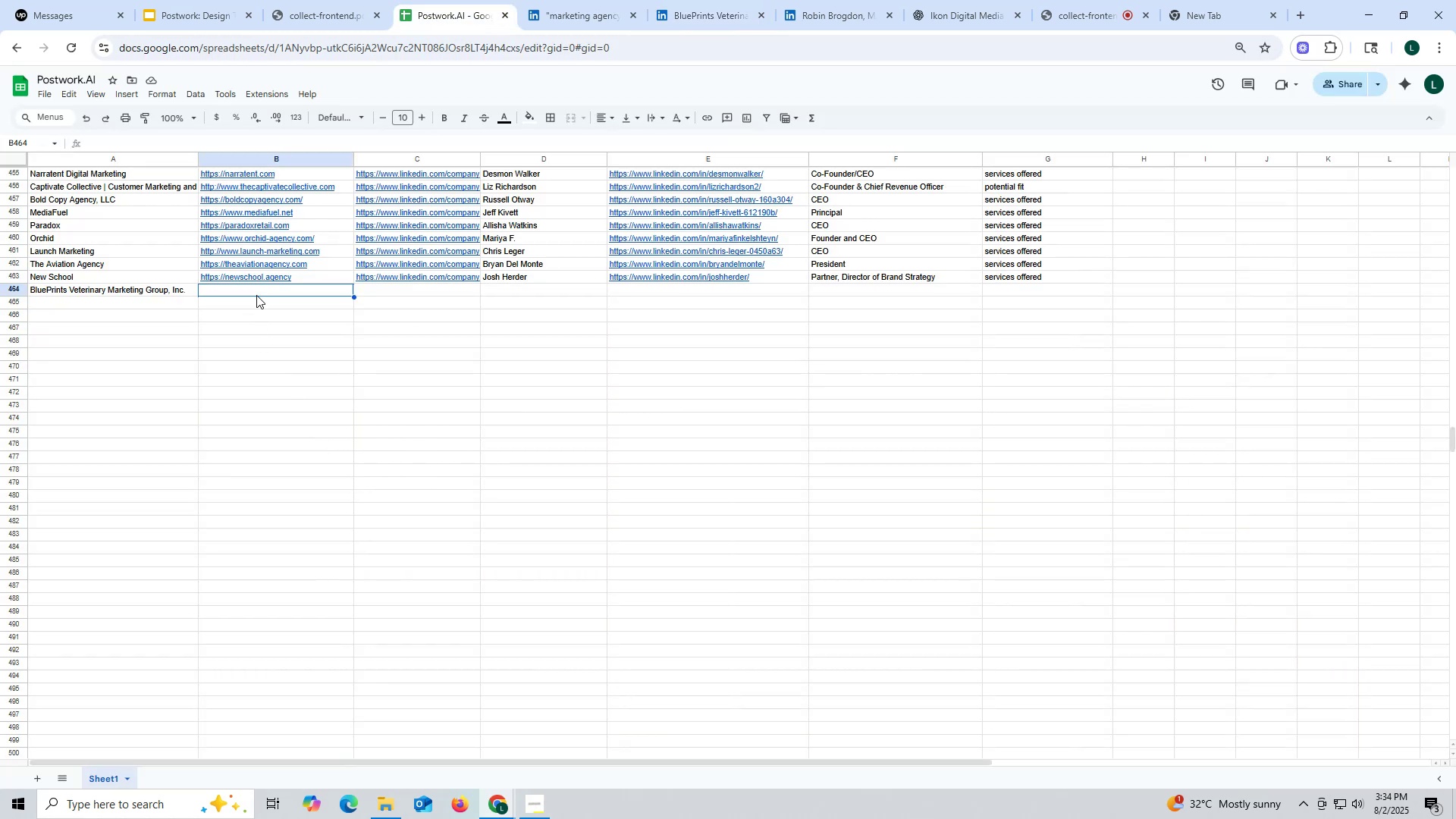 
key(Control+ControlLeft)
 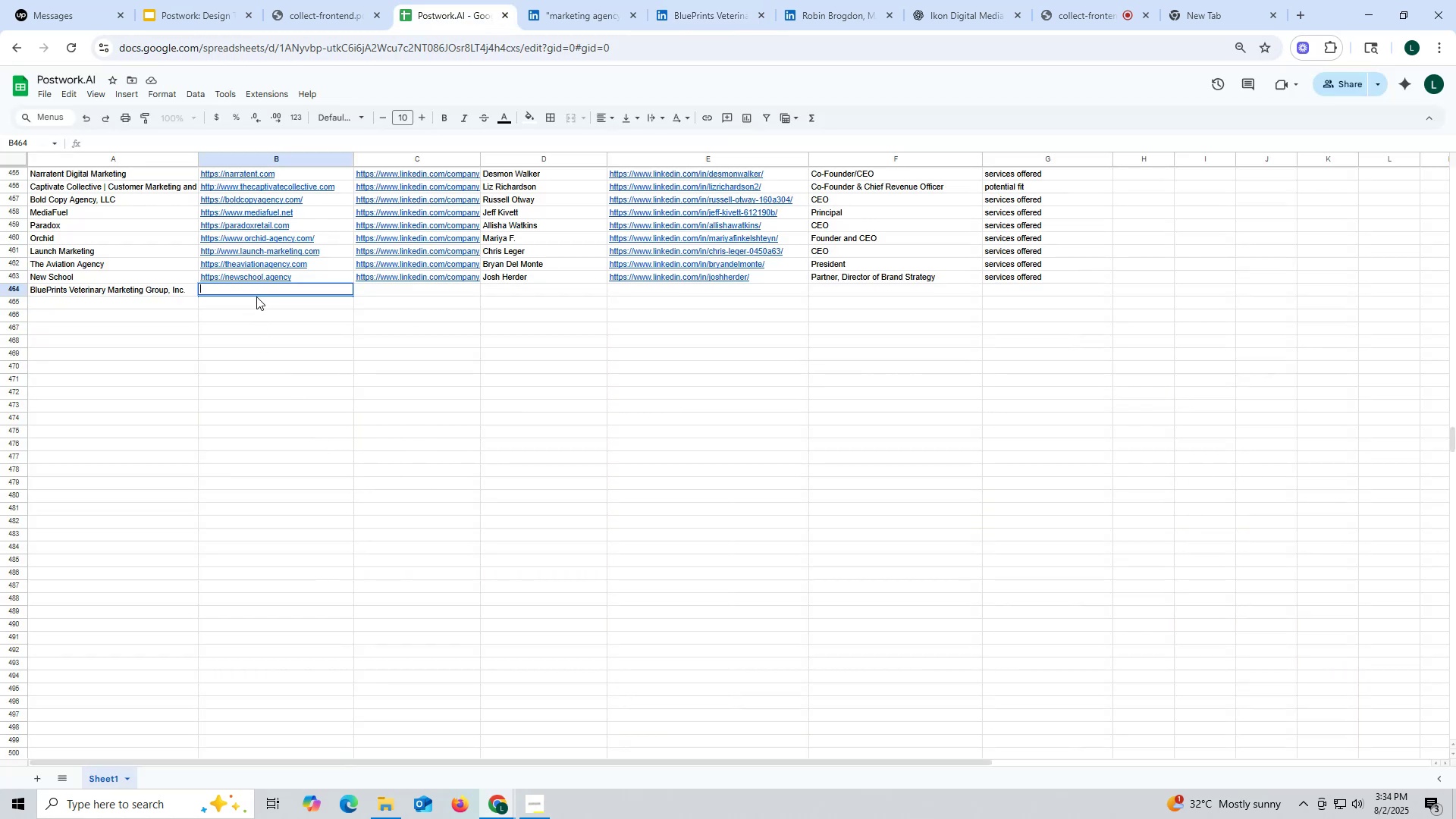 
key(Control+V)
 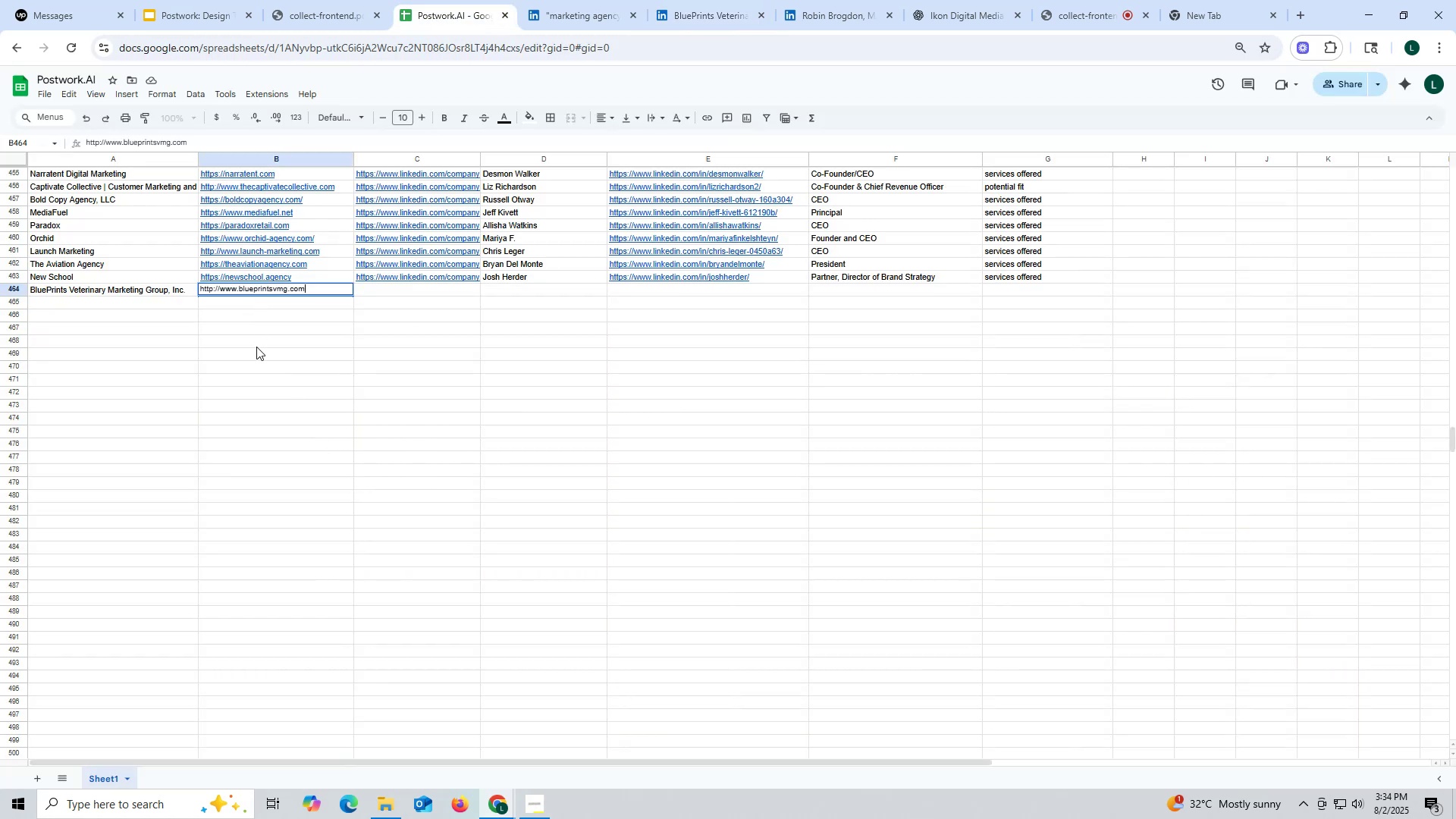 
triple_click([256, 347])
 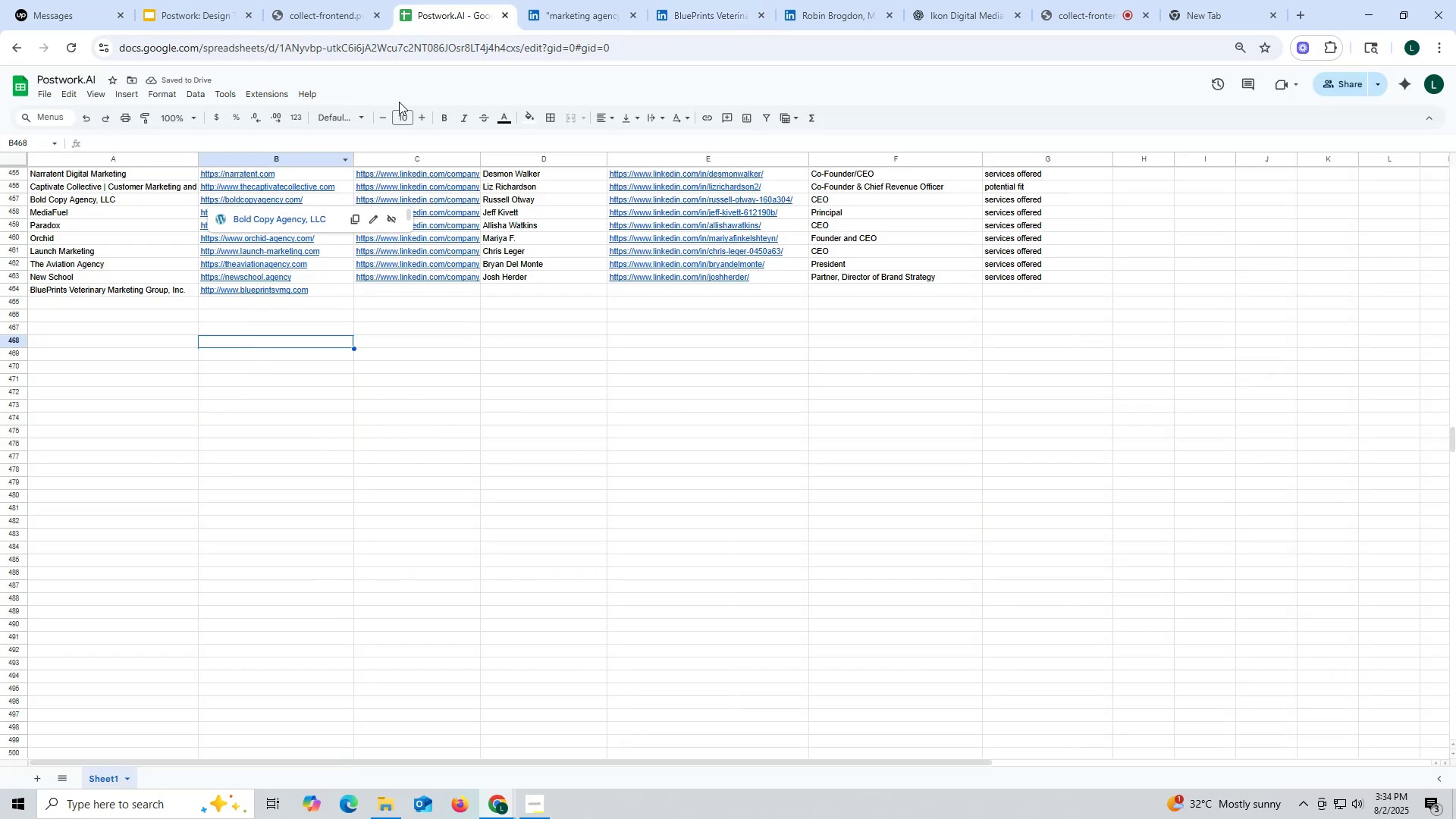 
wait(5.34)
 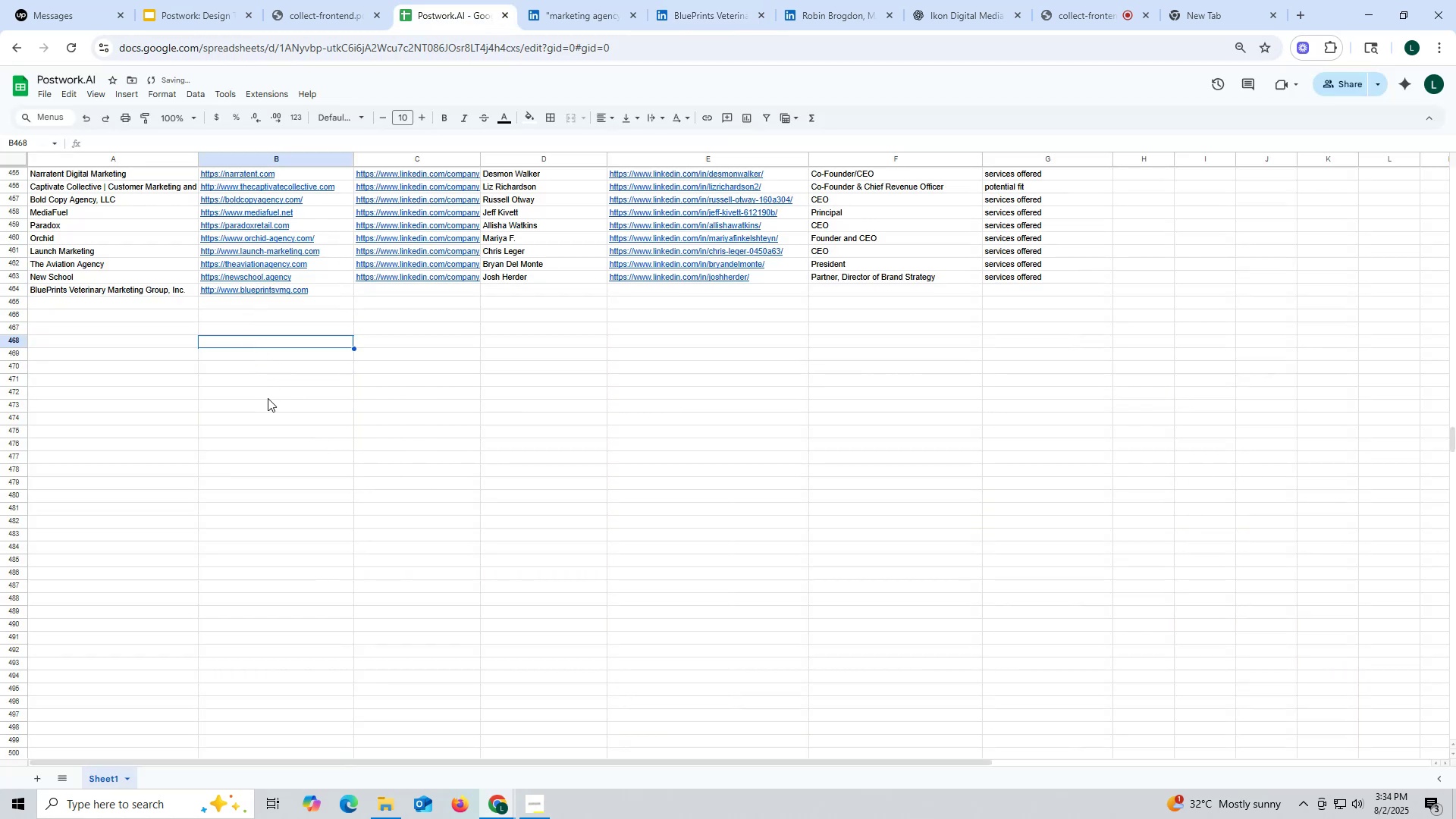 
left_click([698, 5])
 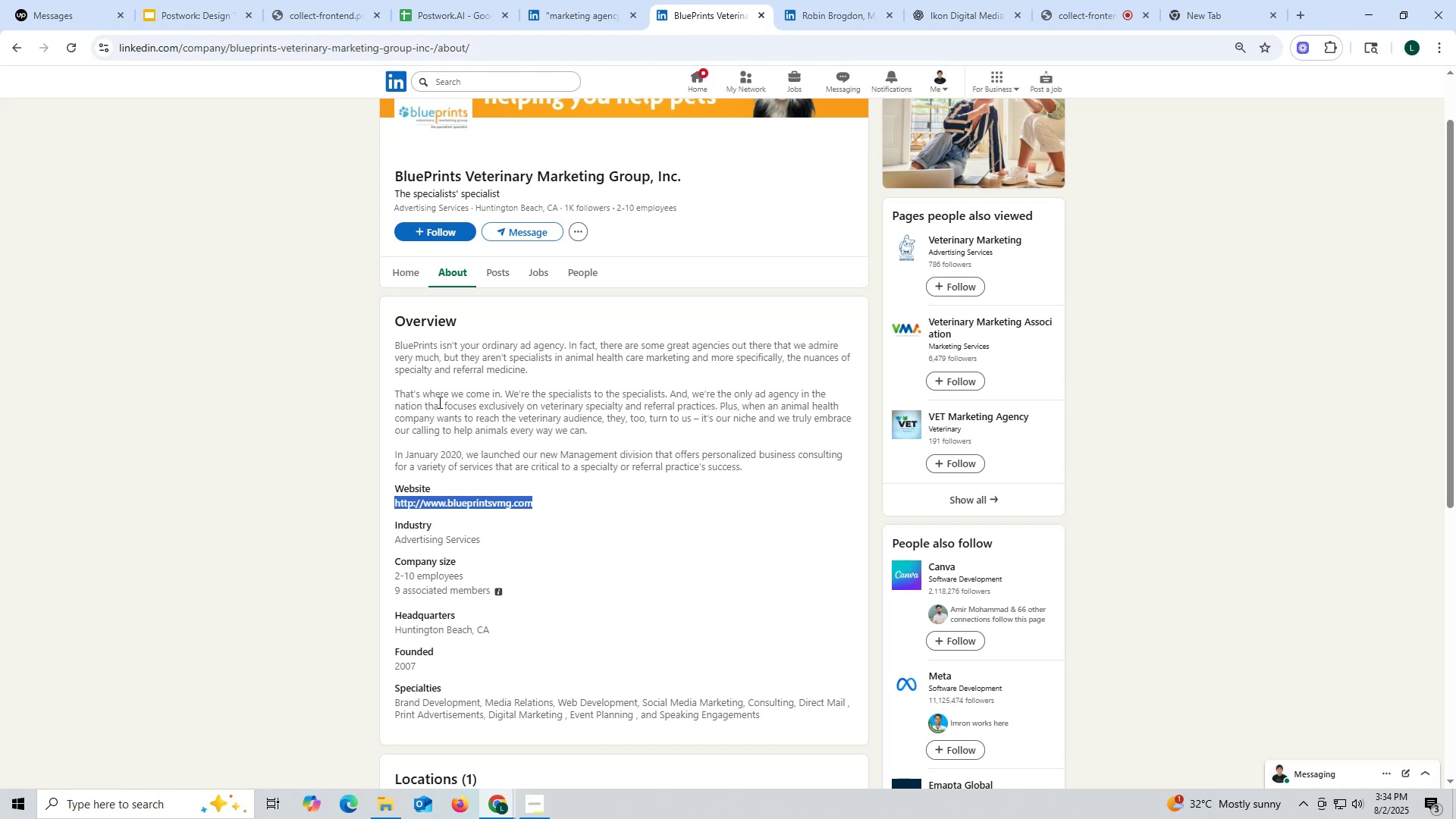 
scroll: coordinate [453, 409], scroll_direction: up, amount: 1.0
 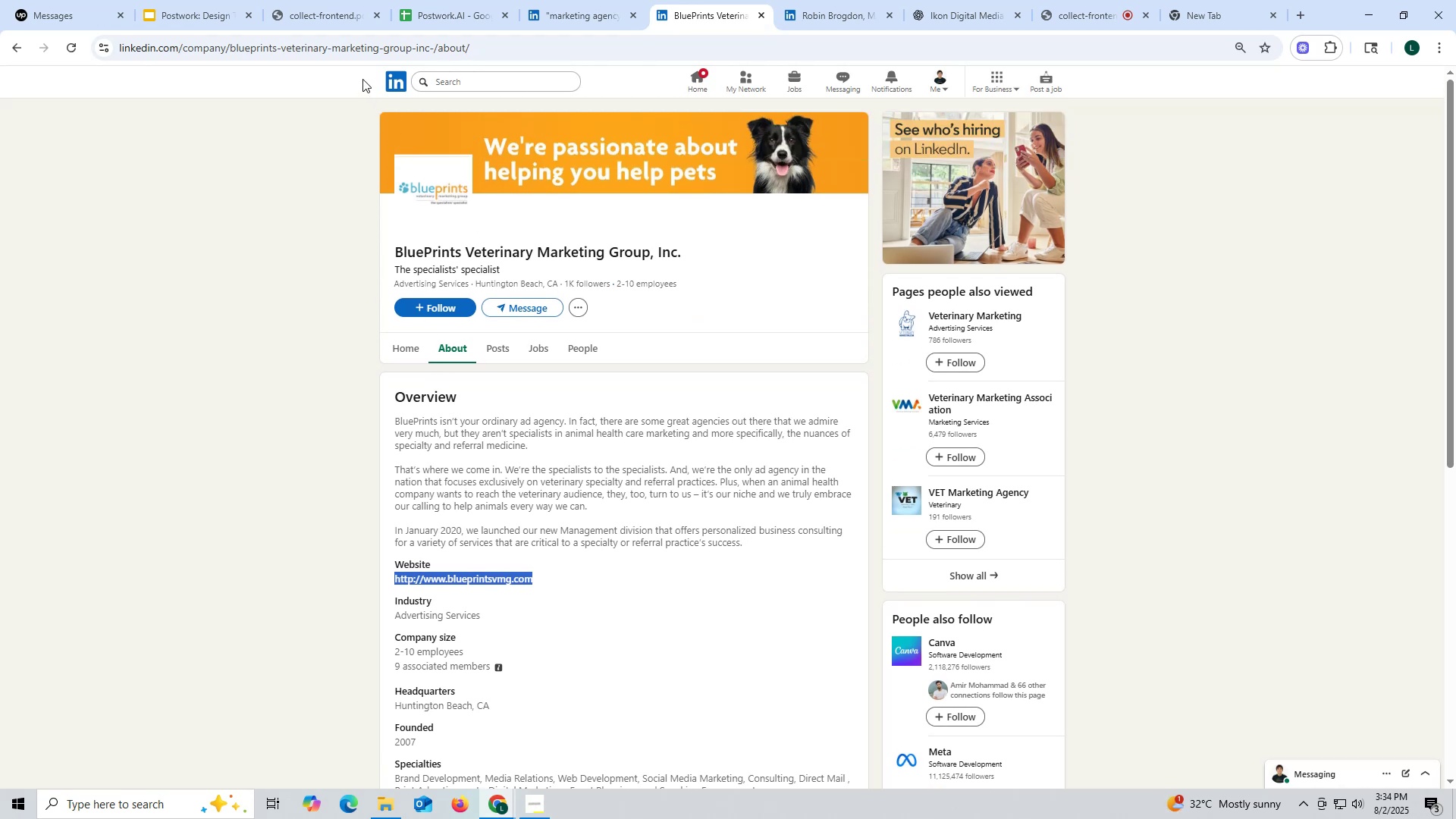 
wait(5.03)
 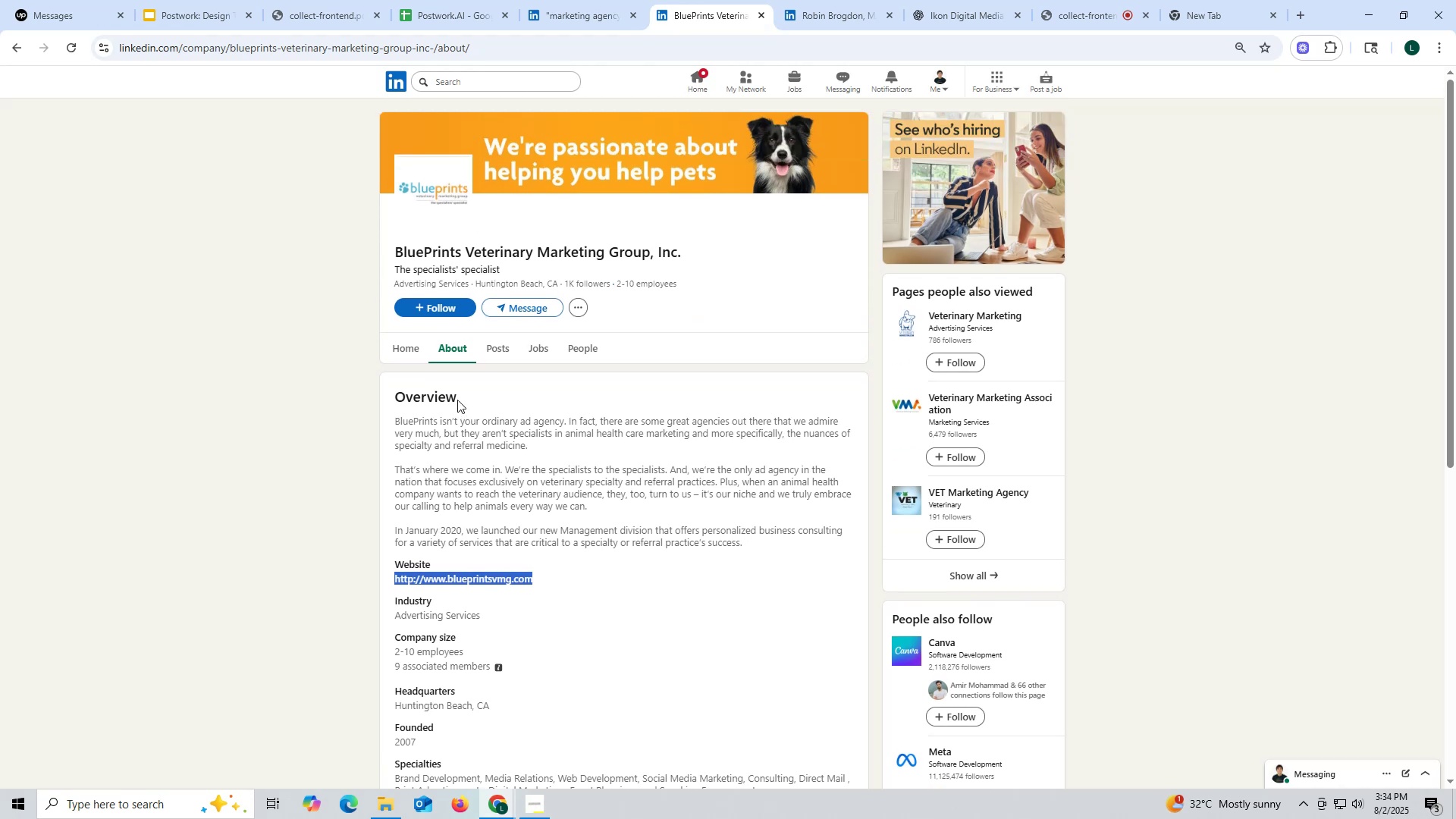 
left_click([397, 347])
 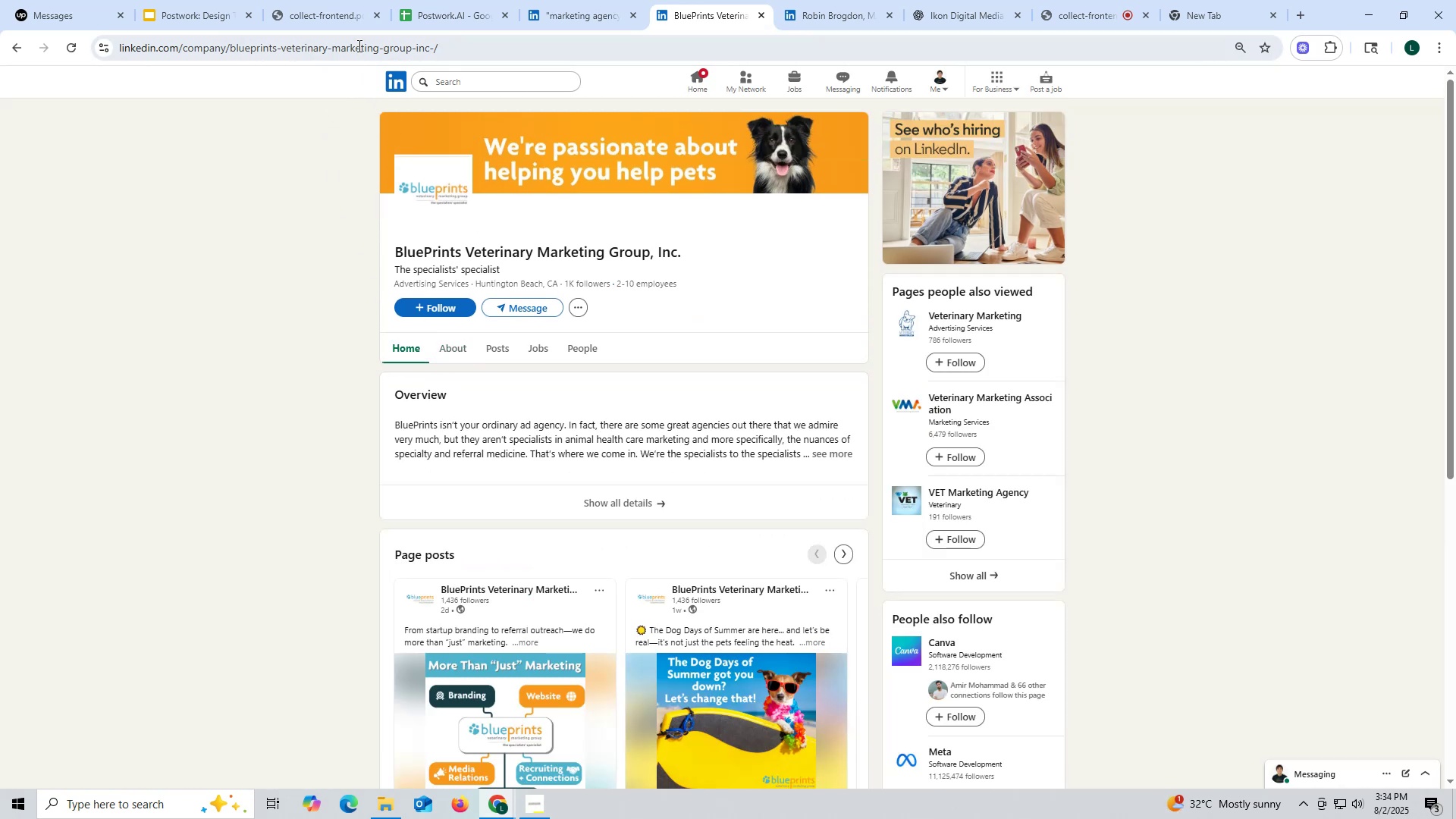 
double_click([359, 44])
 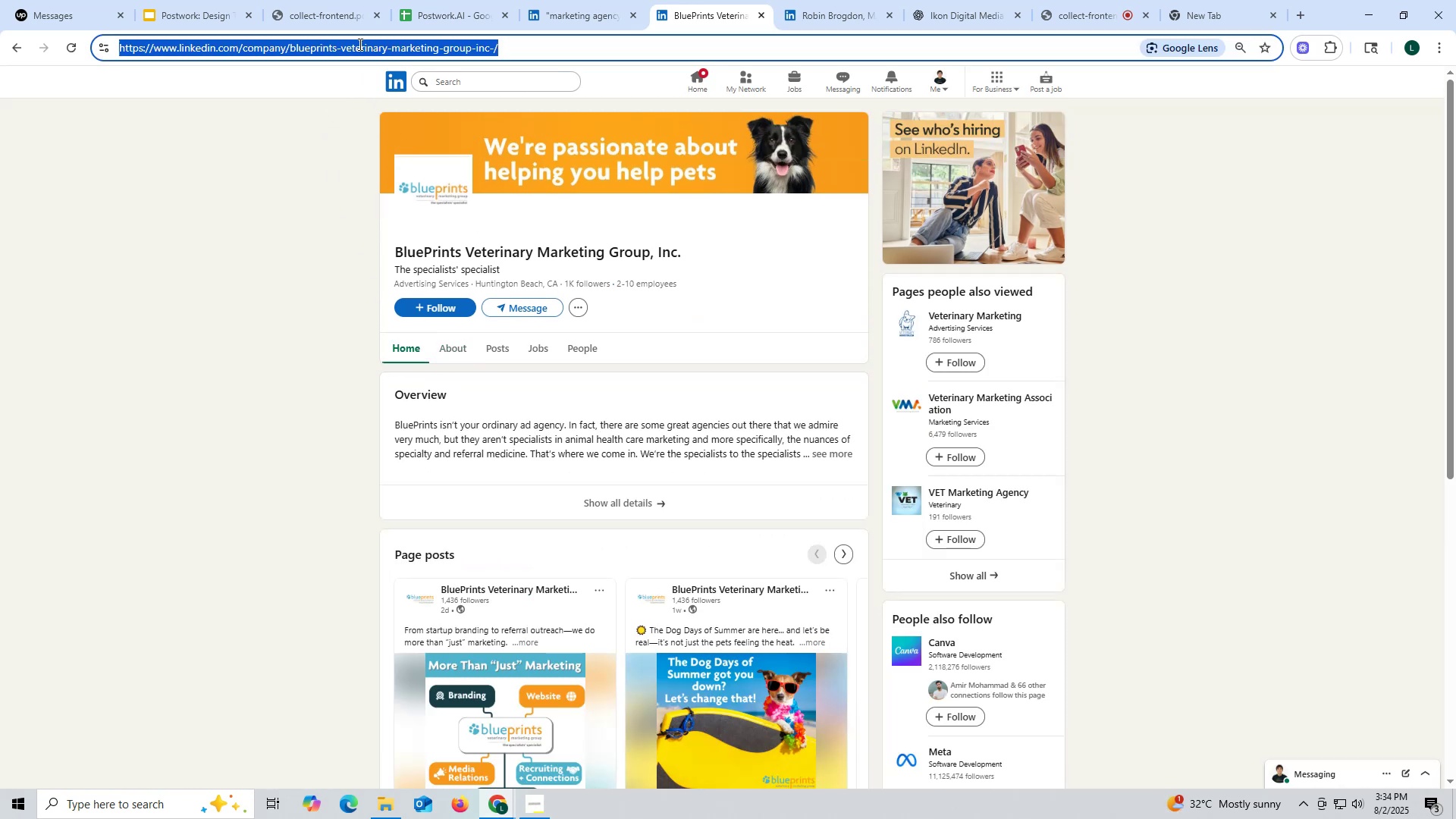 
triple_click([359, 44])
 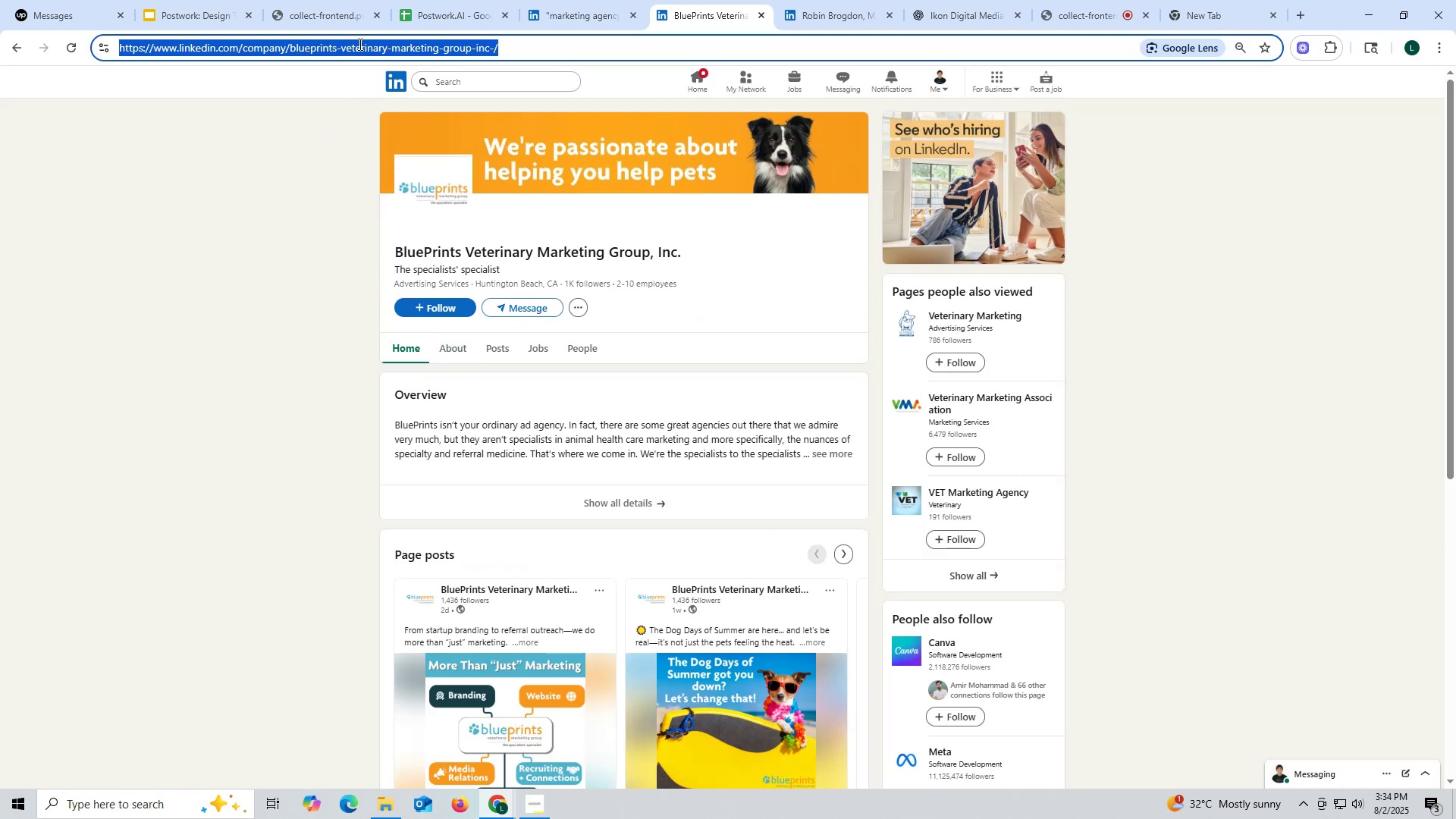 
key(Control+ControlLeft)
 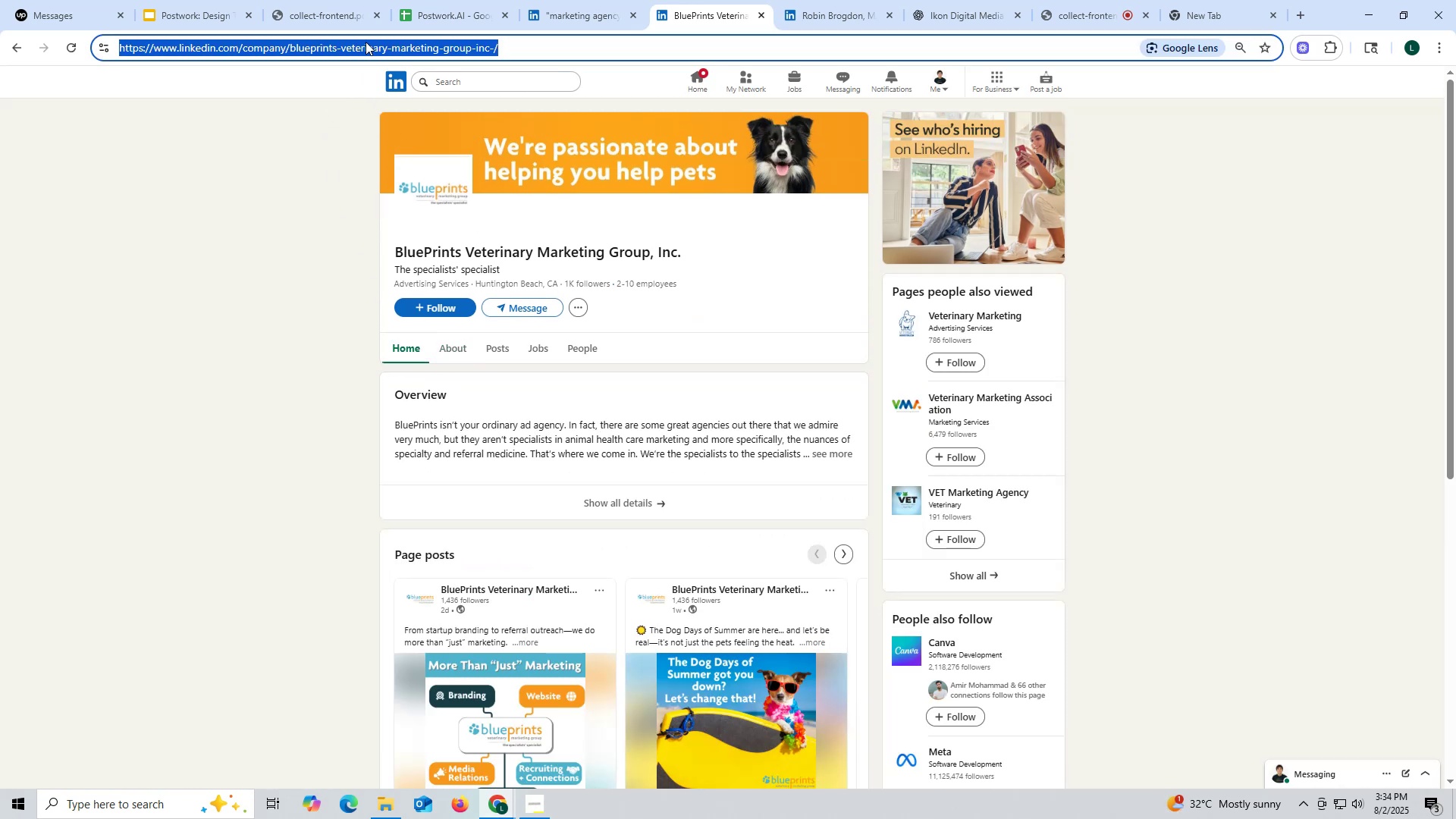 
key(Control+C)
 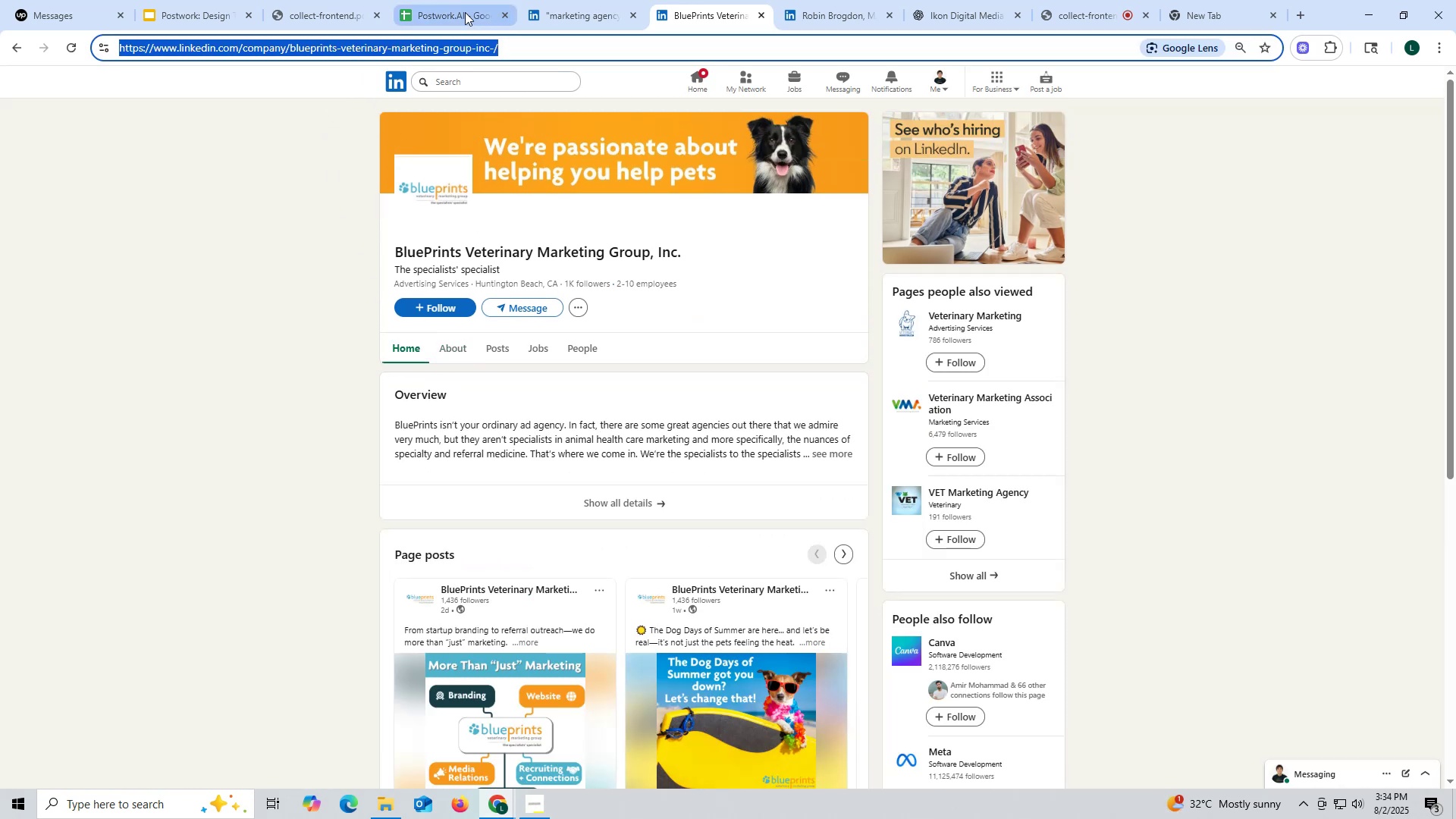 
left_click([463, 12])
 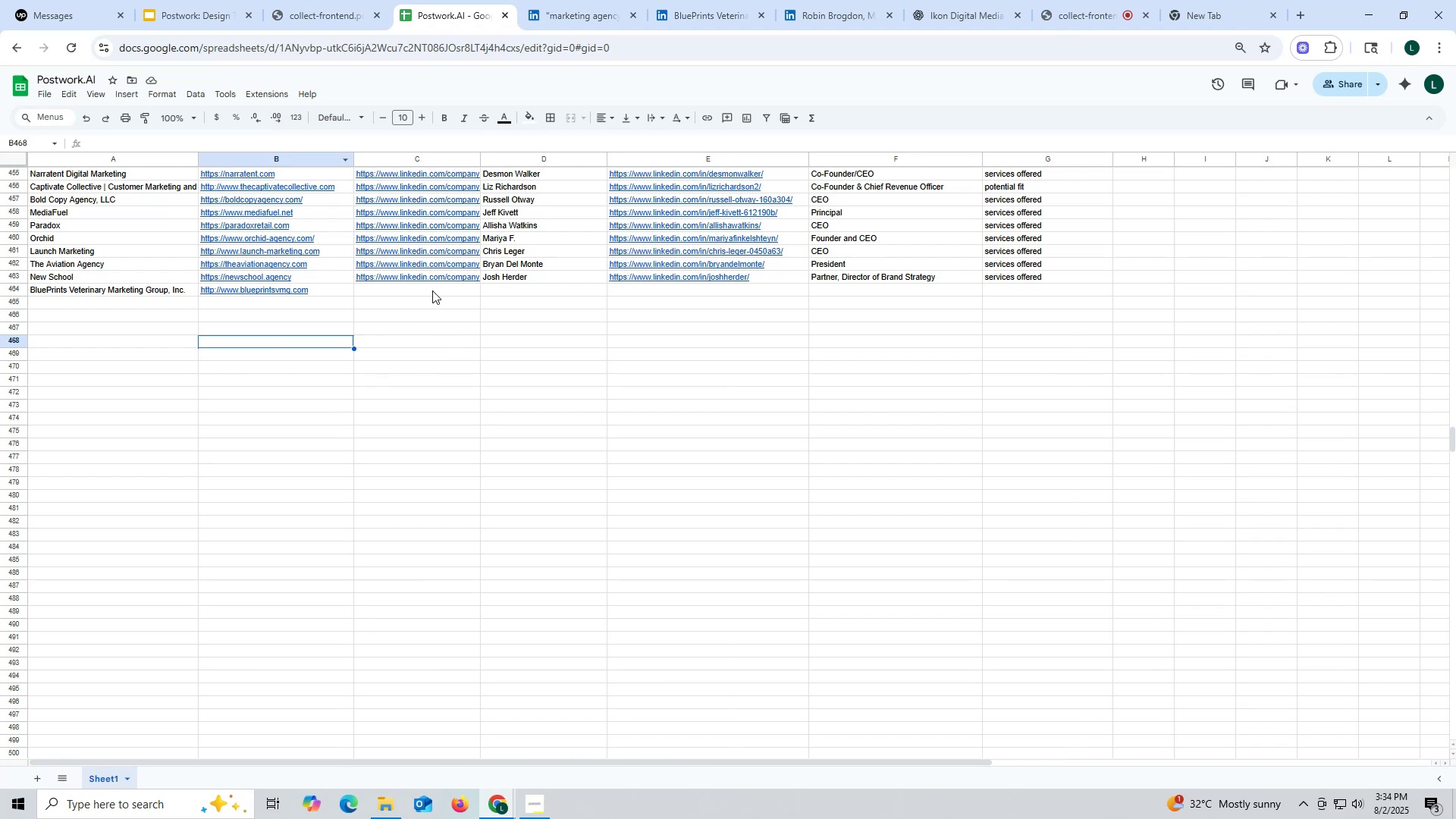 
double_click([432, 290])
 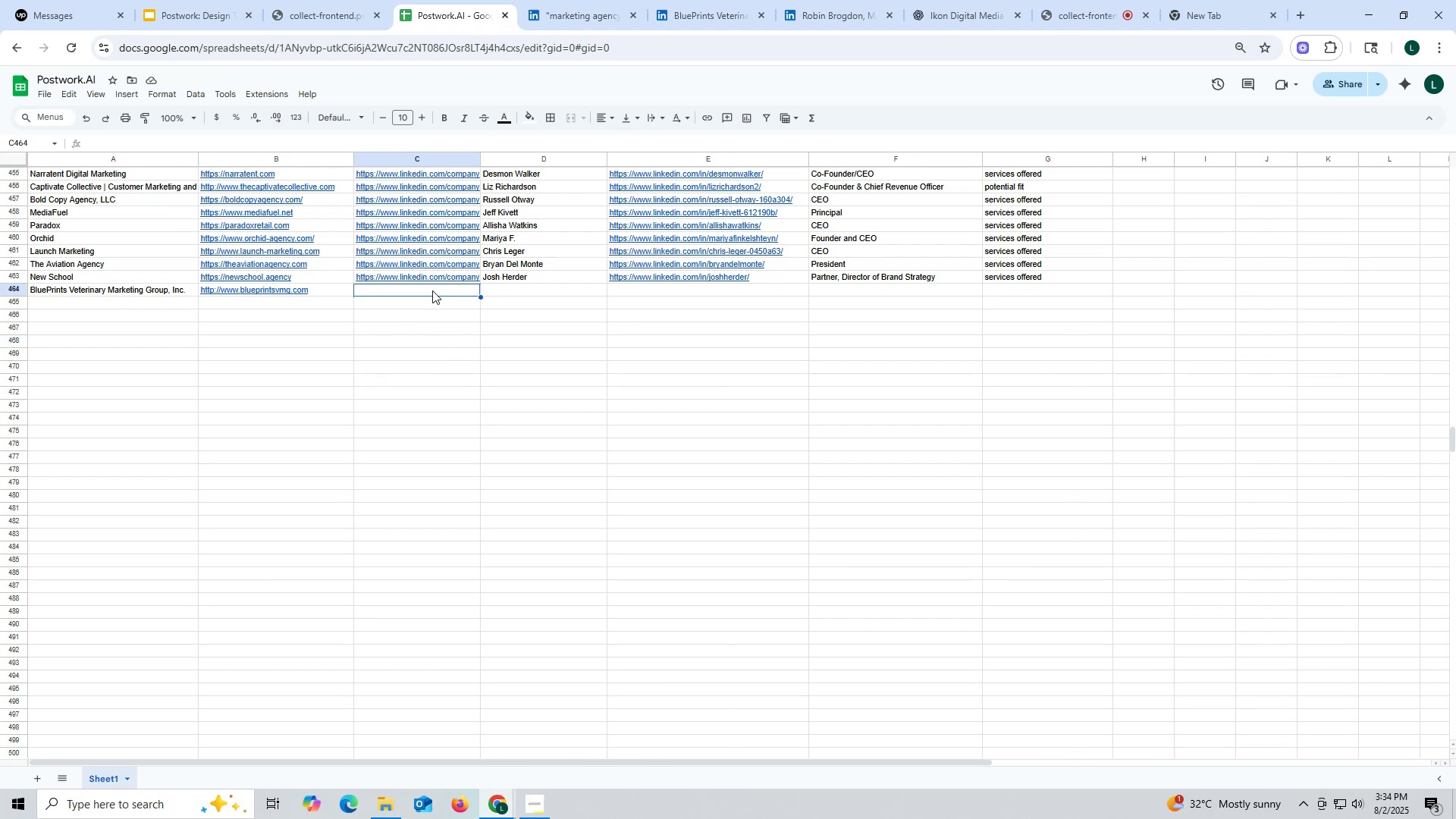 
key(Control+ControlLeft)
 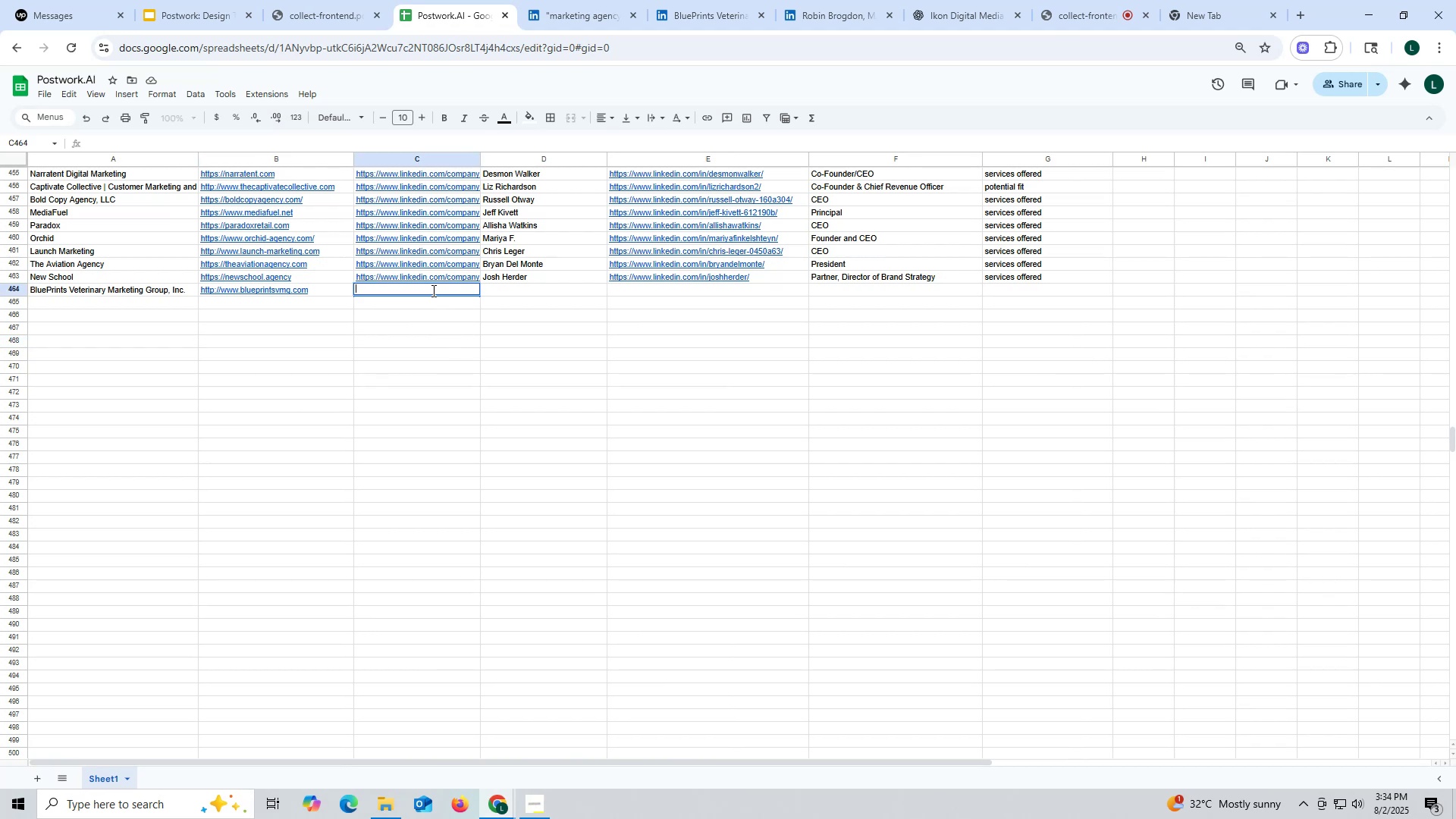 
key(Control+V)
 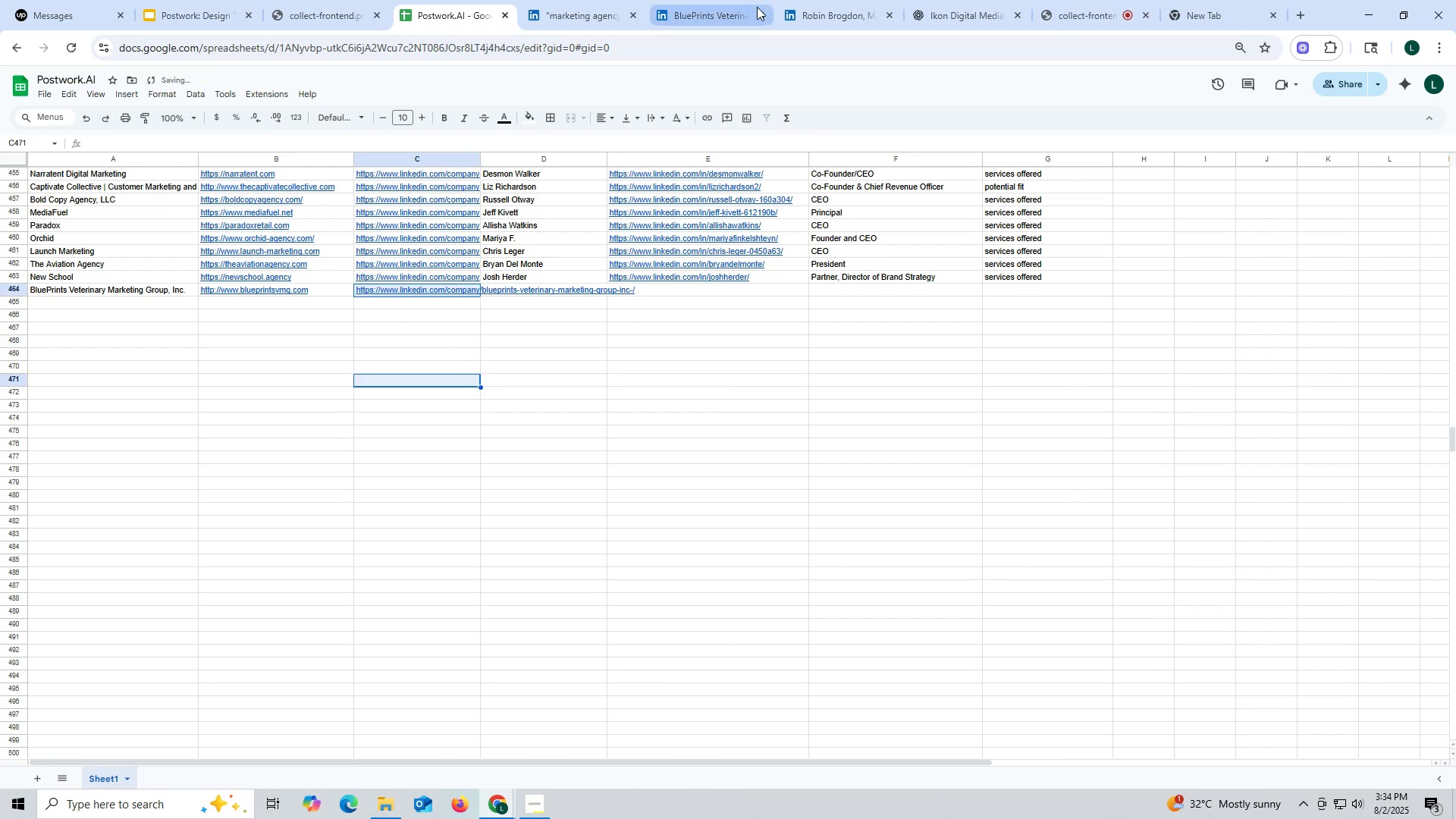 
left_click_drag(start_coordinate=[817, 7], to_coordinate=[814, 8])
 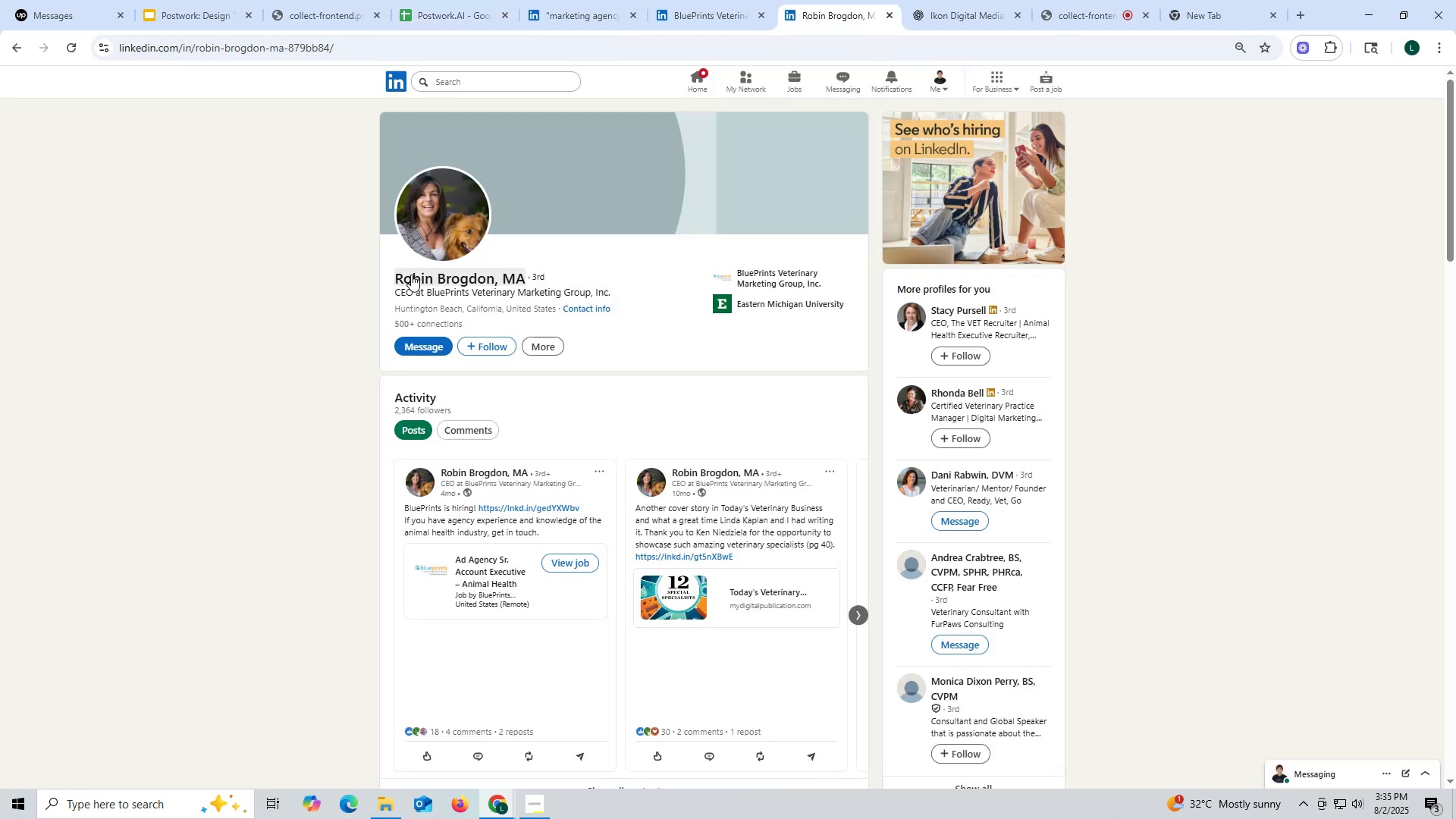 
left_click_drag(start_coordinate=[381, 269], to_coordinate=[490, 278])
 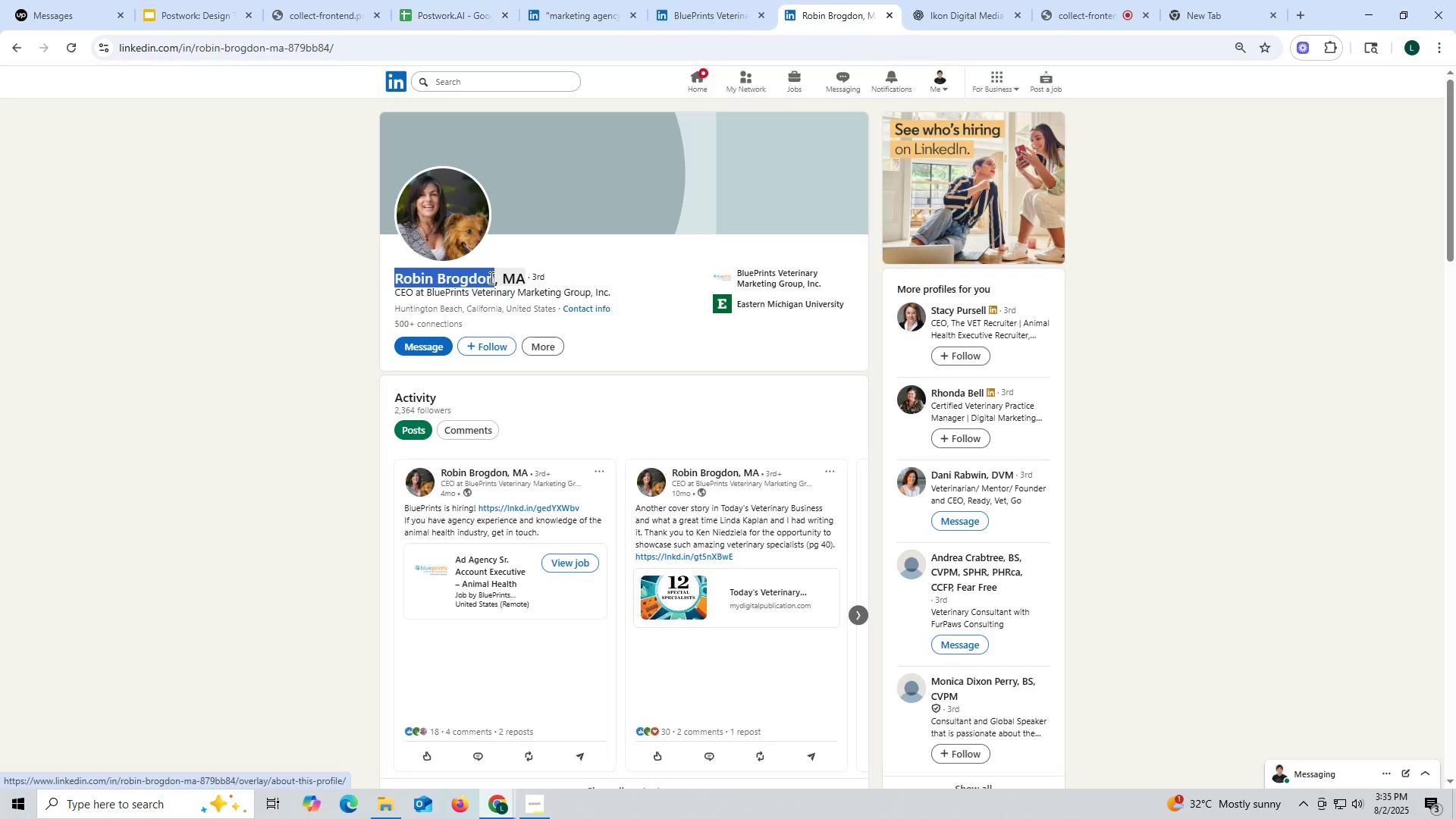 
key(Control+ControlLeft)
 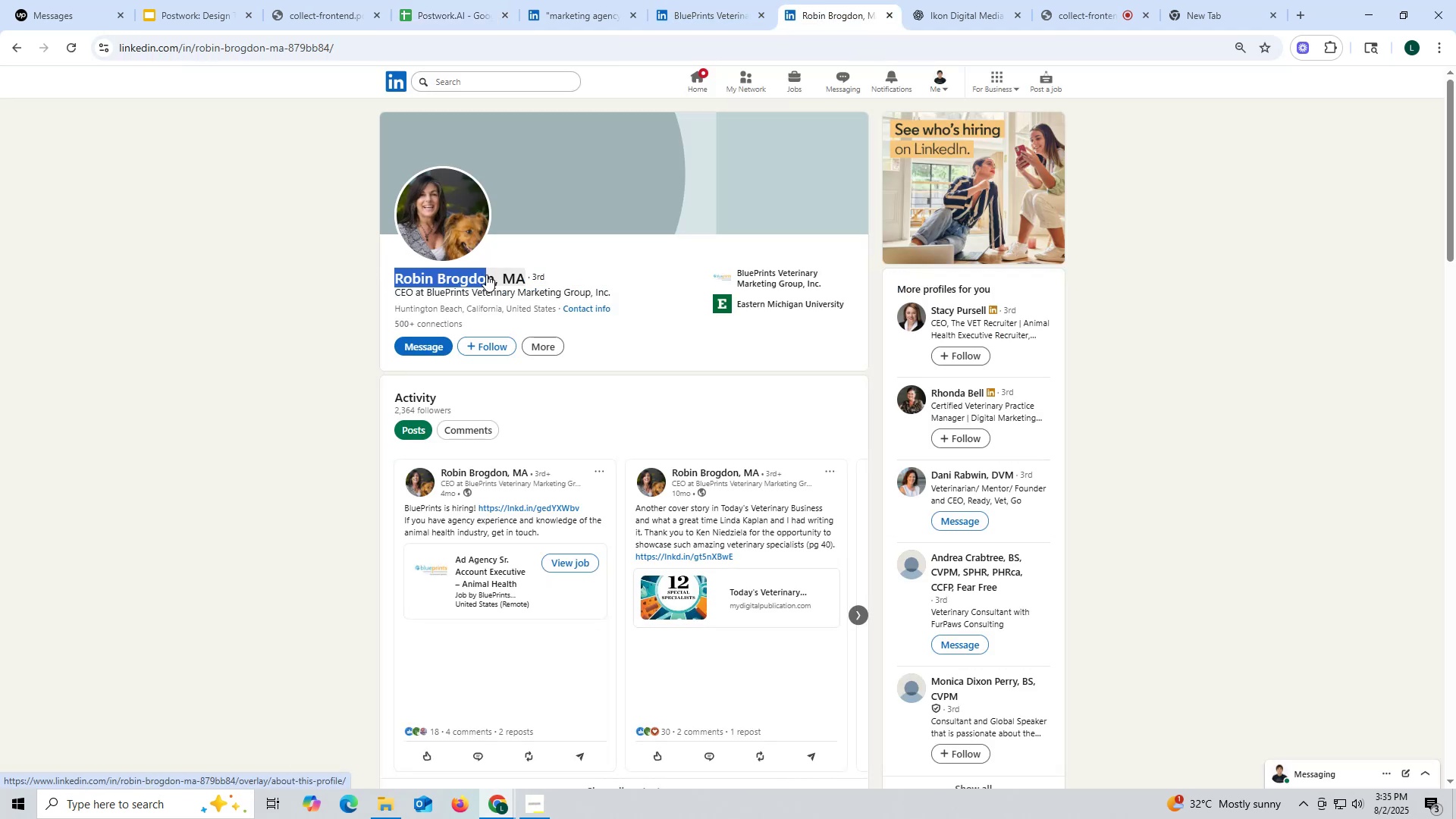 
key(Control+C)
 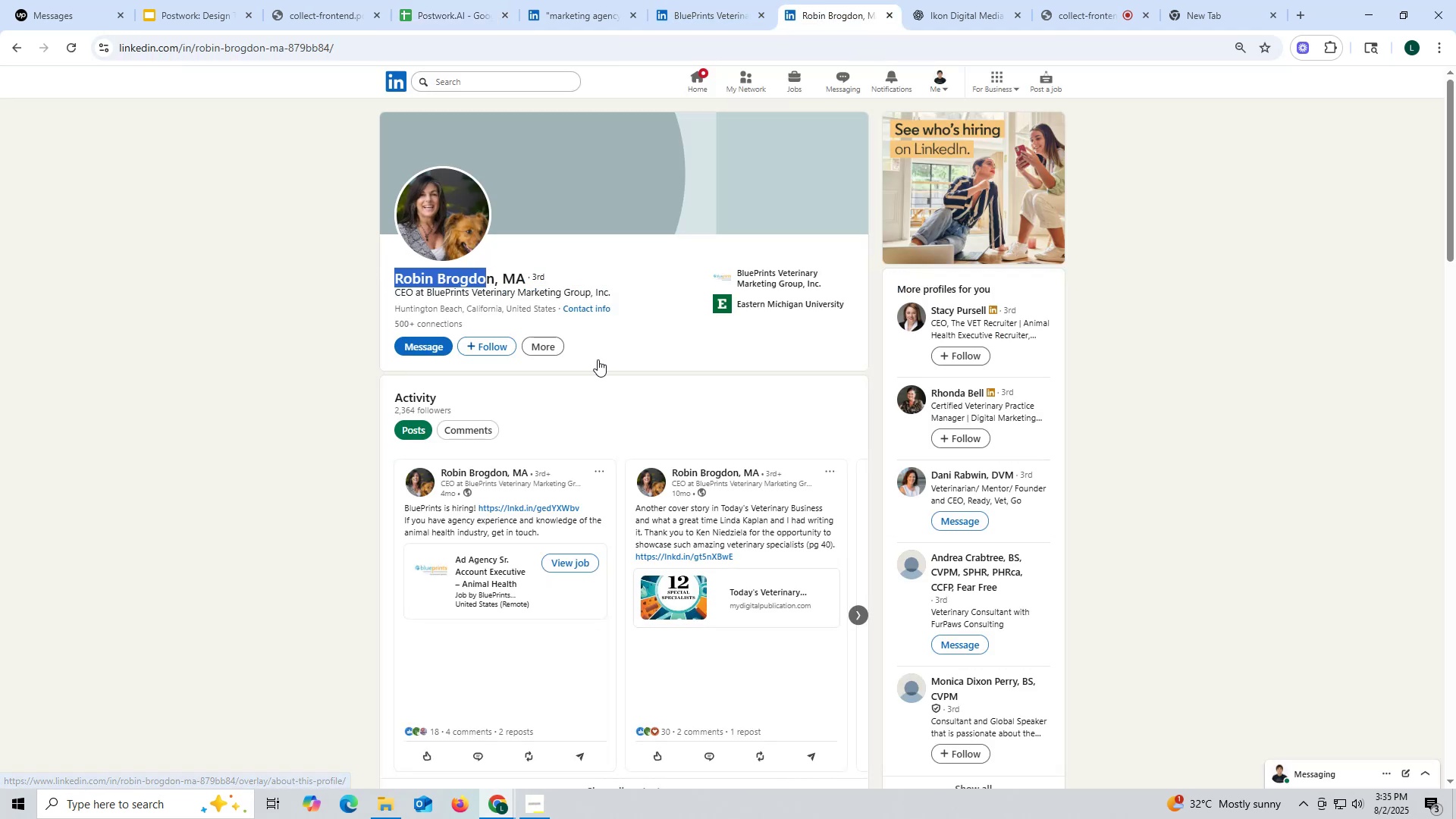 
left_click([657, 346])
 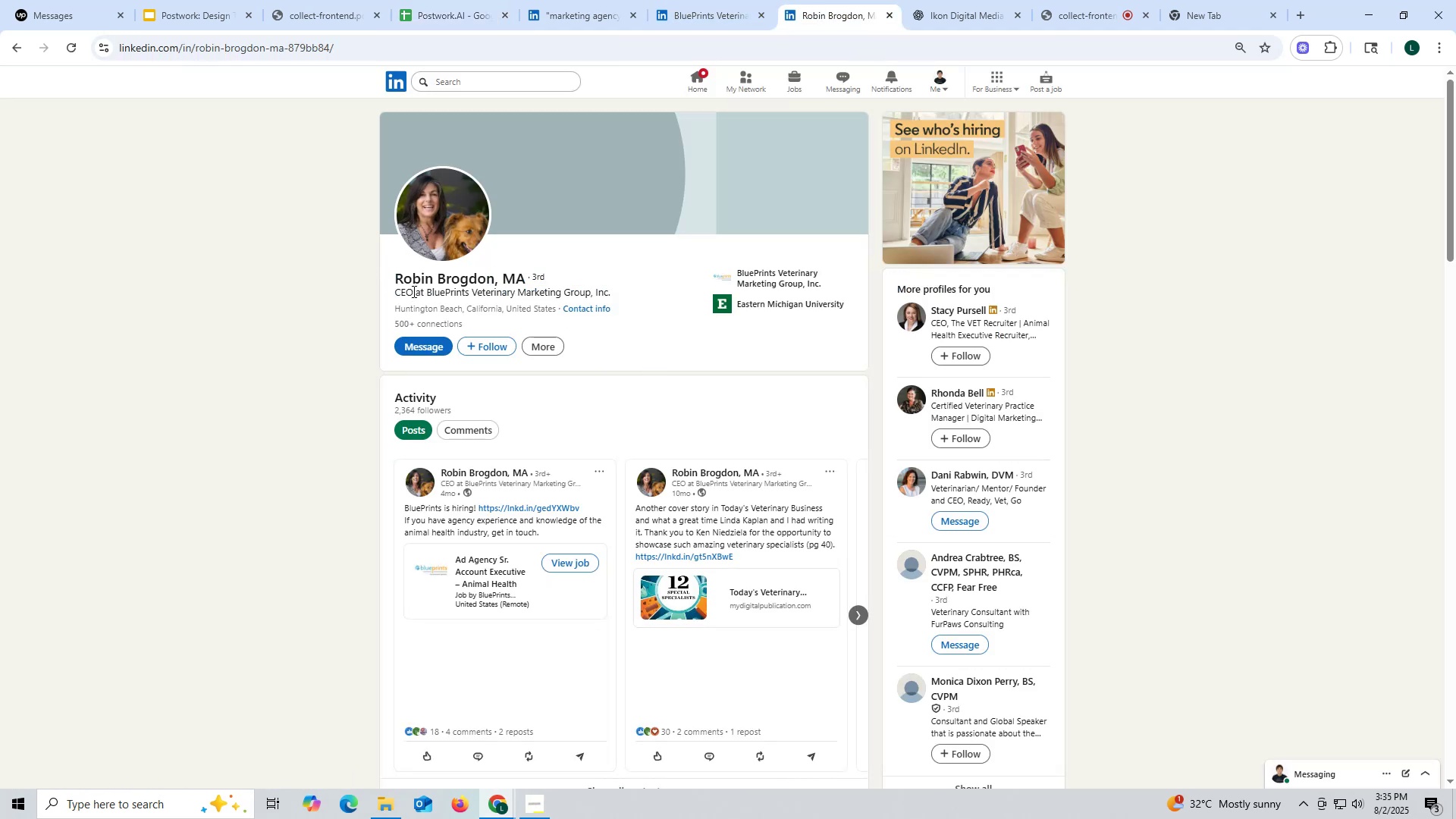 
left_click_drag(start_coordinate=[389, 273], to_coordinate=[495, 278])
 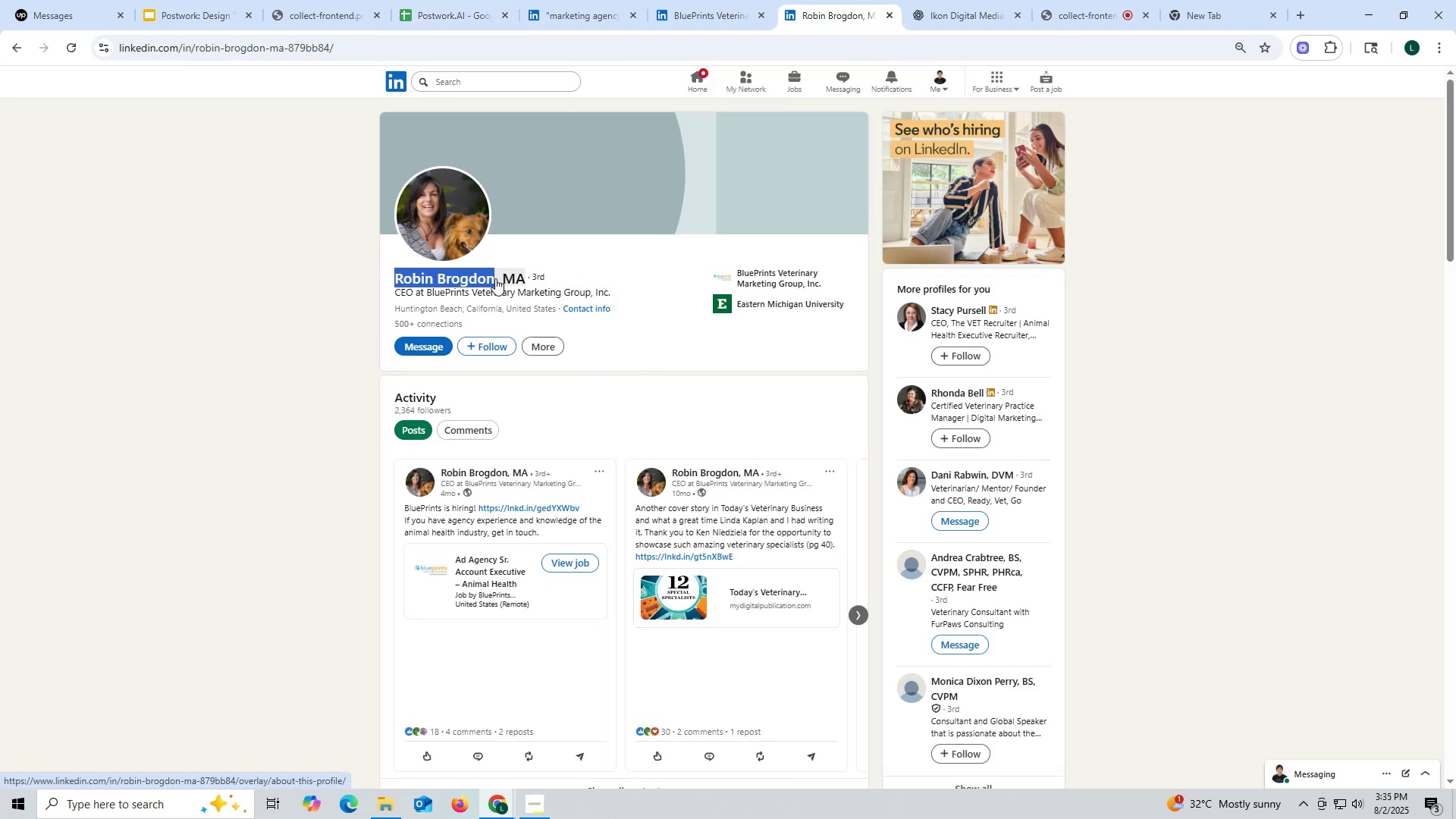 
key(Control+ControlLeft)
 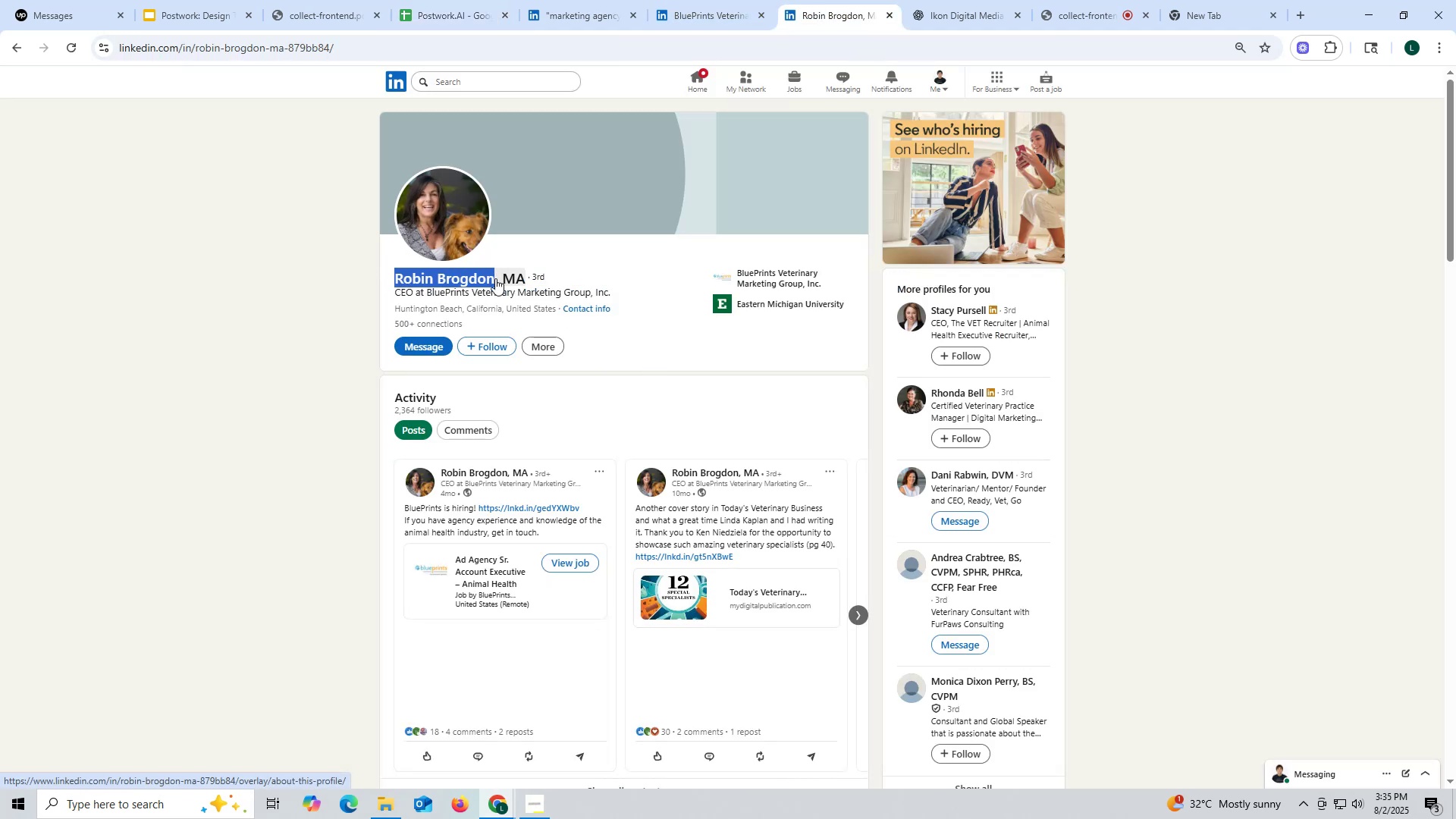 
key(Control+C)
 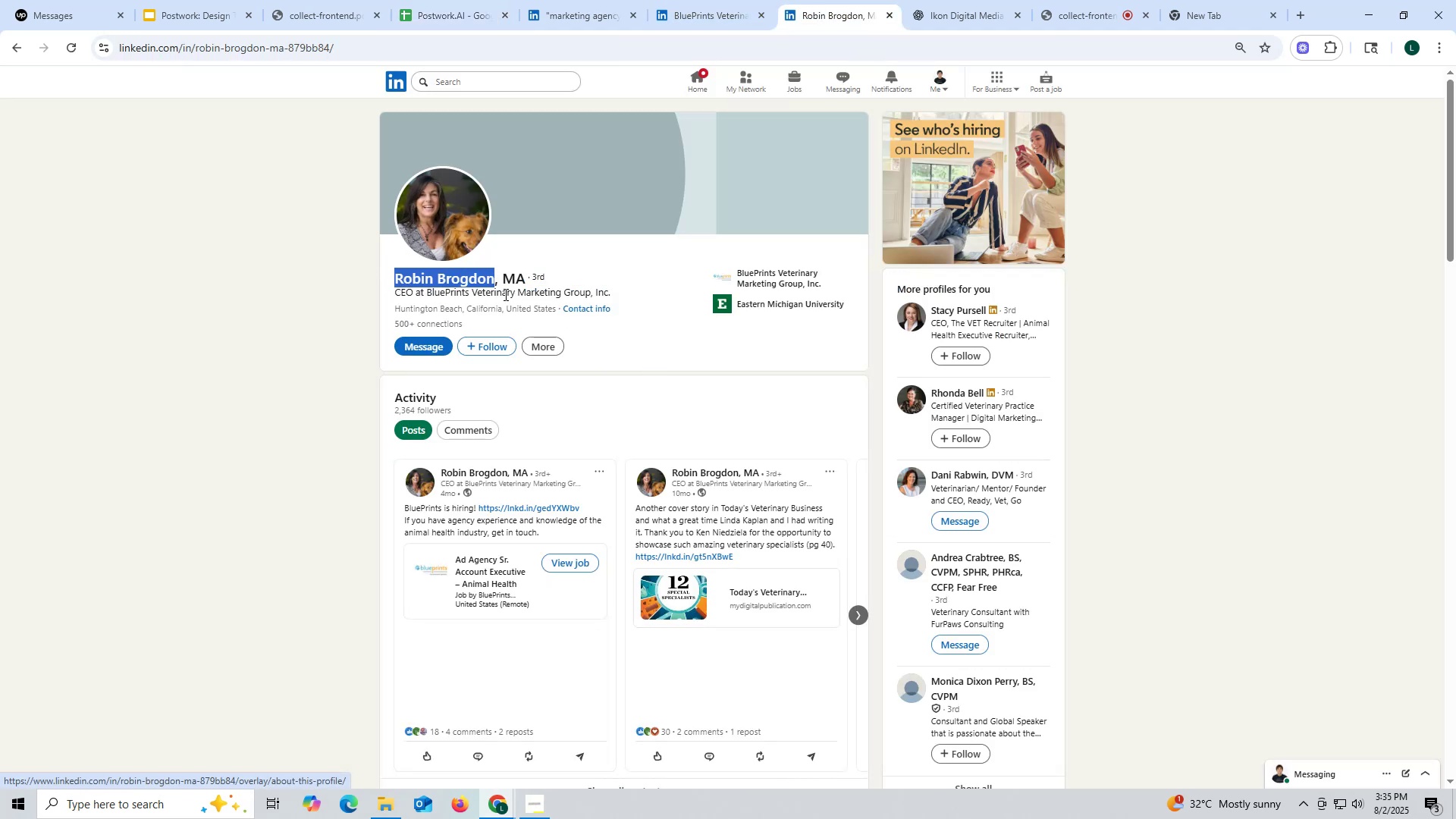 
key(Control+ControlLeft)
 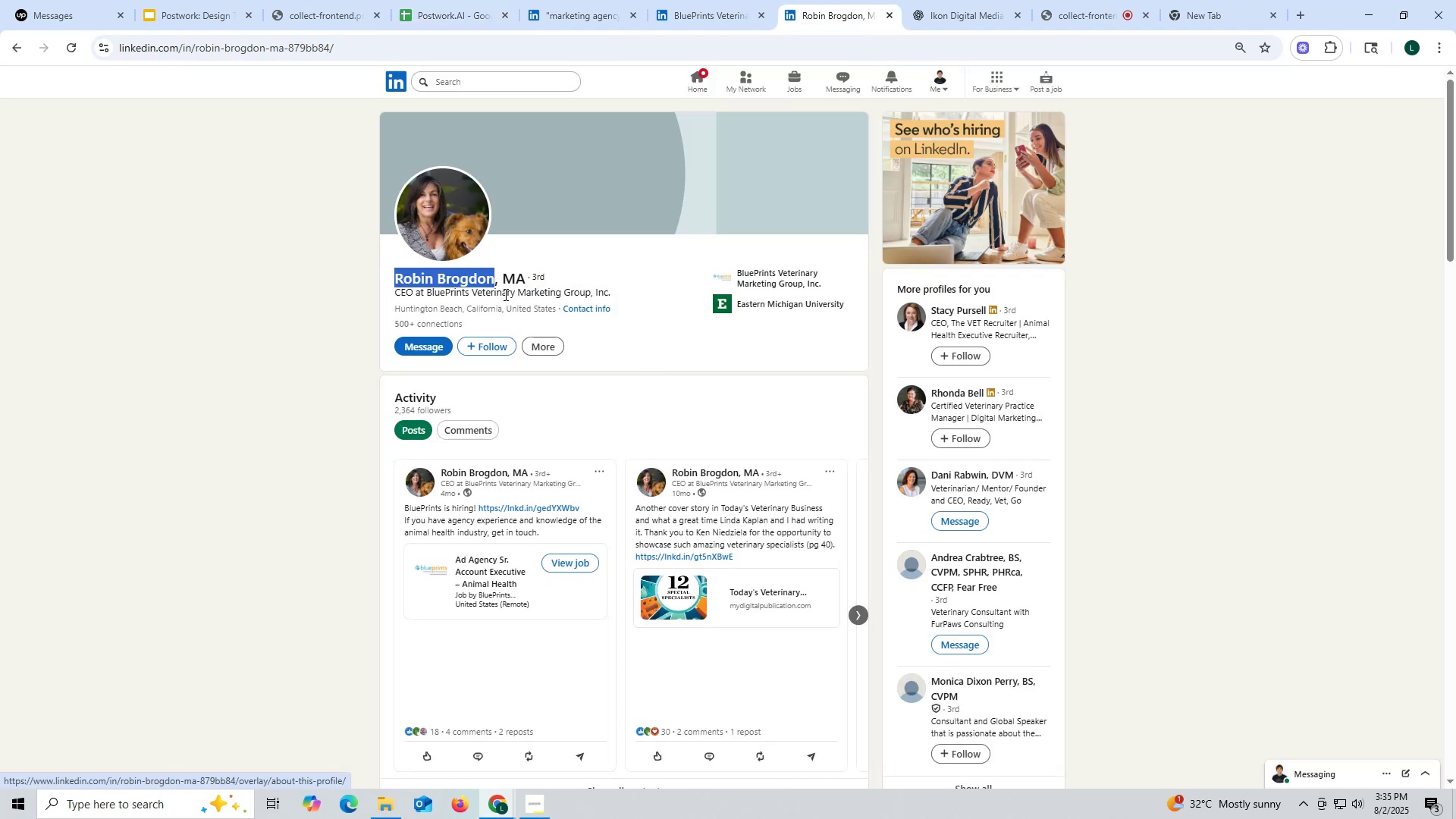 
key(Control+C)
 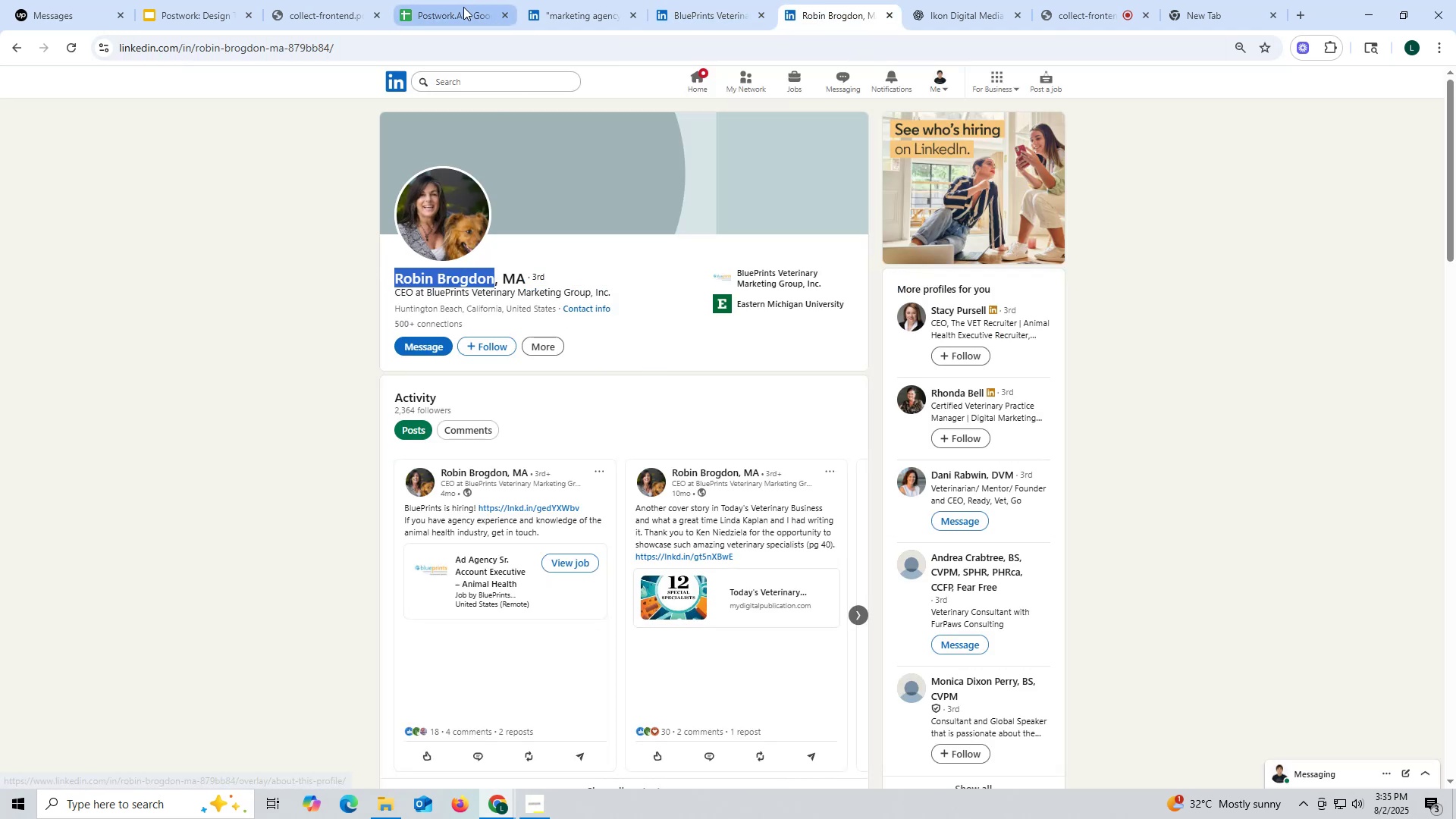 
left_click([461, 7])
 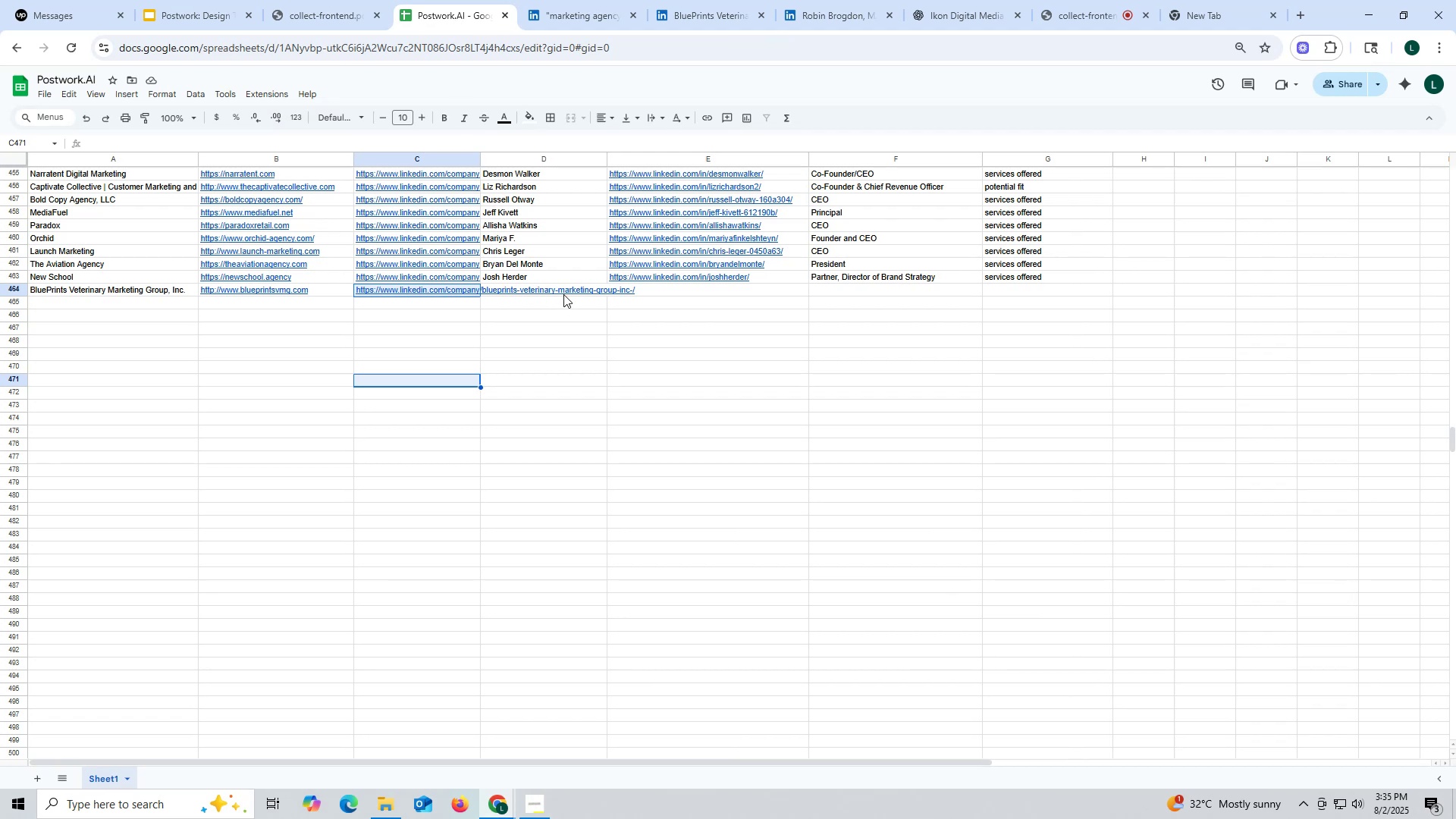 
double_click([564, 293])
 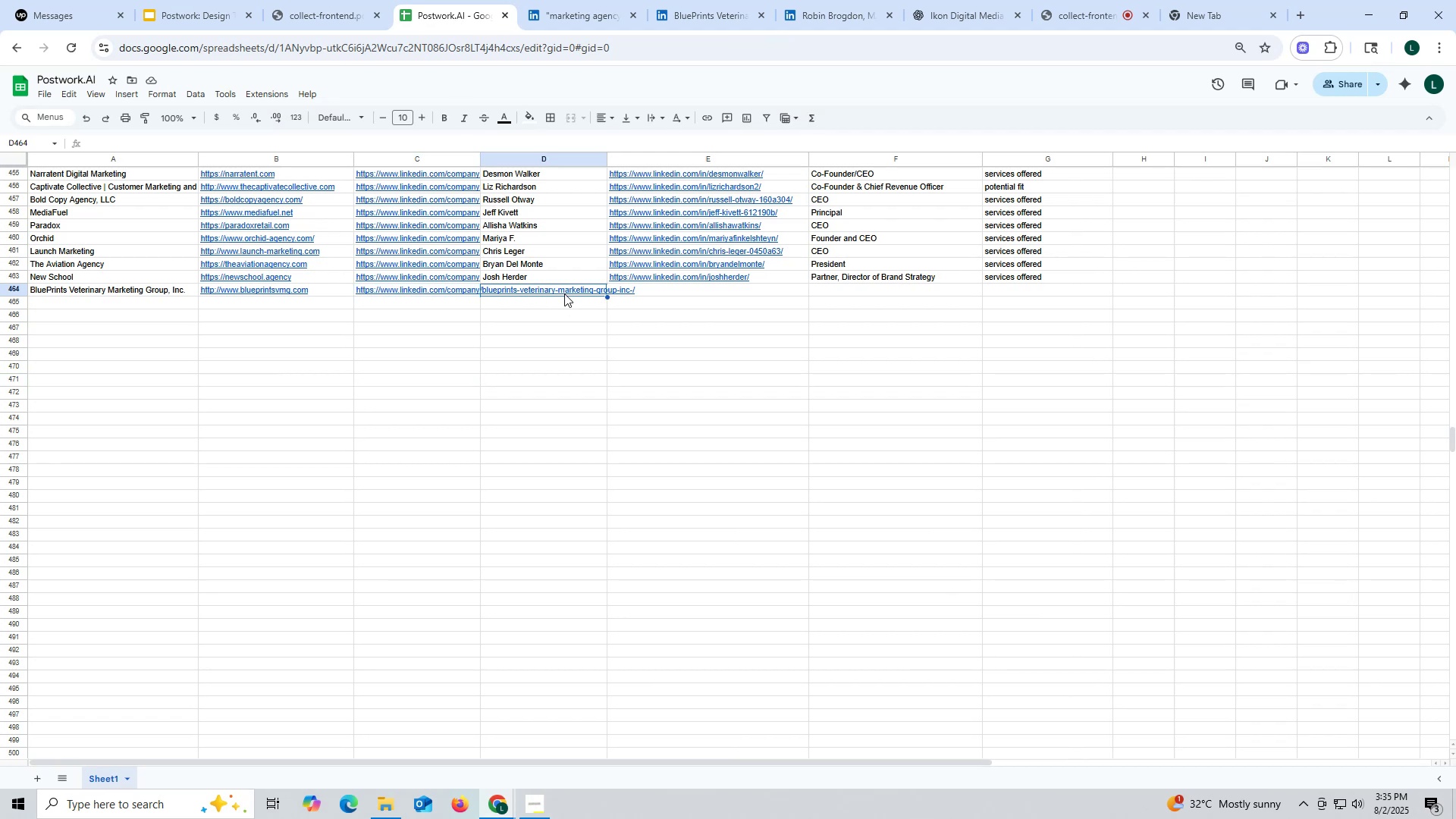 
key(Control+ControlLeft)
 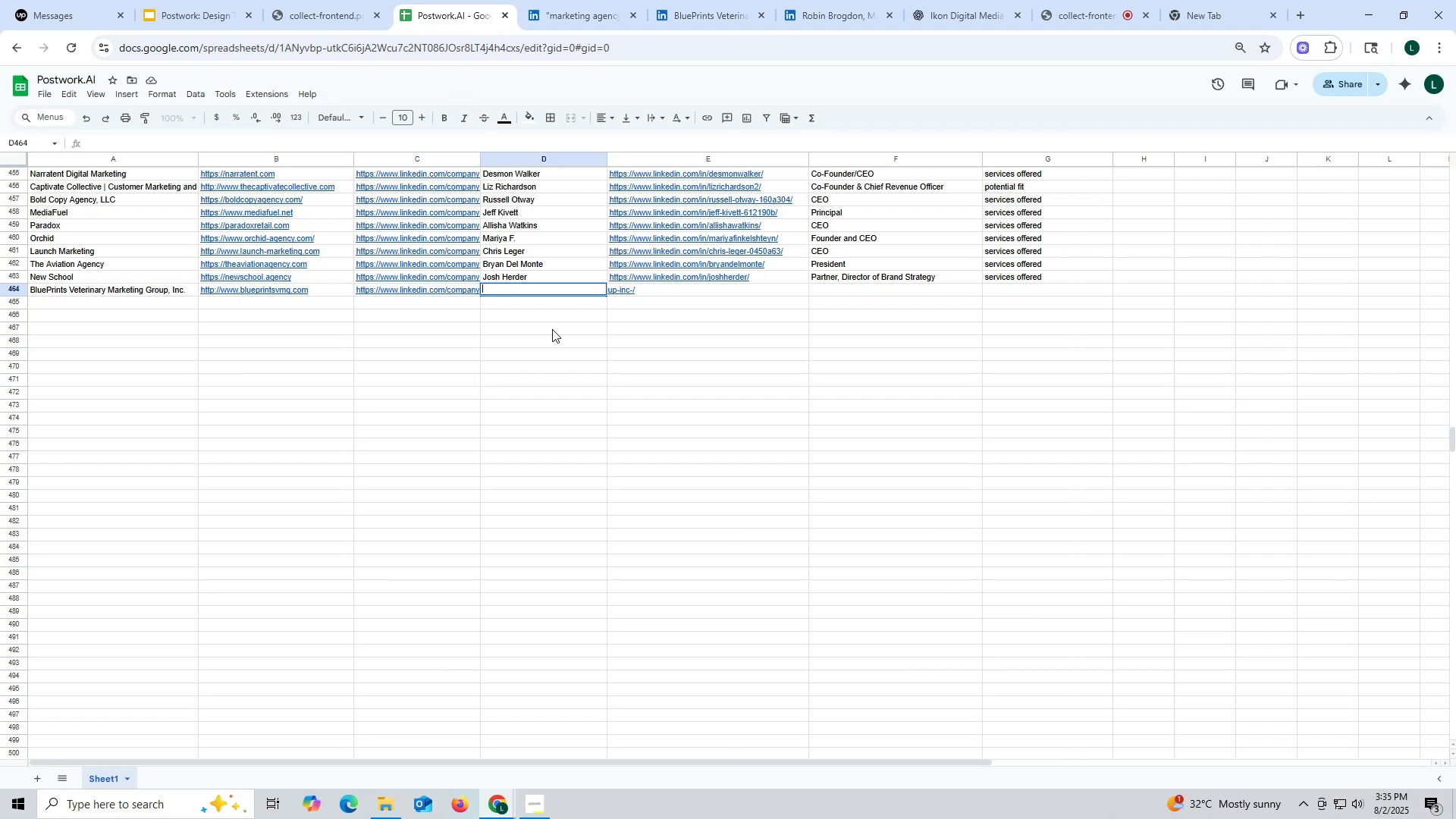 
key(Control+V)
 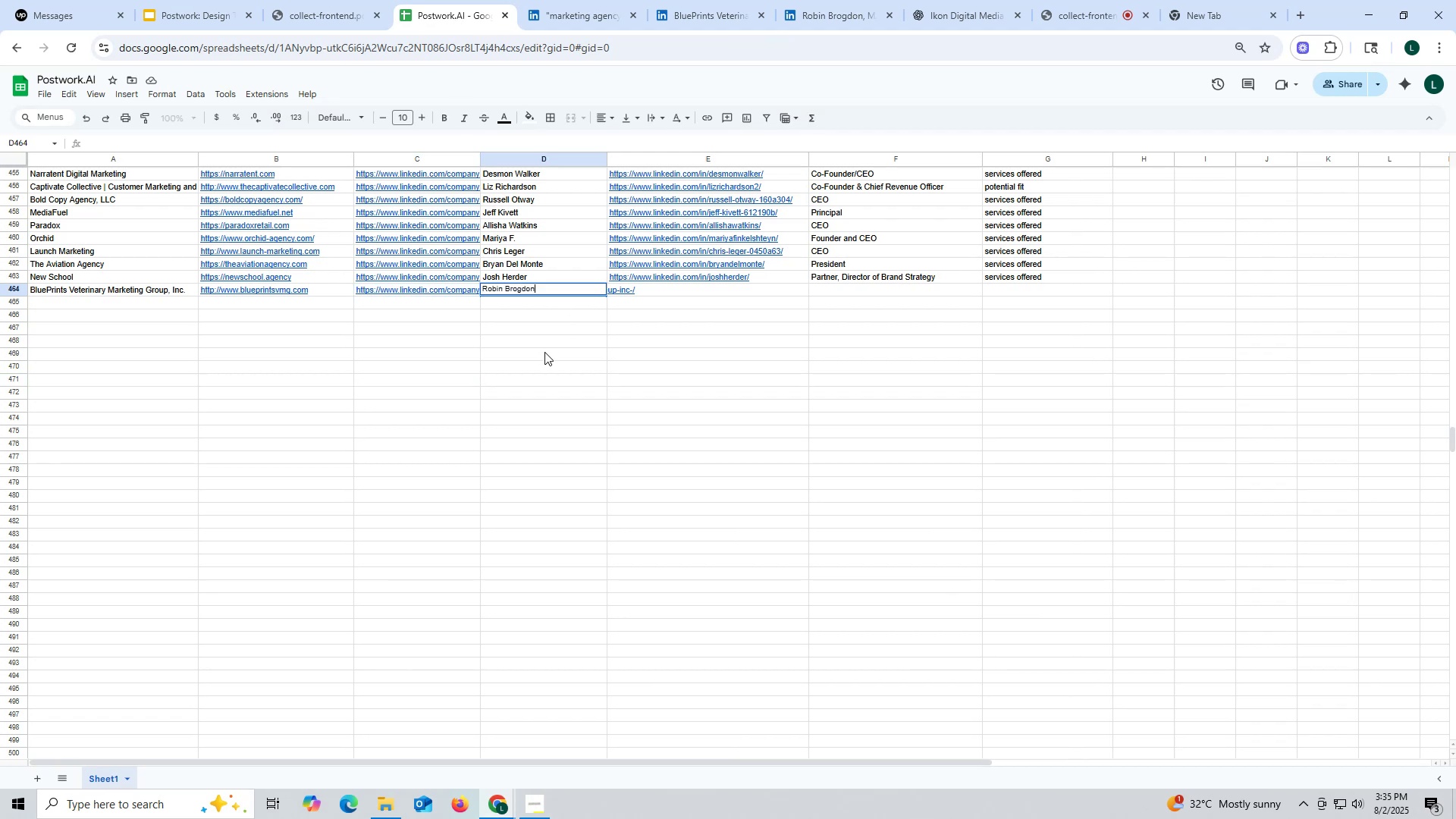 
left_click_drag(start_coordinate=[544, 352], to_coordinate=[544, 357])
 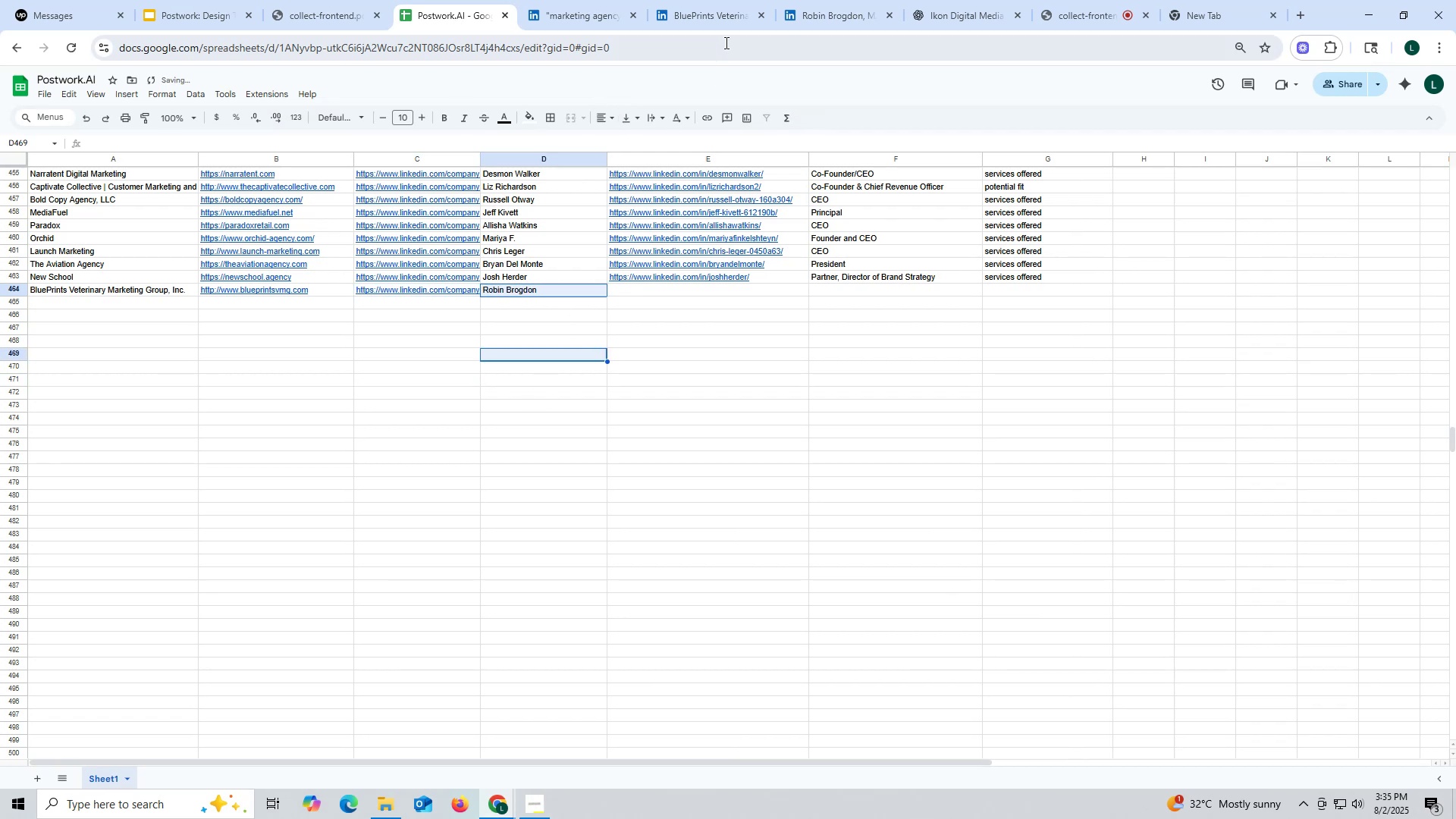 
left_click([821, 12])
 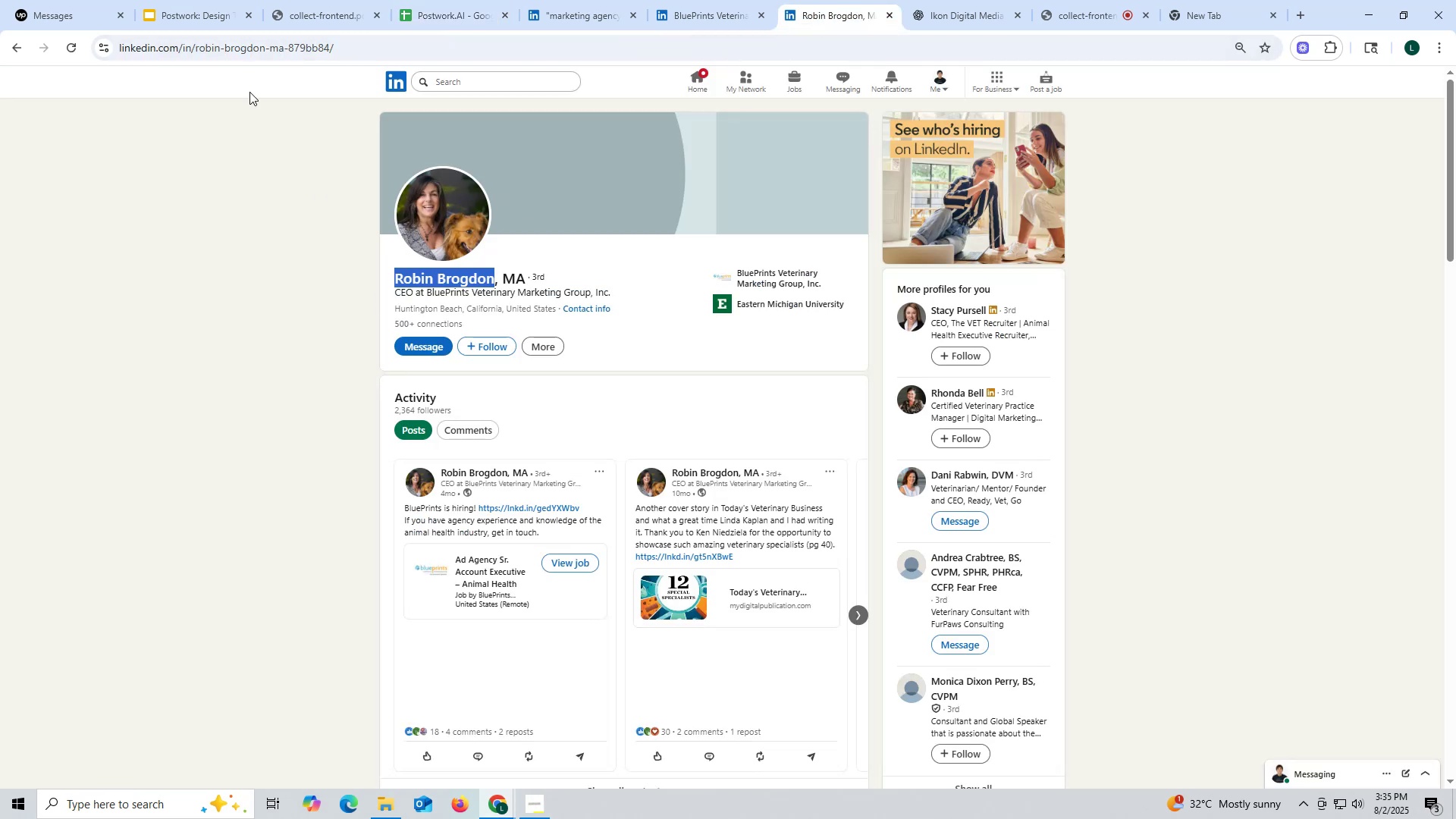 
double_click([272, 47])
 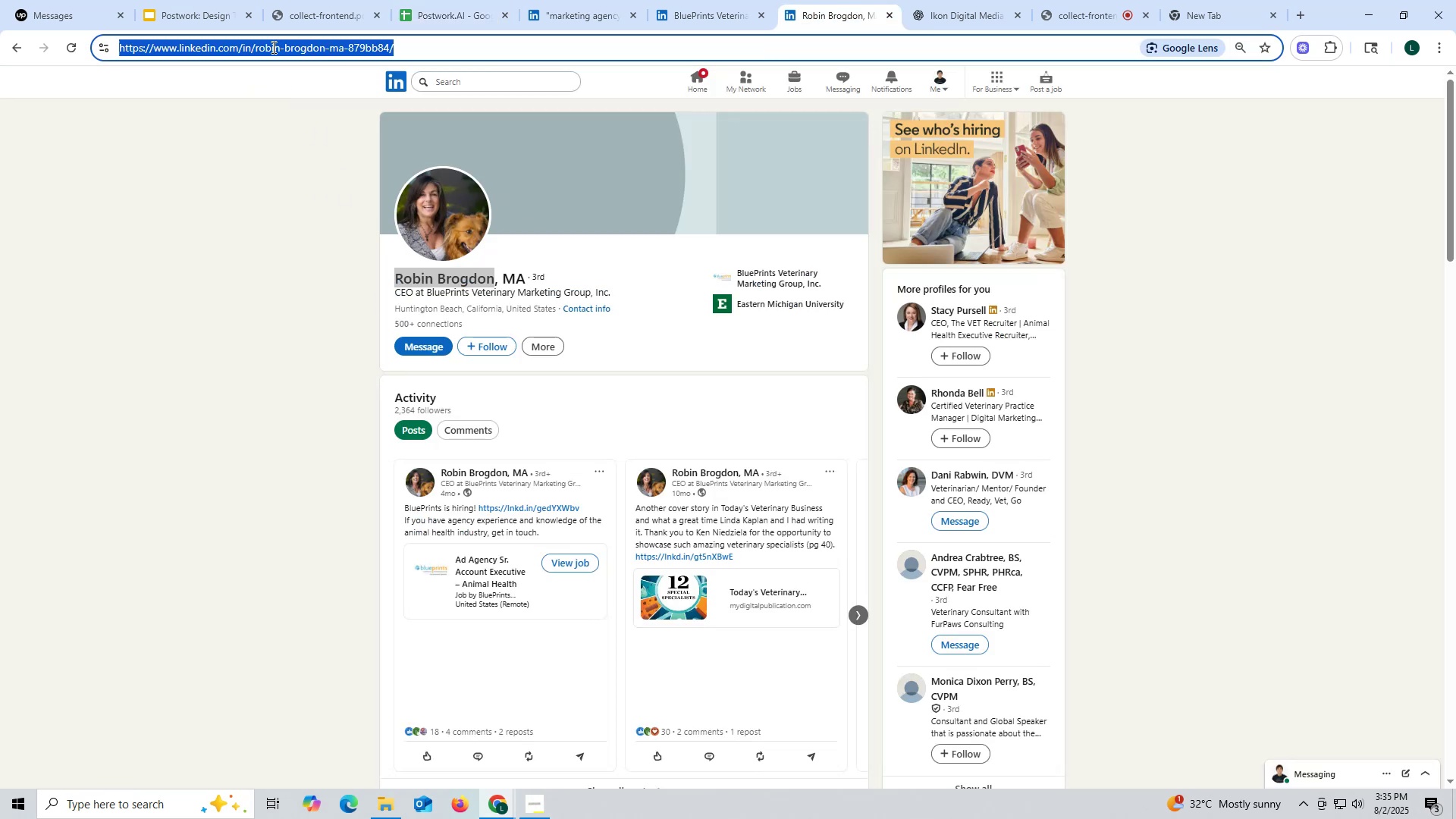 
triple_click([272, 47])
 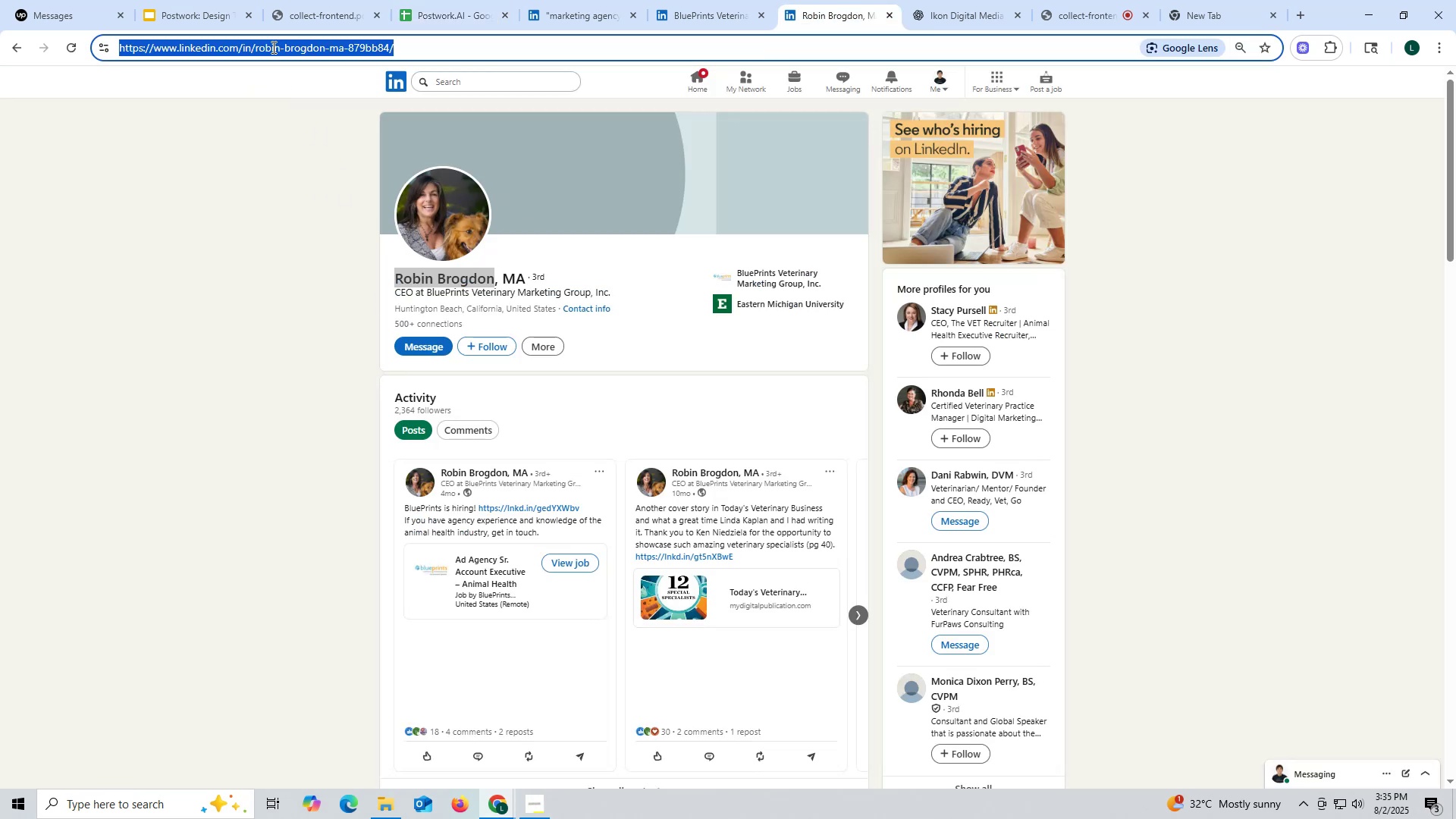 
key(Control+ControlLeft)
 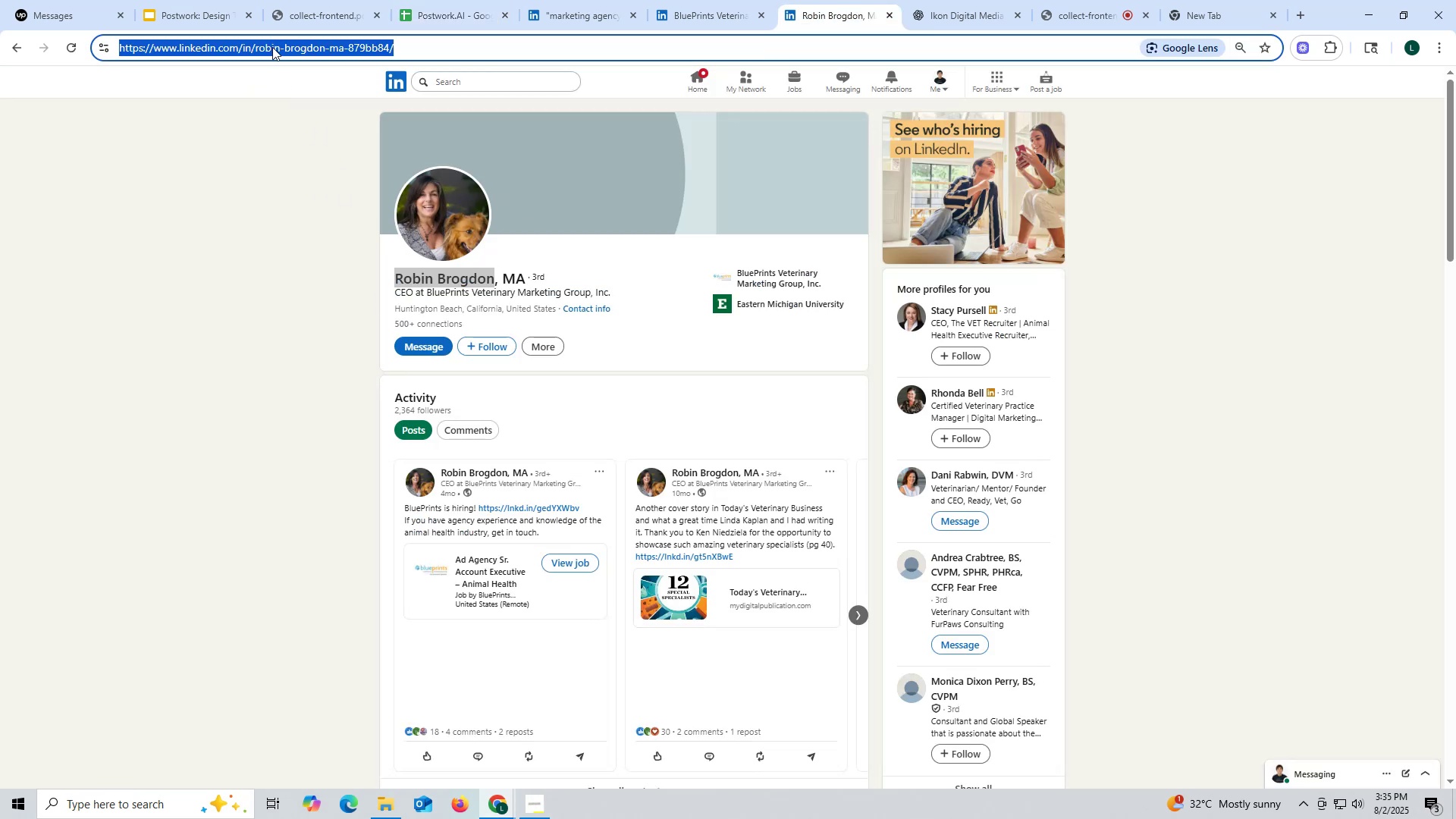 
key(Control+C)
 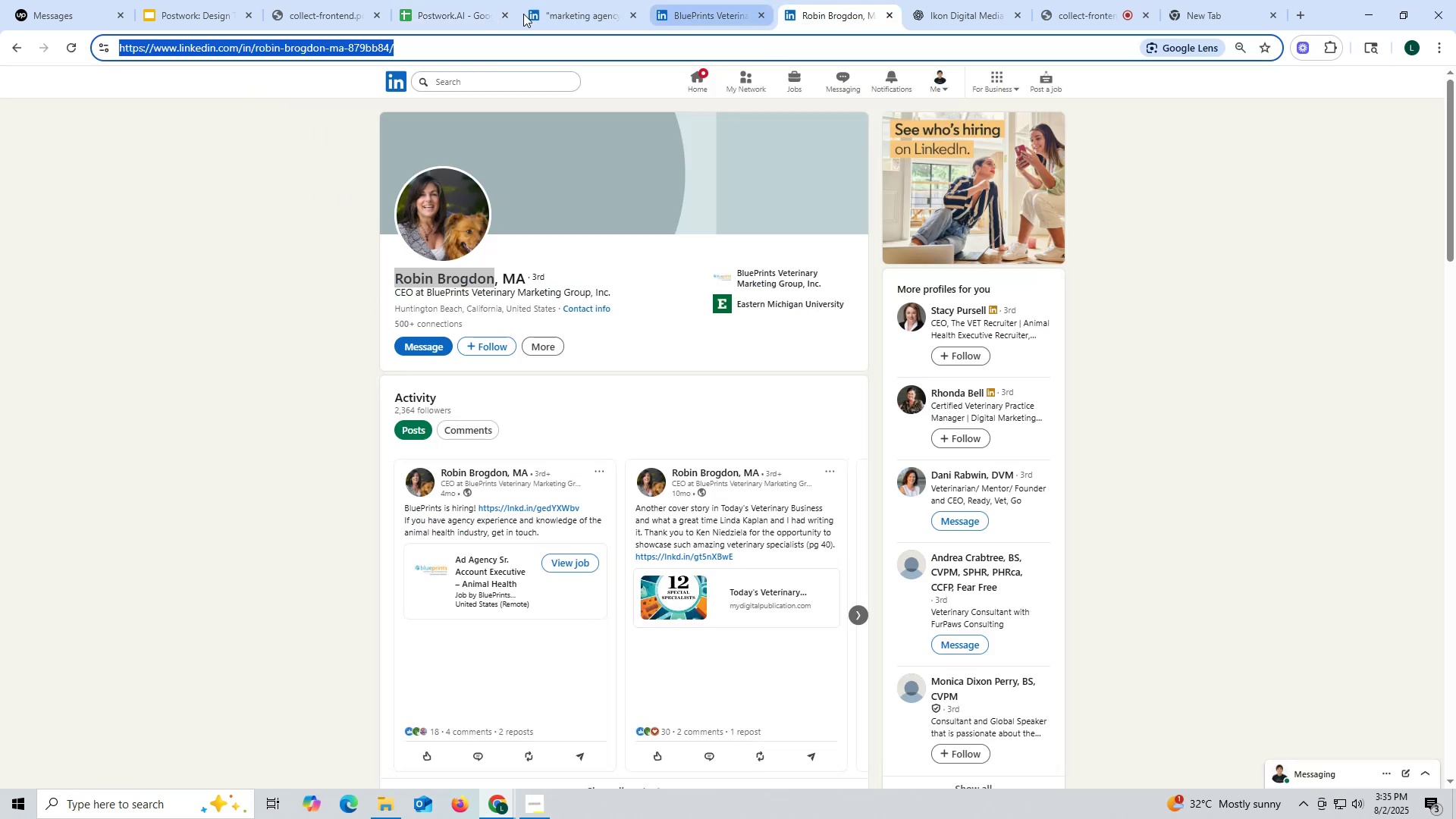 
left_click([440, 8])
 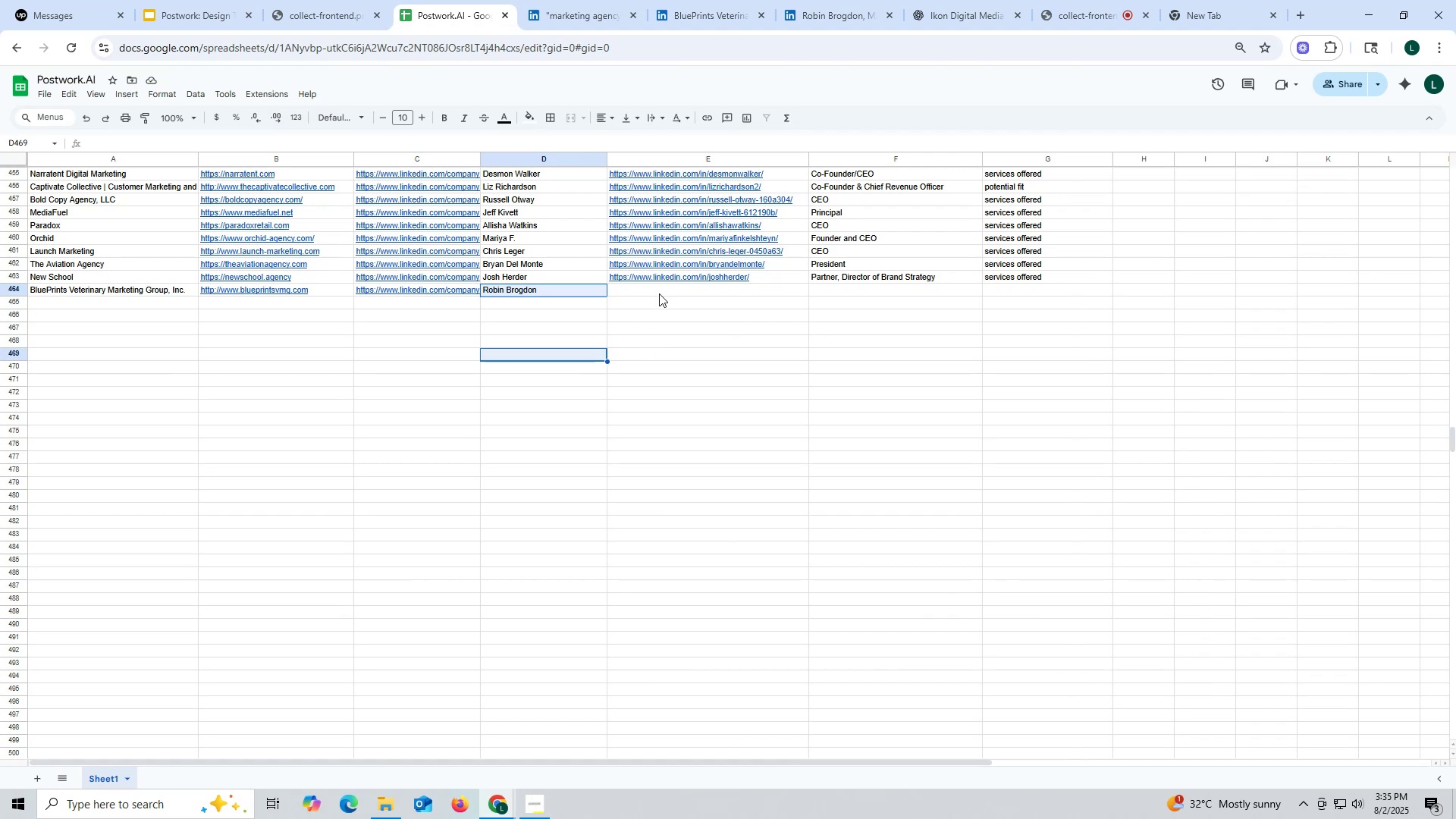 
double_click([659, 293])
 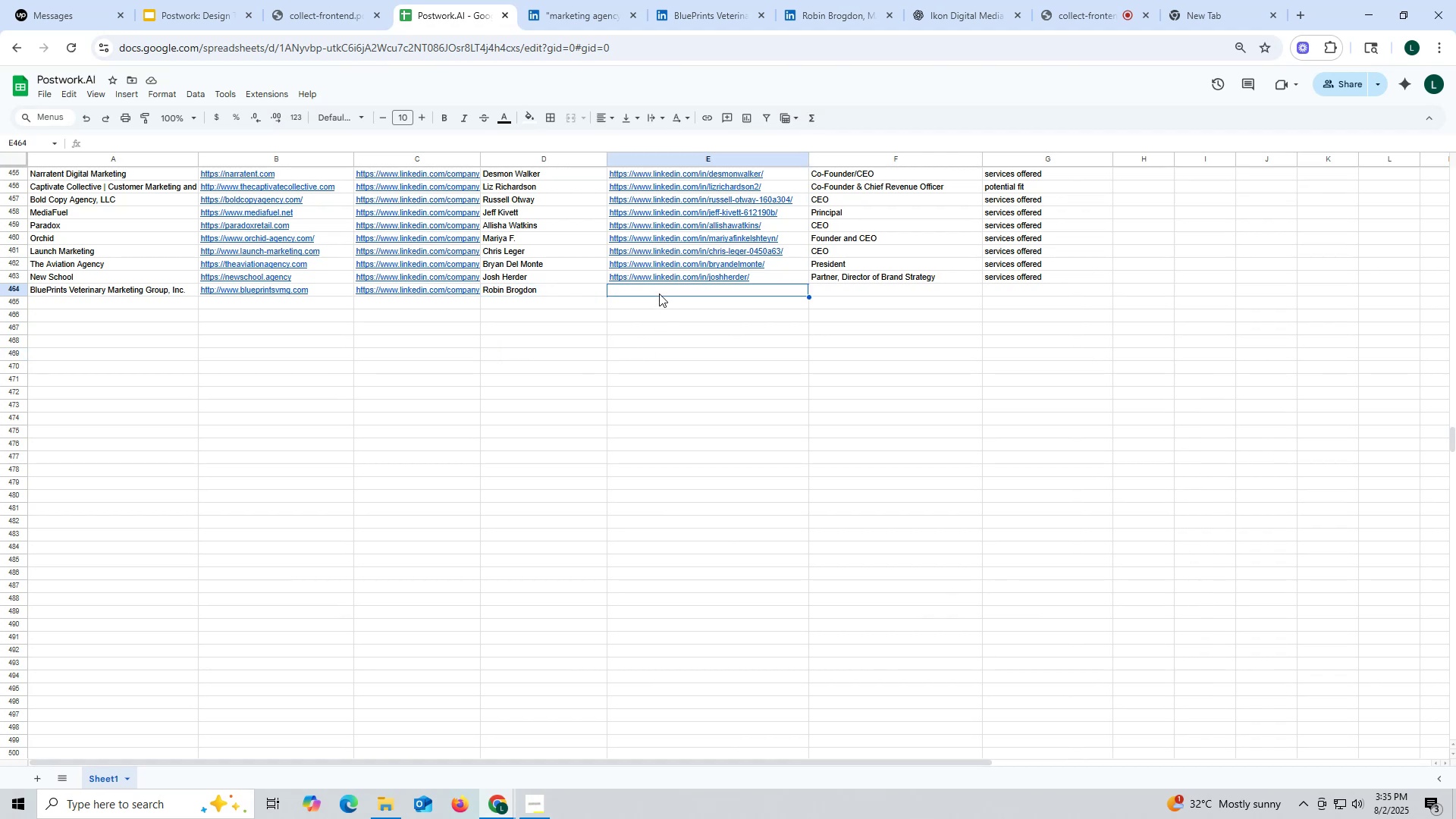 
key(Control+ControlLeft)
 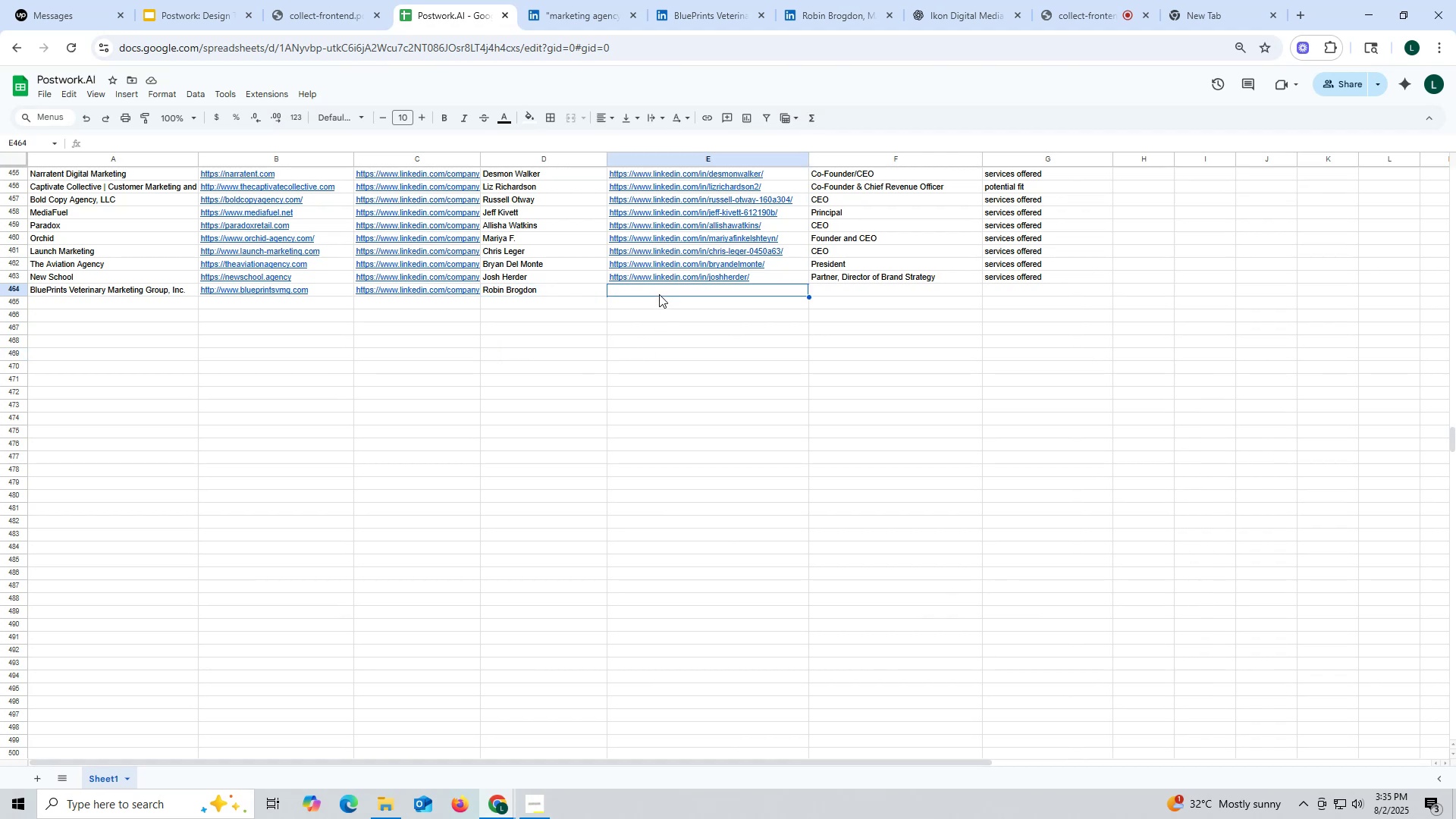 
key(Control+V)
 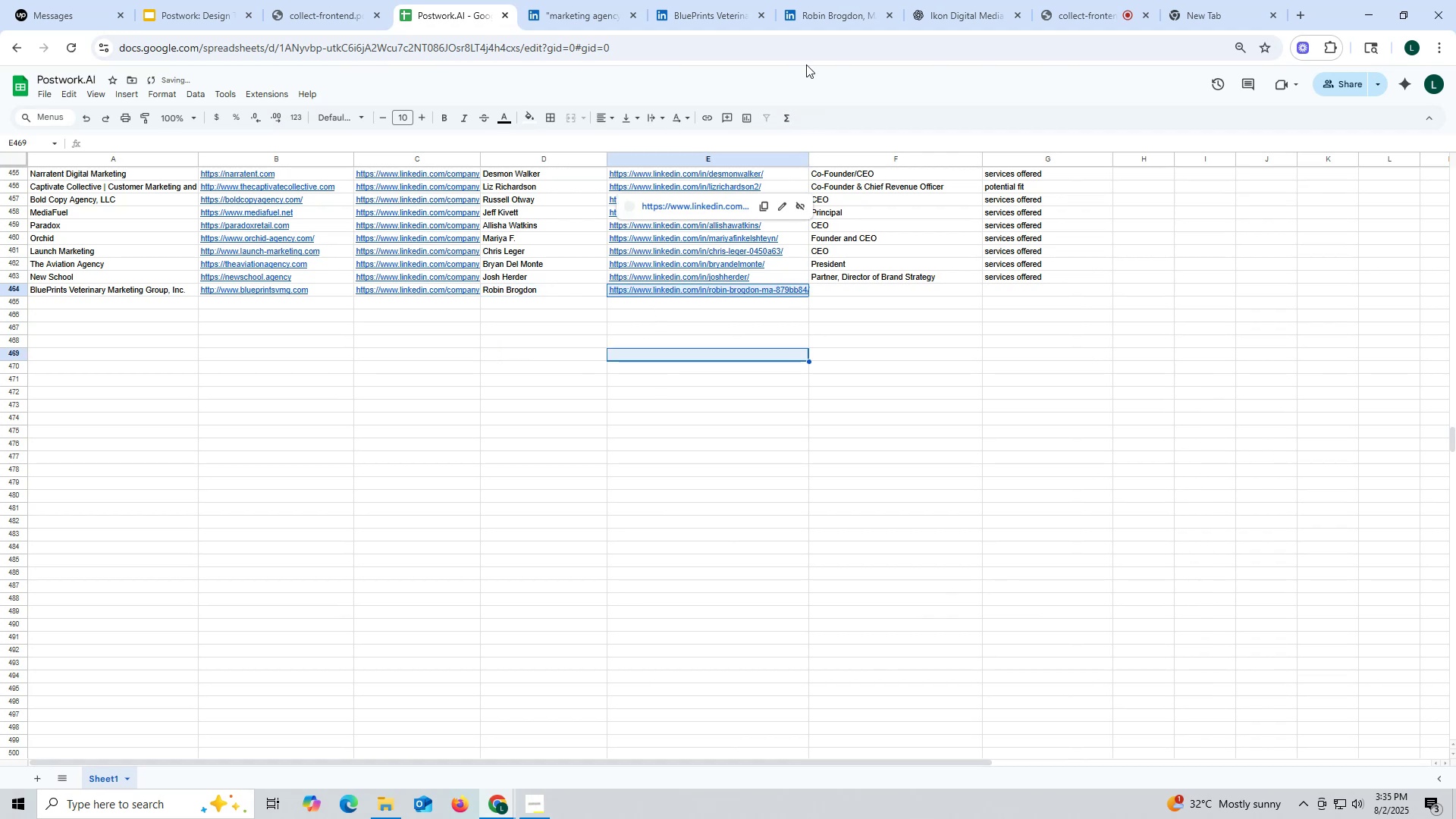 
left_click([817, 16])
 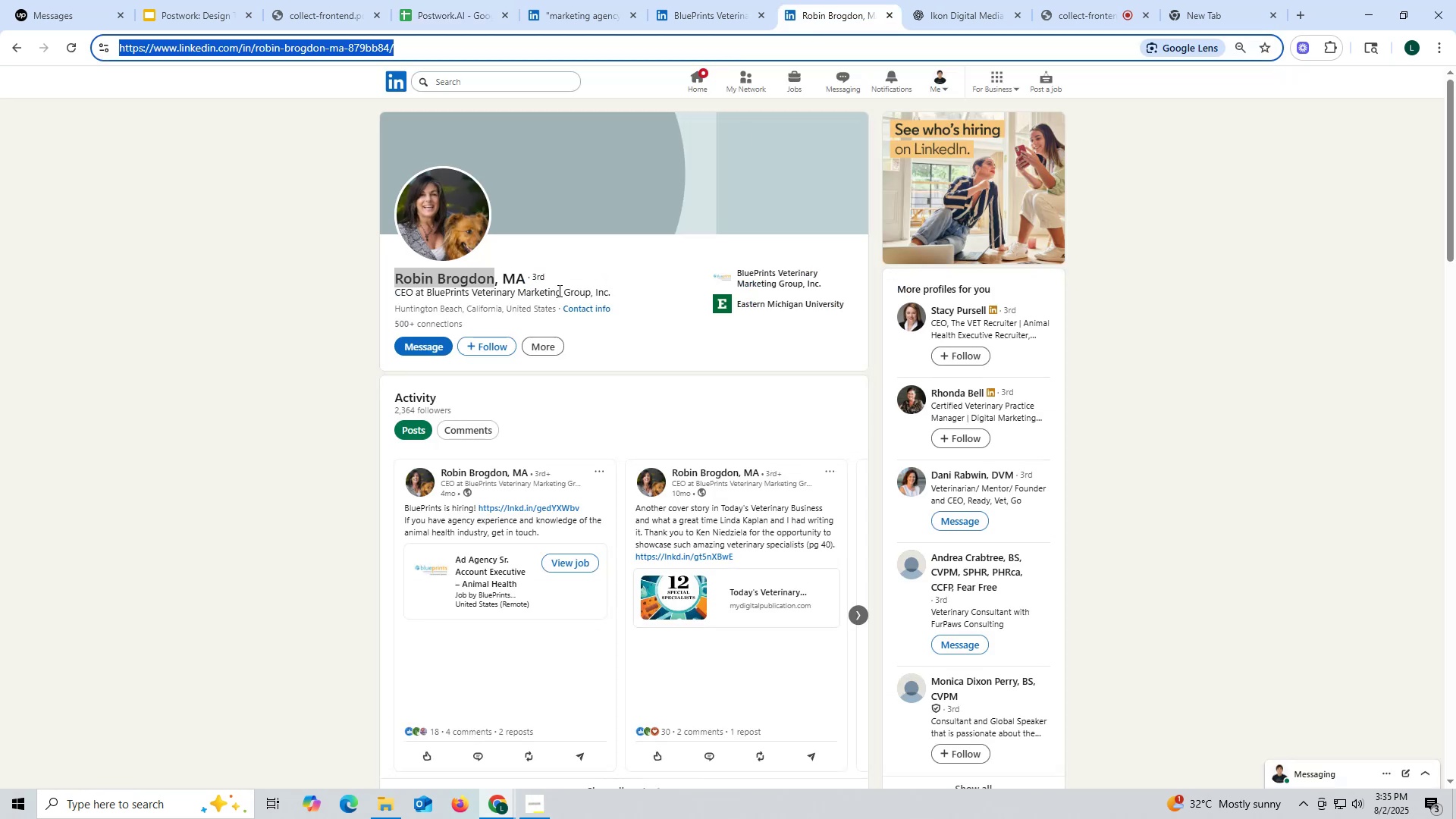 
scroll: coordinate [610, 304], scroll_direction: down, amount: 8.0
 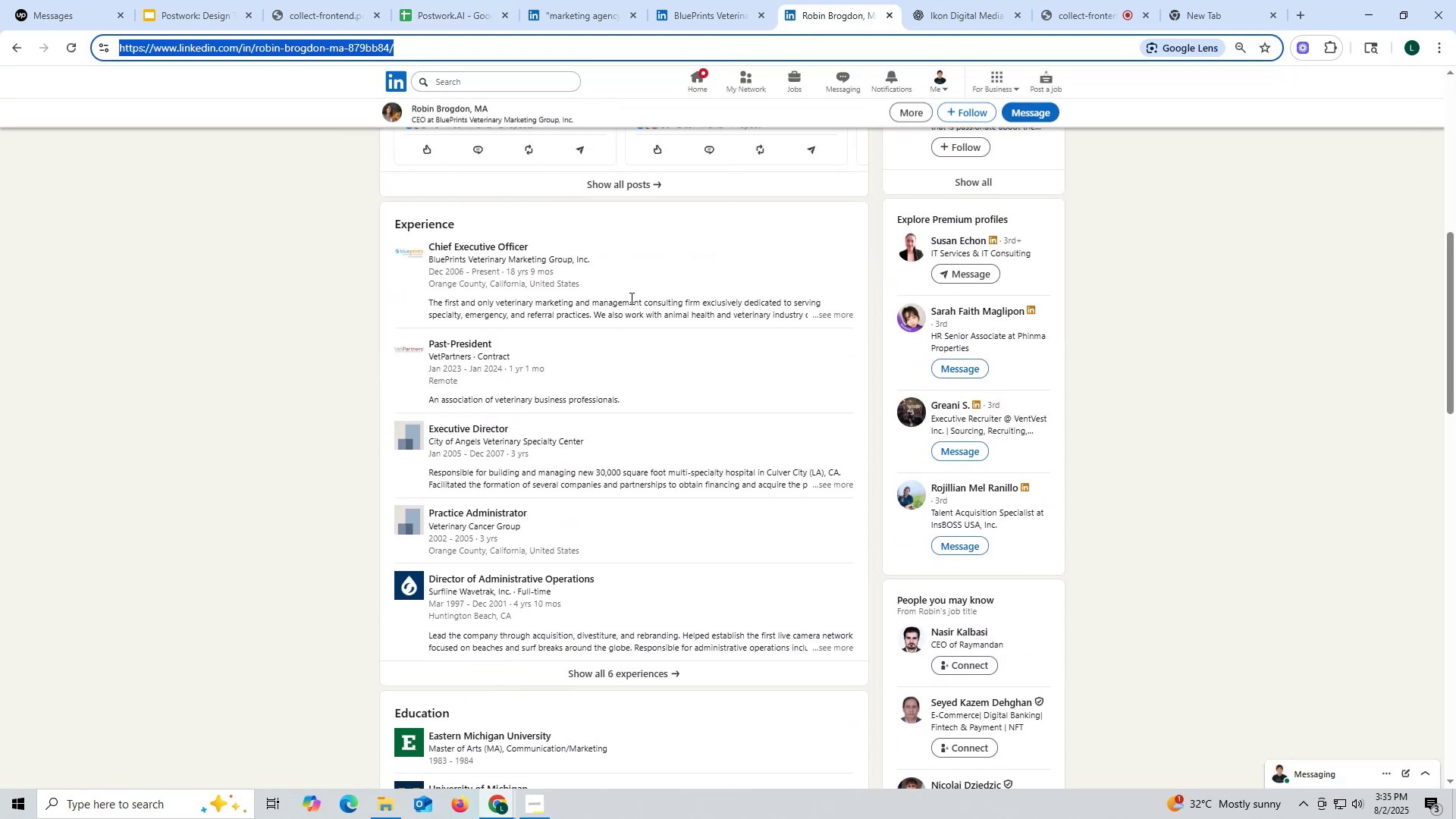 
scroll: coordinate [631, 289], scroll_direction: up, amount: 4.0
 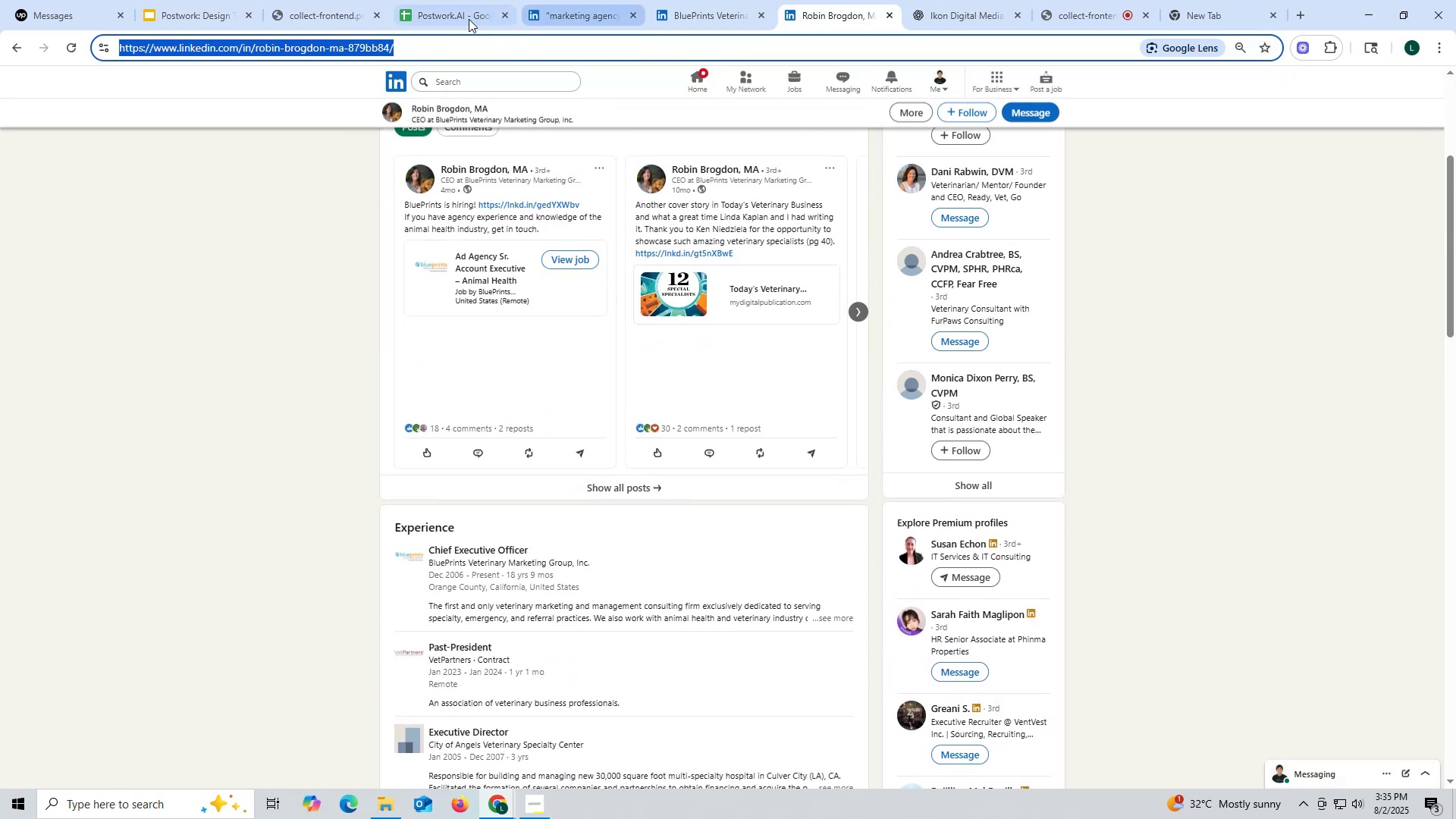 
left_click([442, 19])
 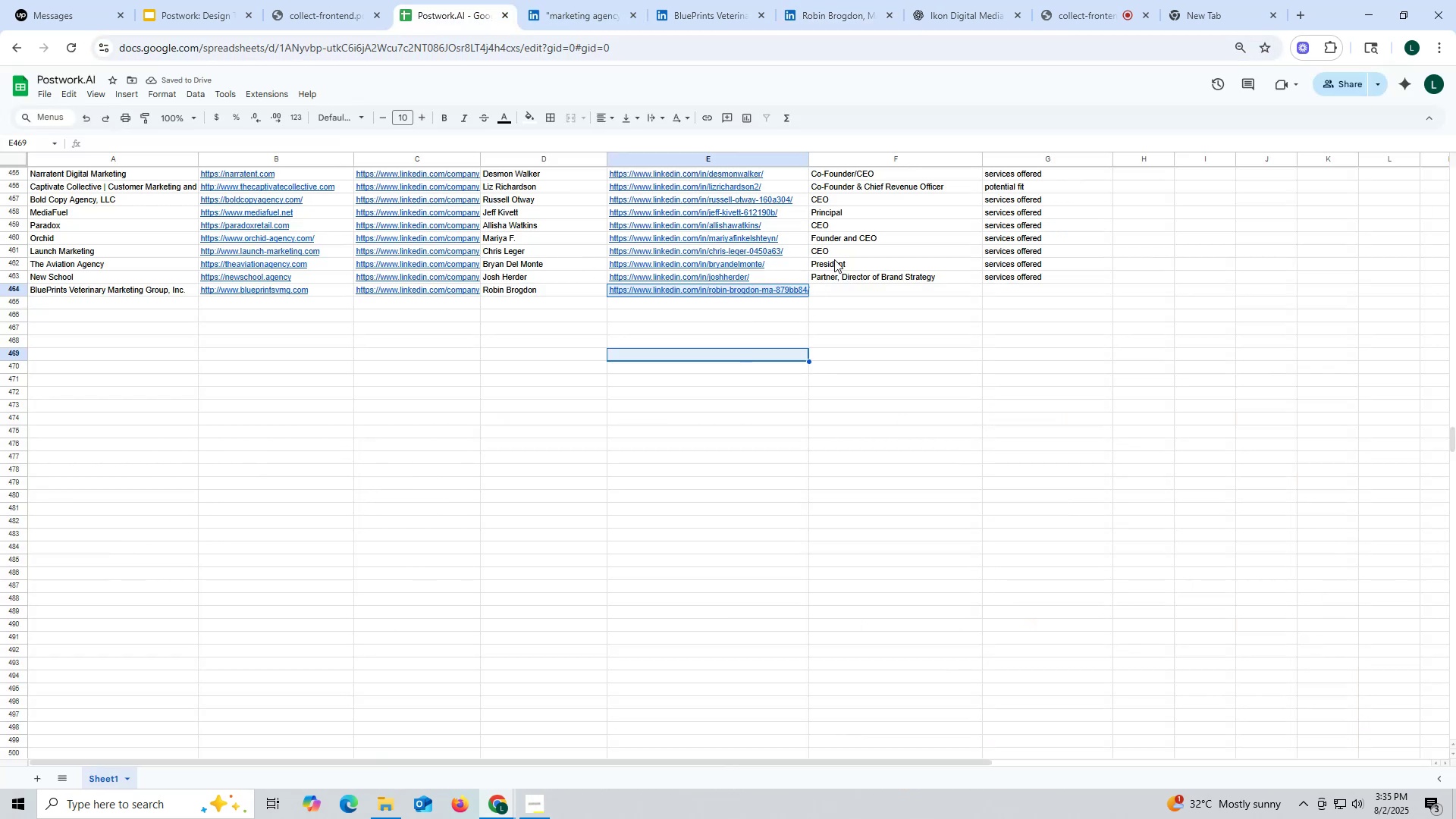 
left_click([833, 252])
 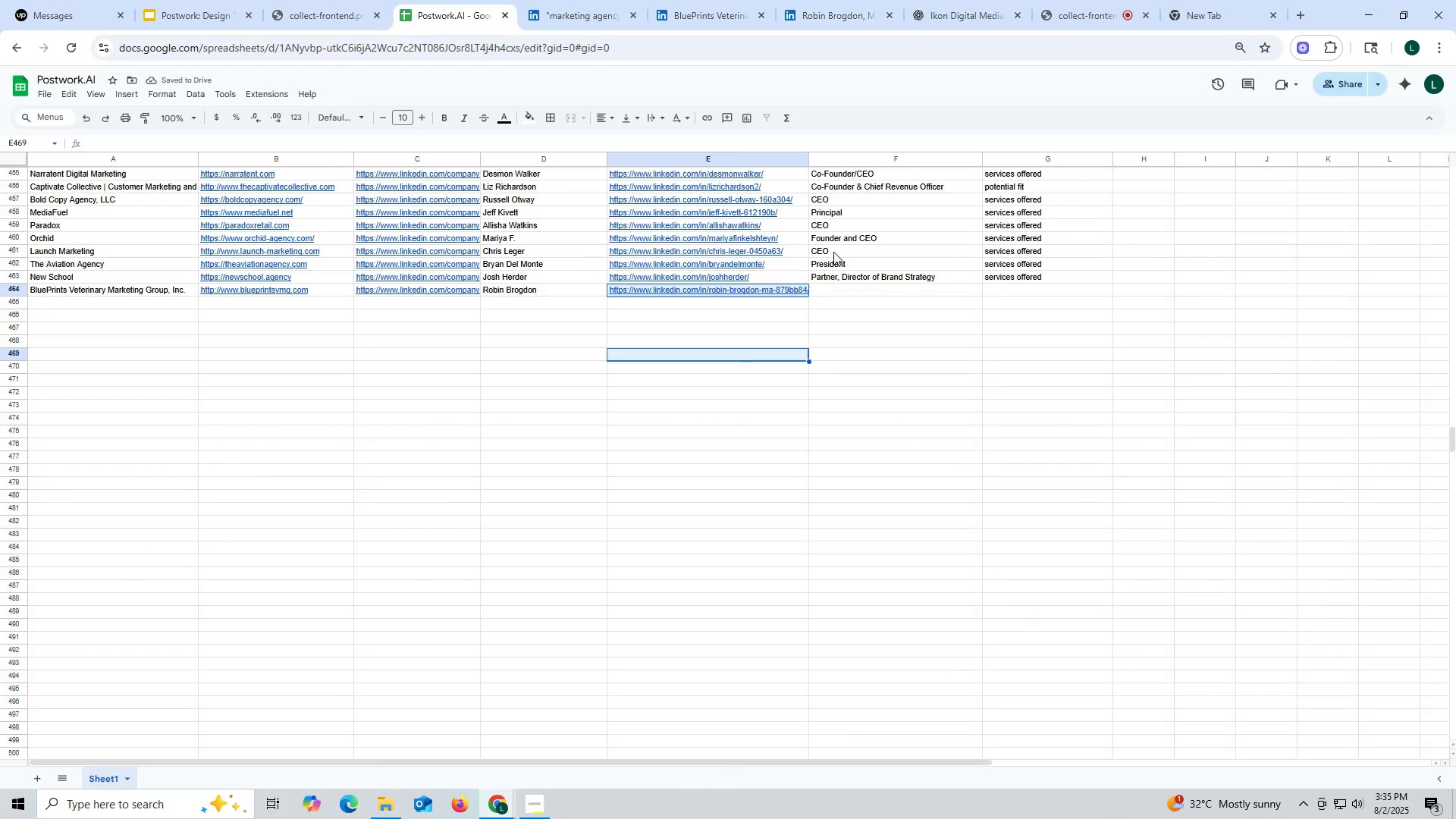 
key(Control+ControlLeft)
 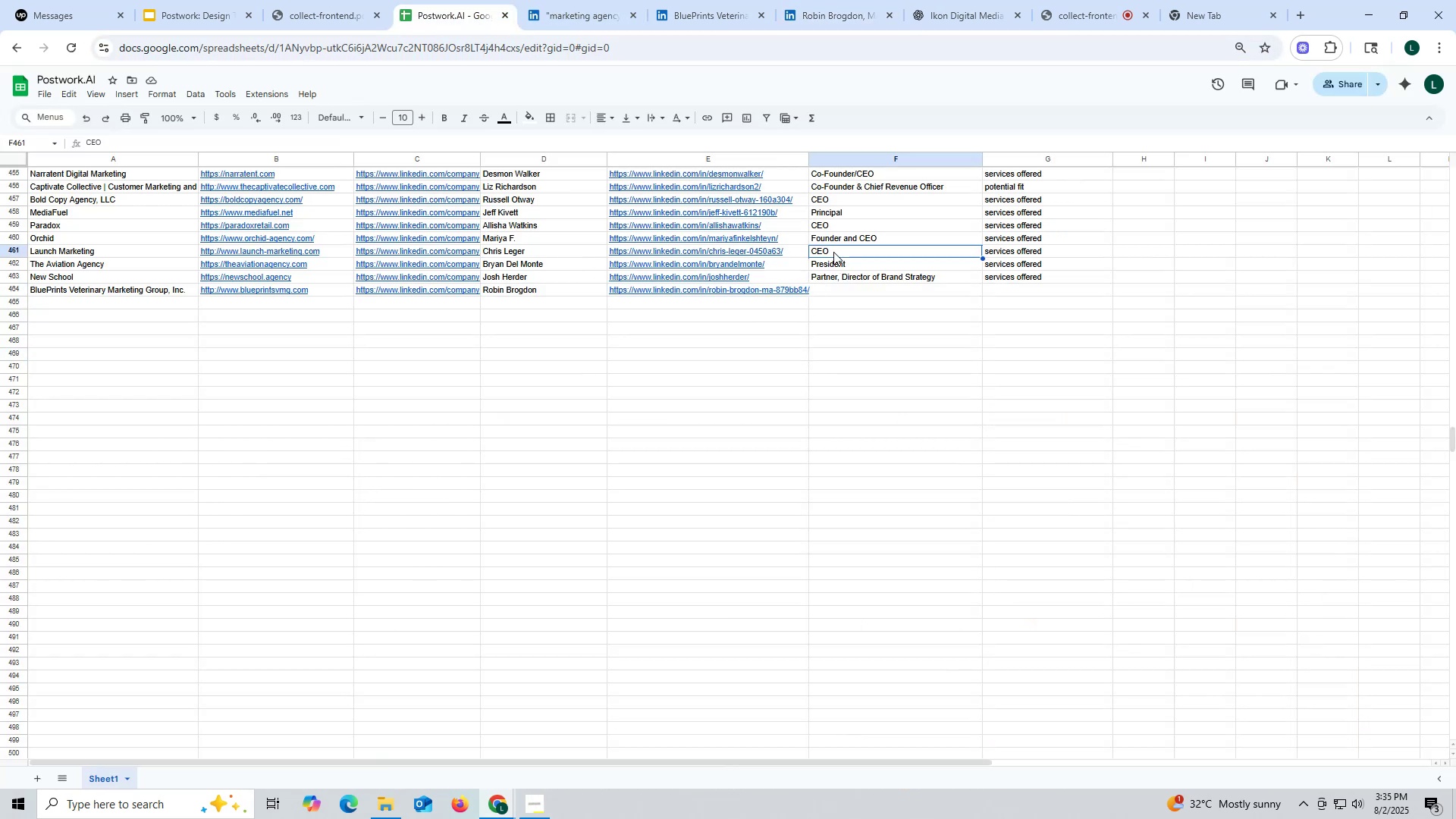 
key(Control+C)
 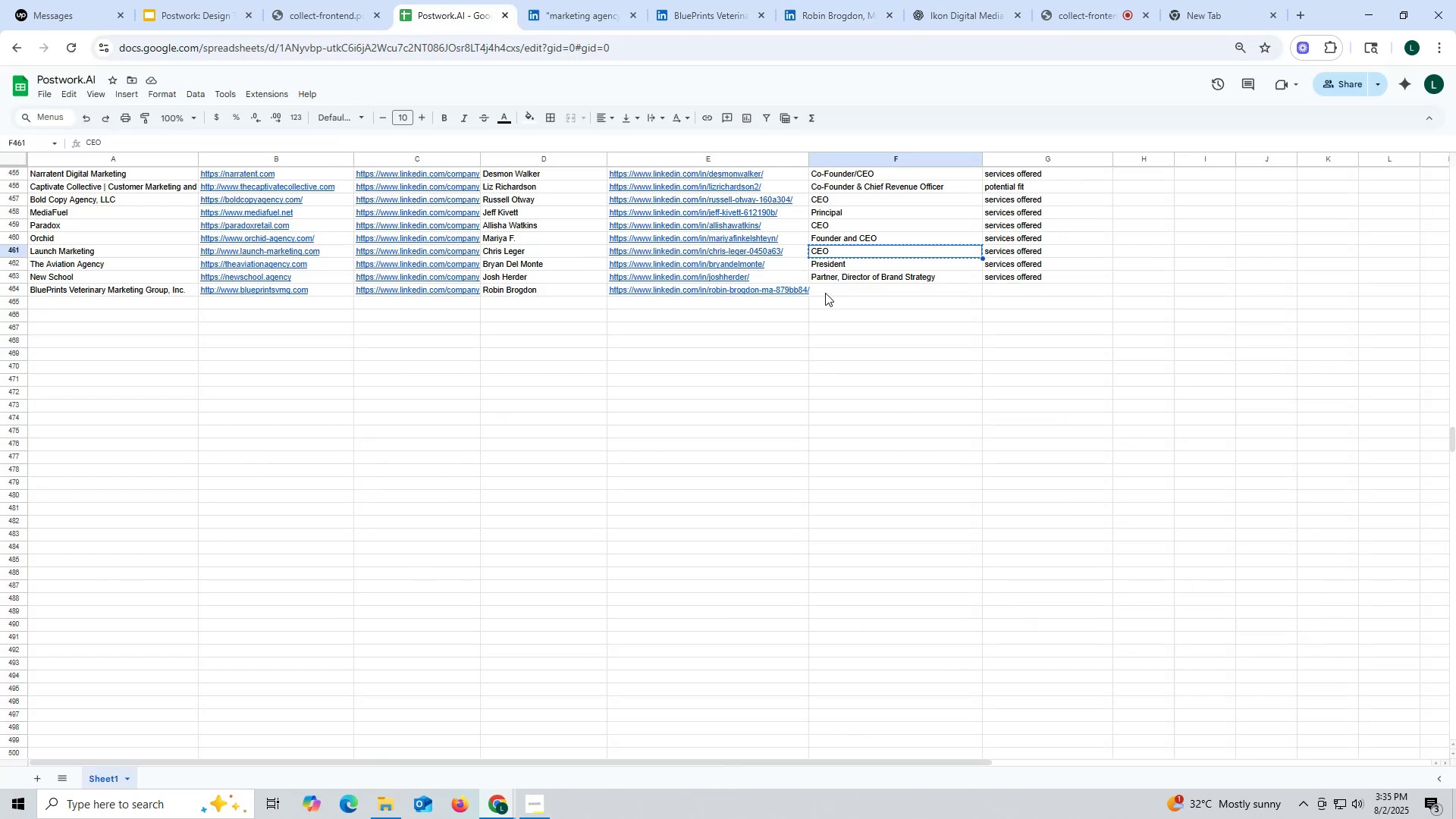 
key(Control+ControlLeft)
 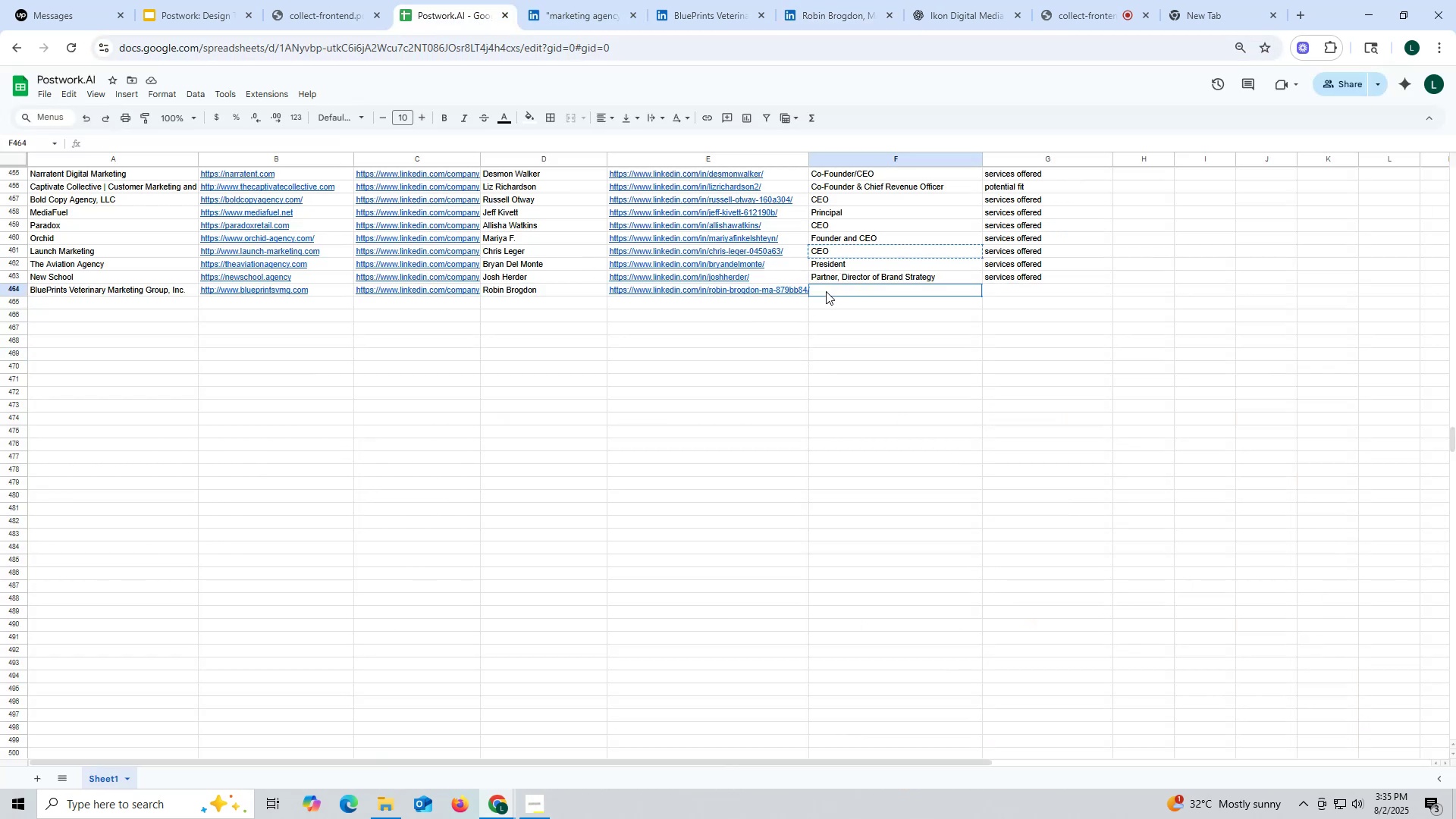 
key(Control+V)
 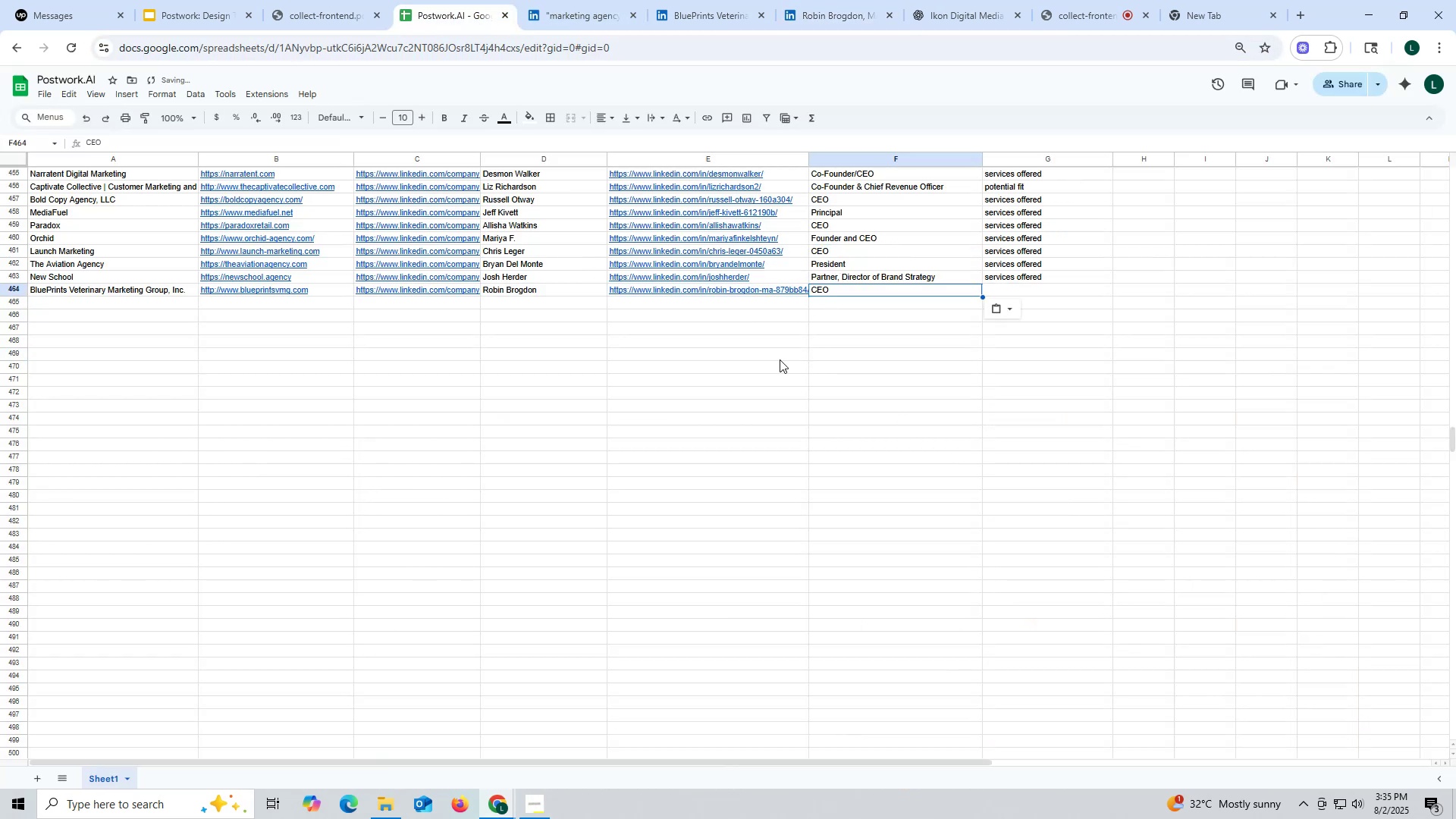 
double_click([779, 359])
 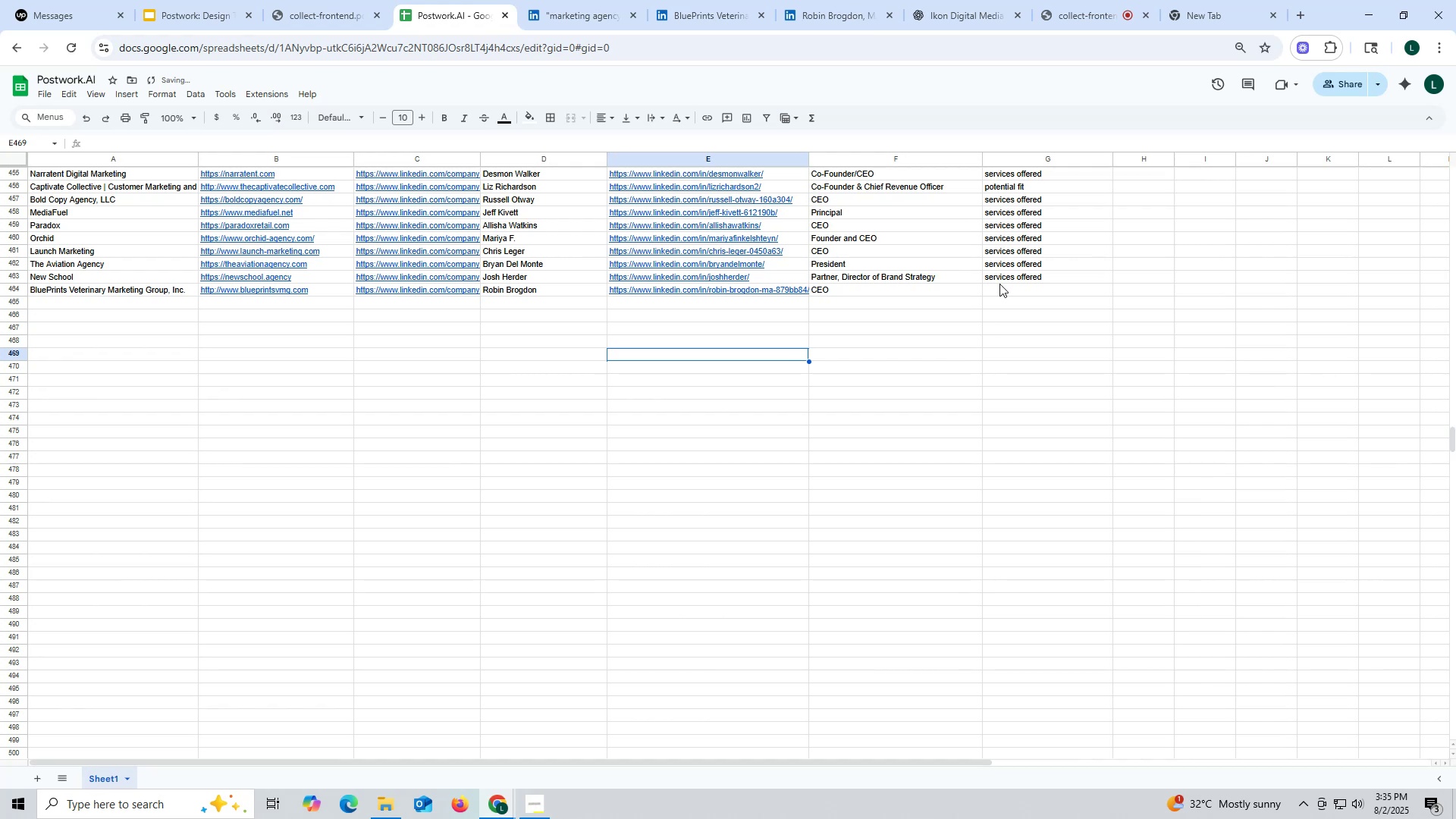 
left_click([1005, 273])
 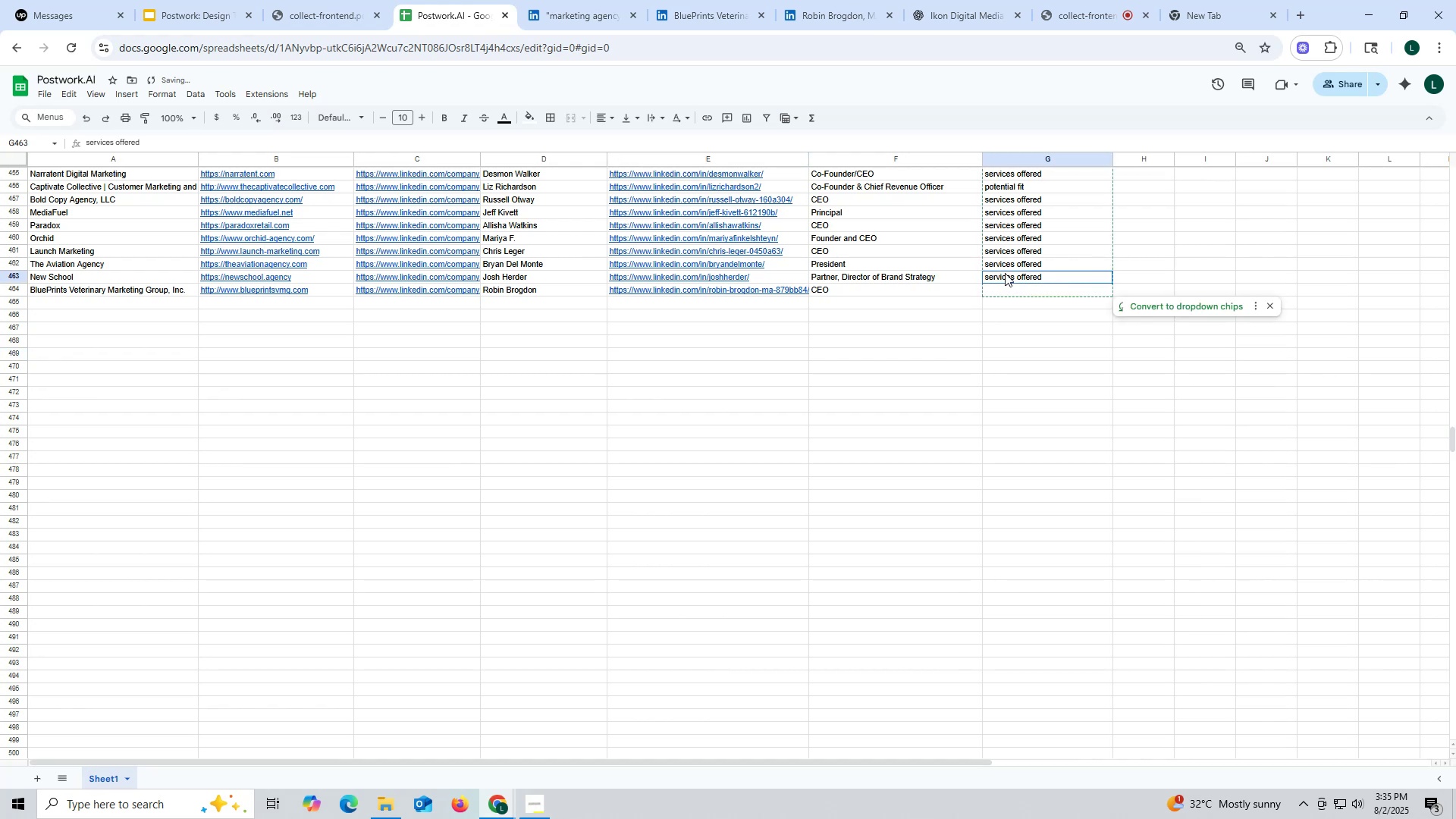 
key(Control+ControlLeft)
 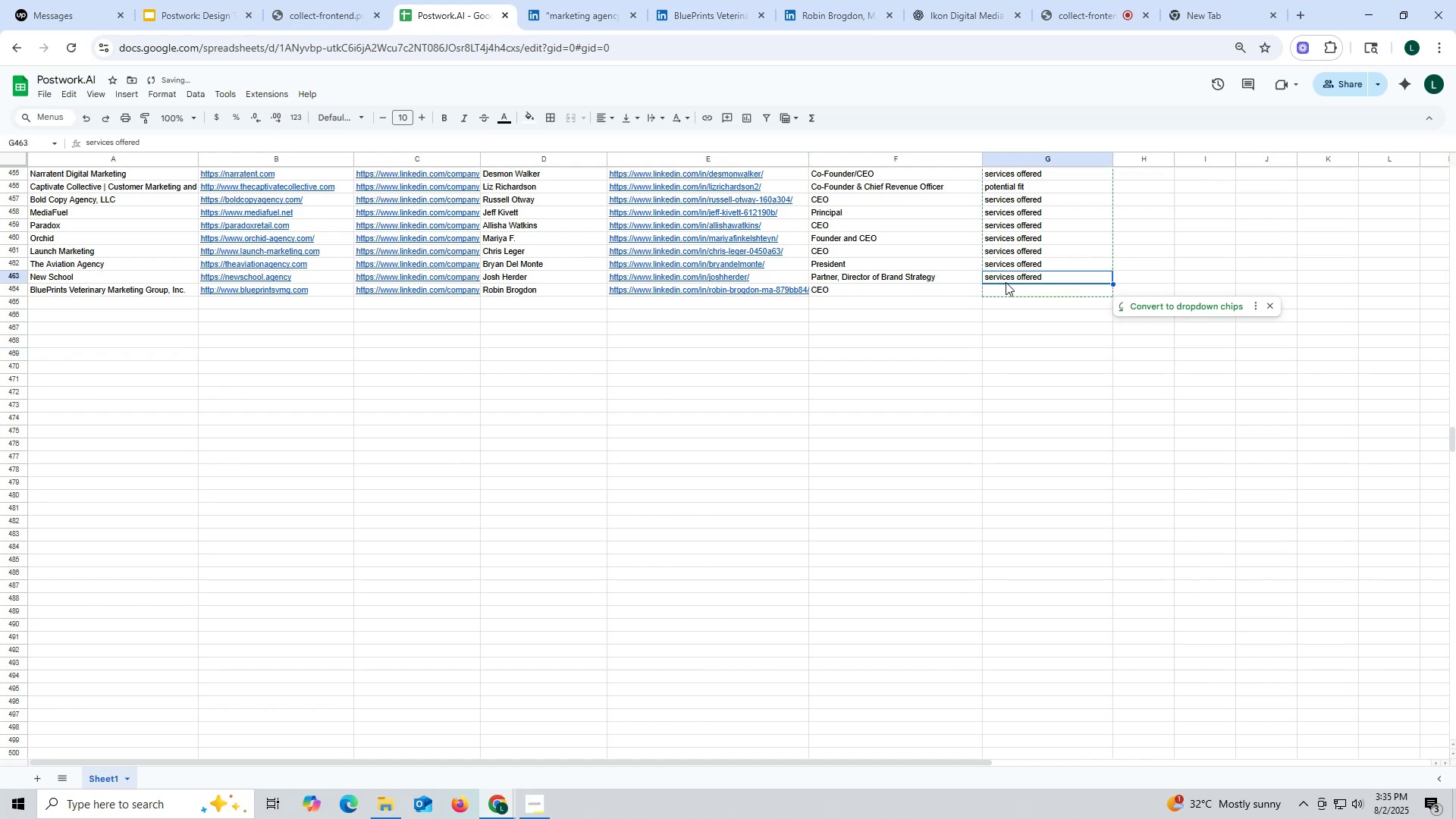 
key(Control+C)
 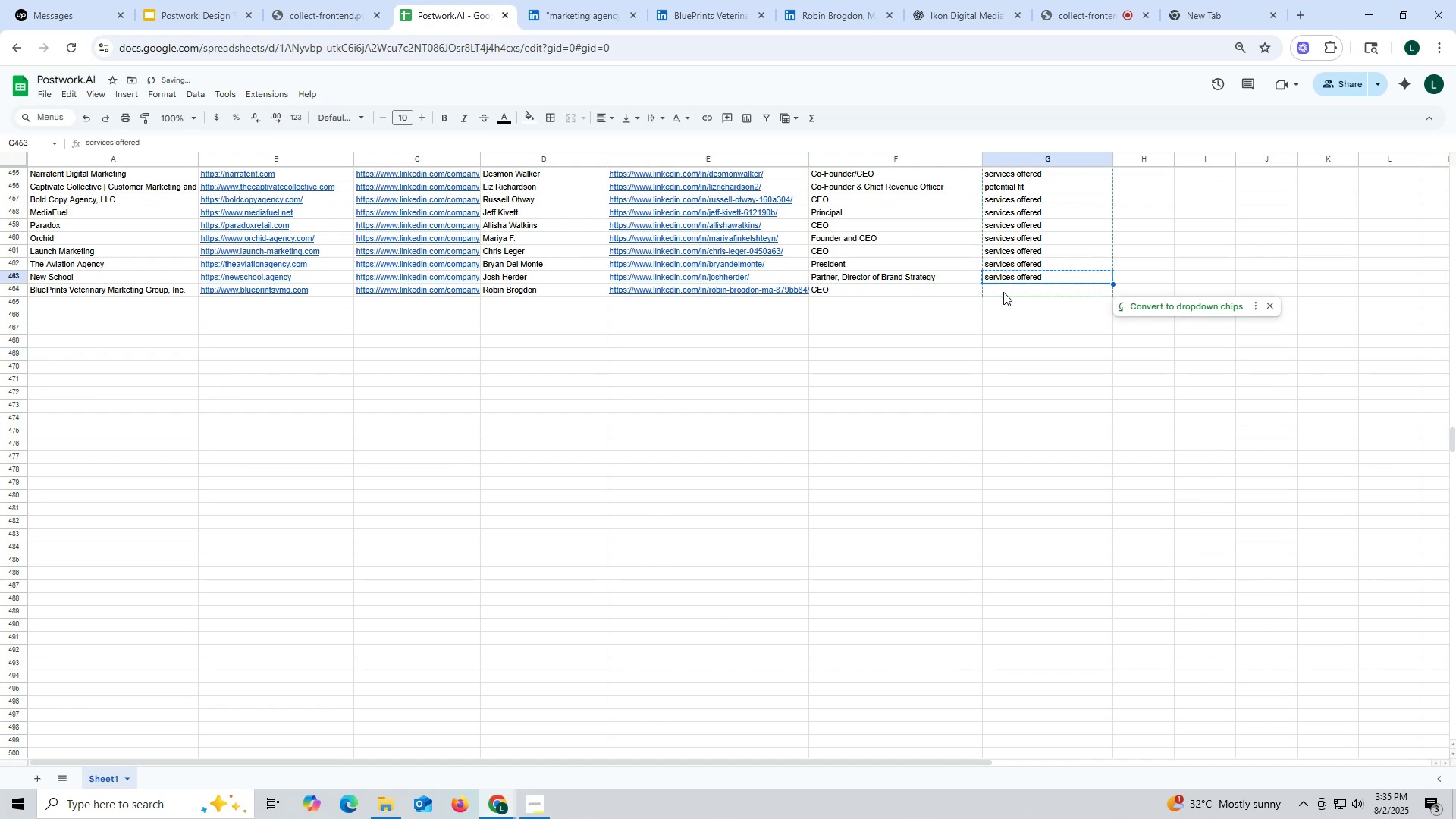 
key(Control+ControlLeft)
 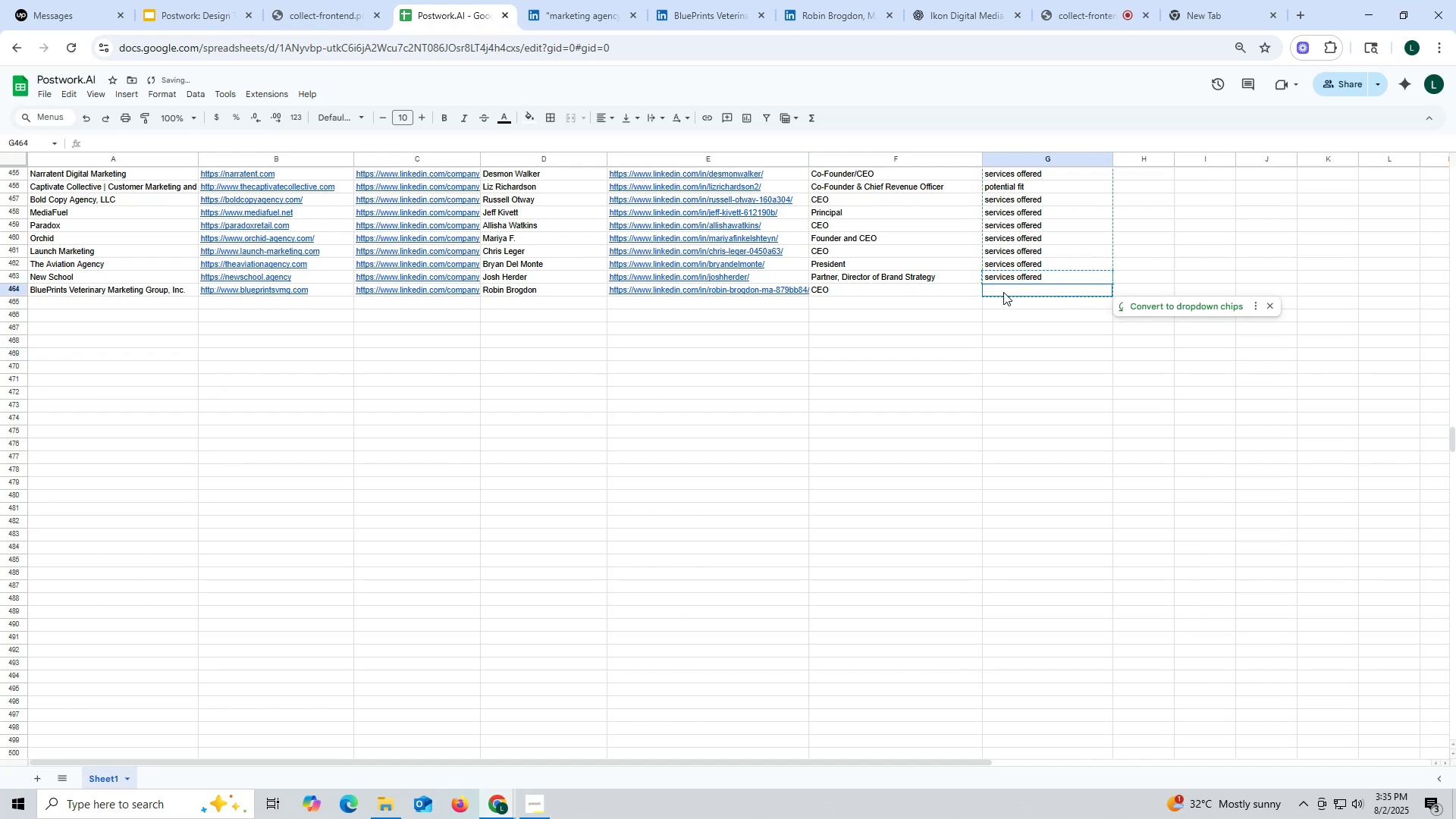 
left_click([1003, 292])
 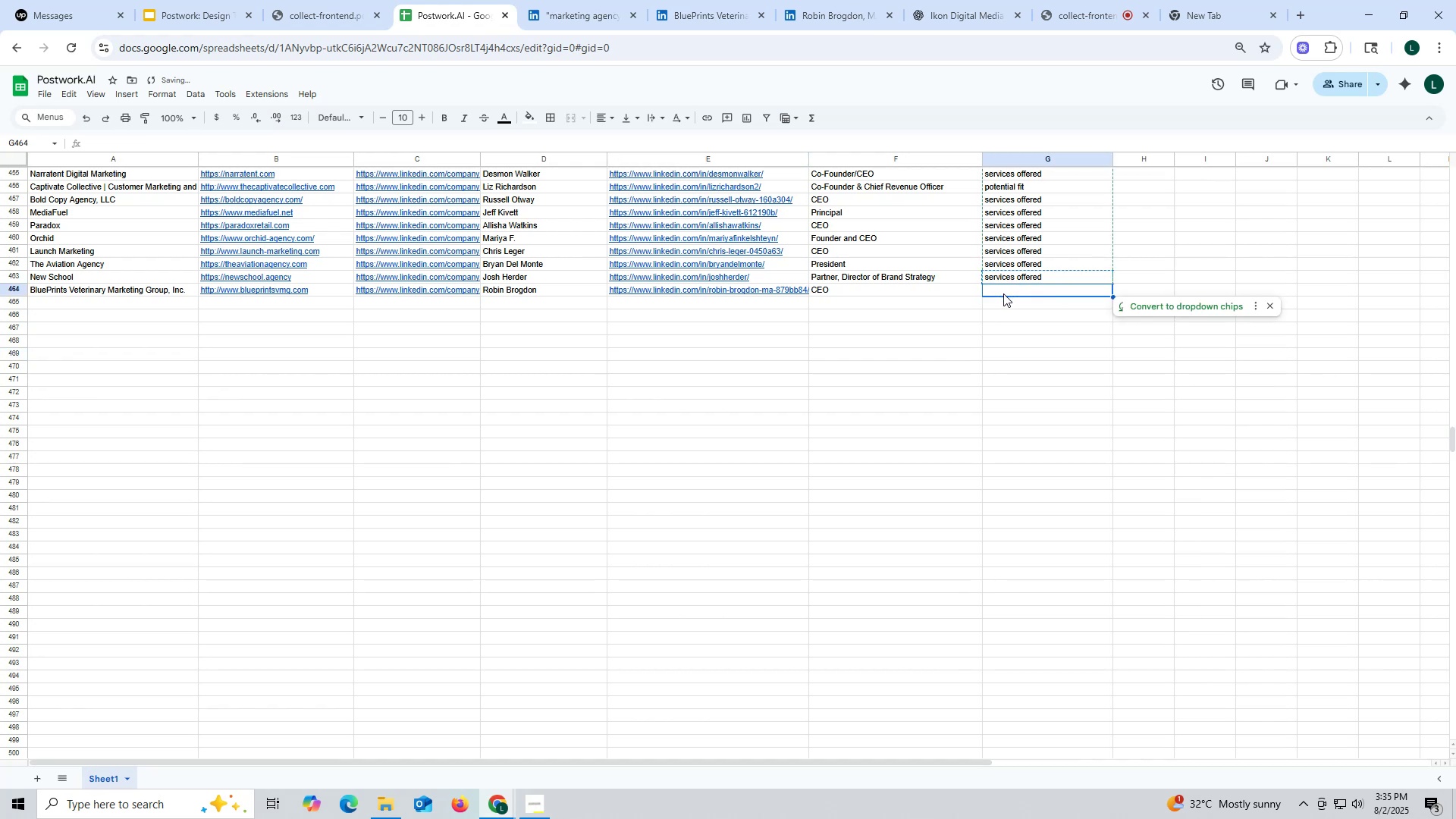 
key(Control+V)
 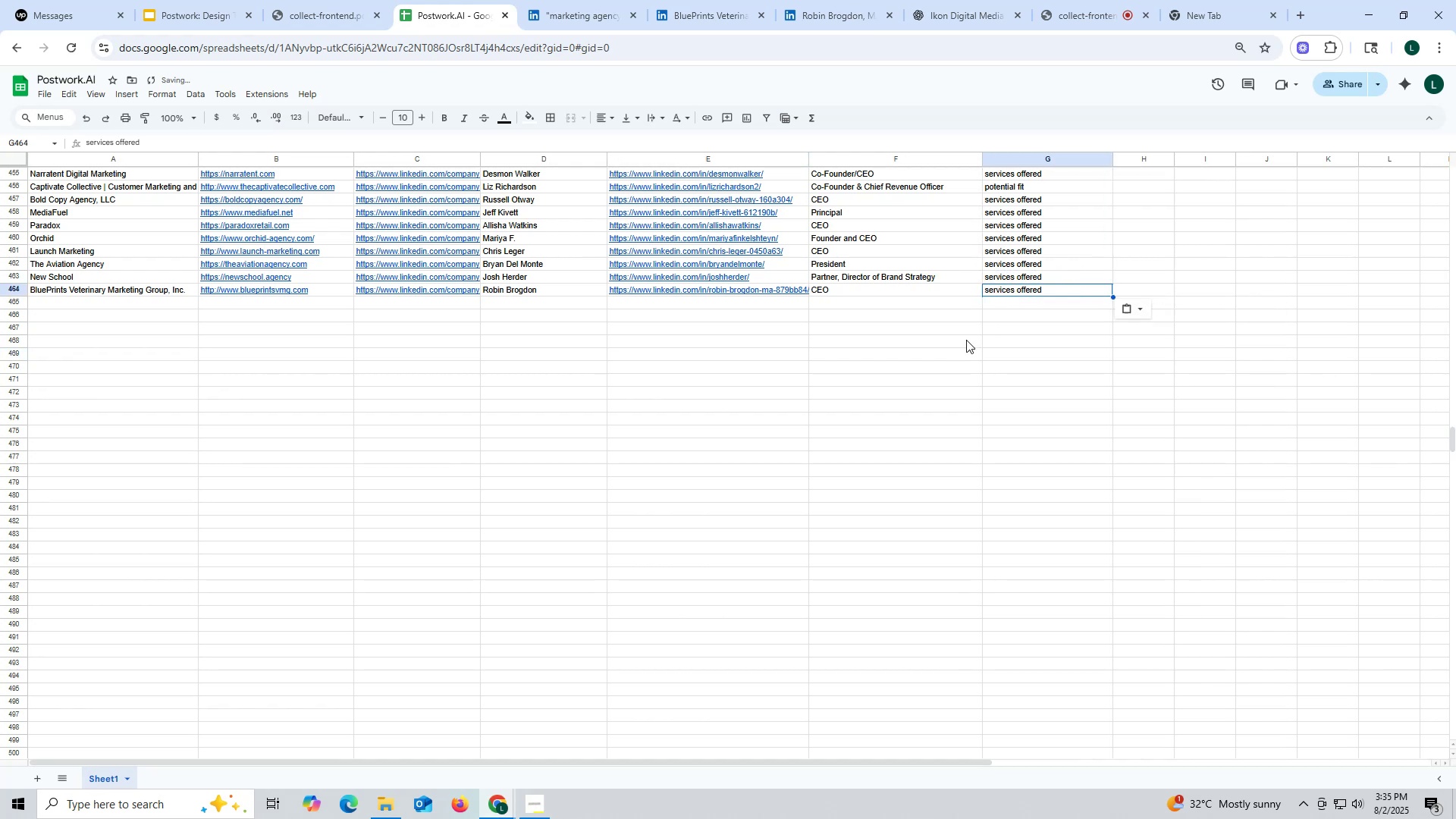 
left_click_drag(start_coordinate=[954, 347], to_coordinate=[959, 331])
 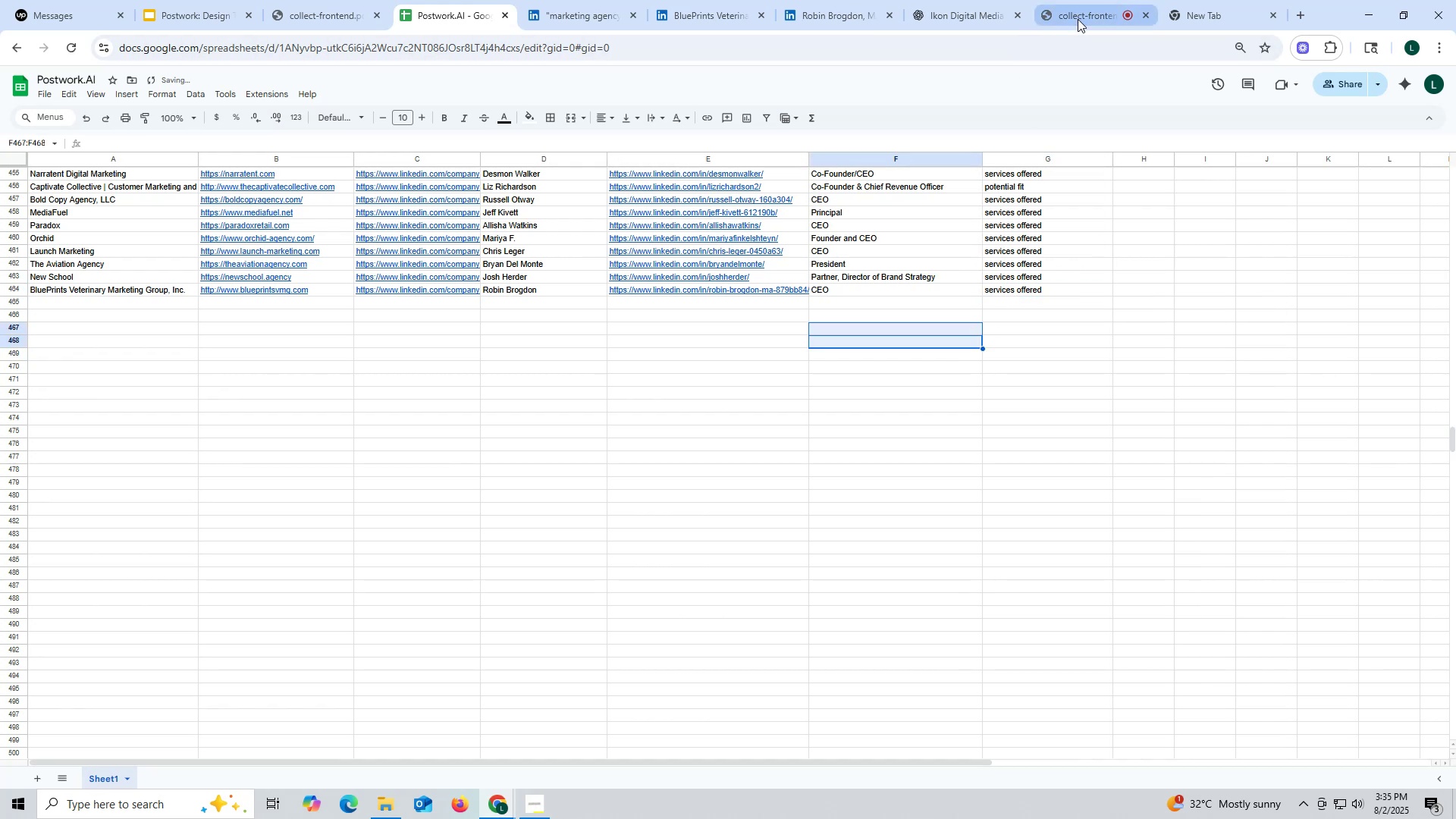 
left_click([1078, 12])
 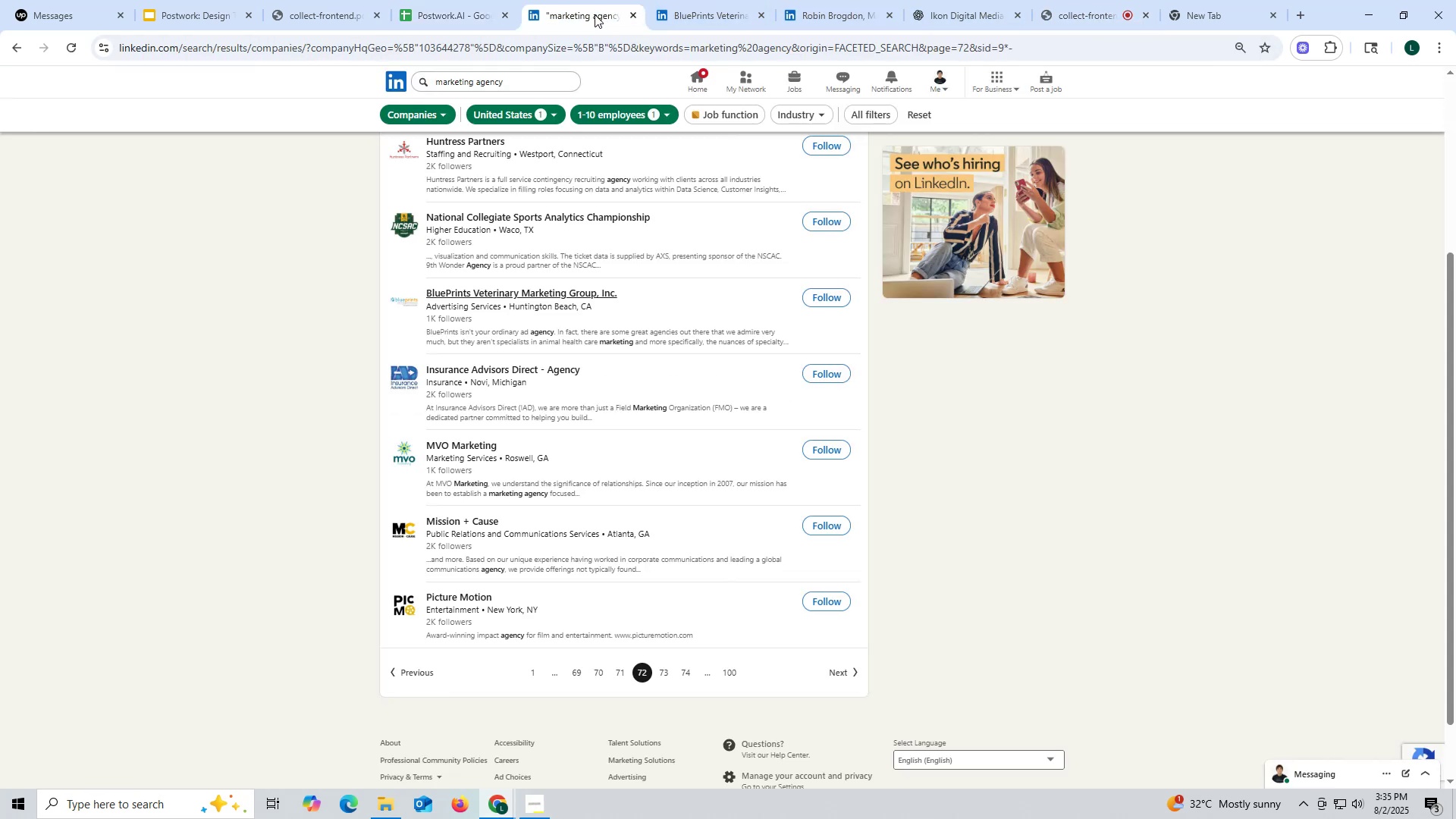 
wait(8.03)
 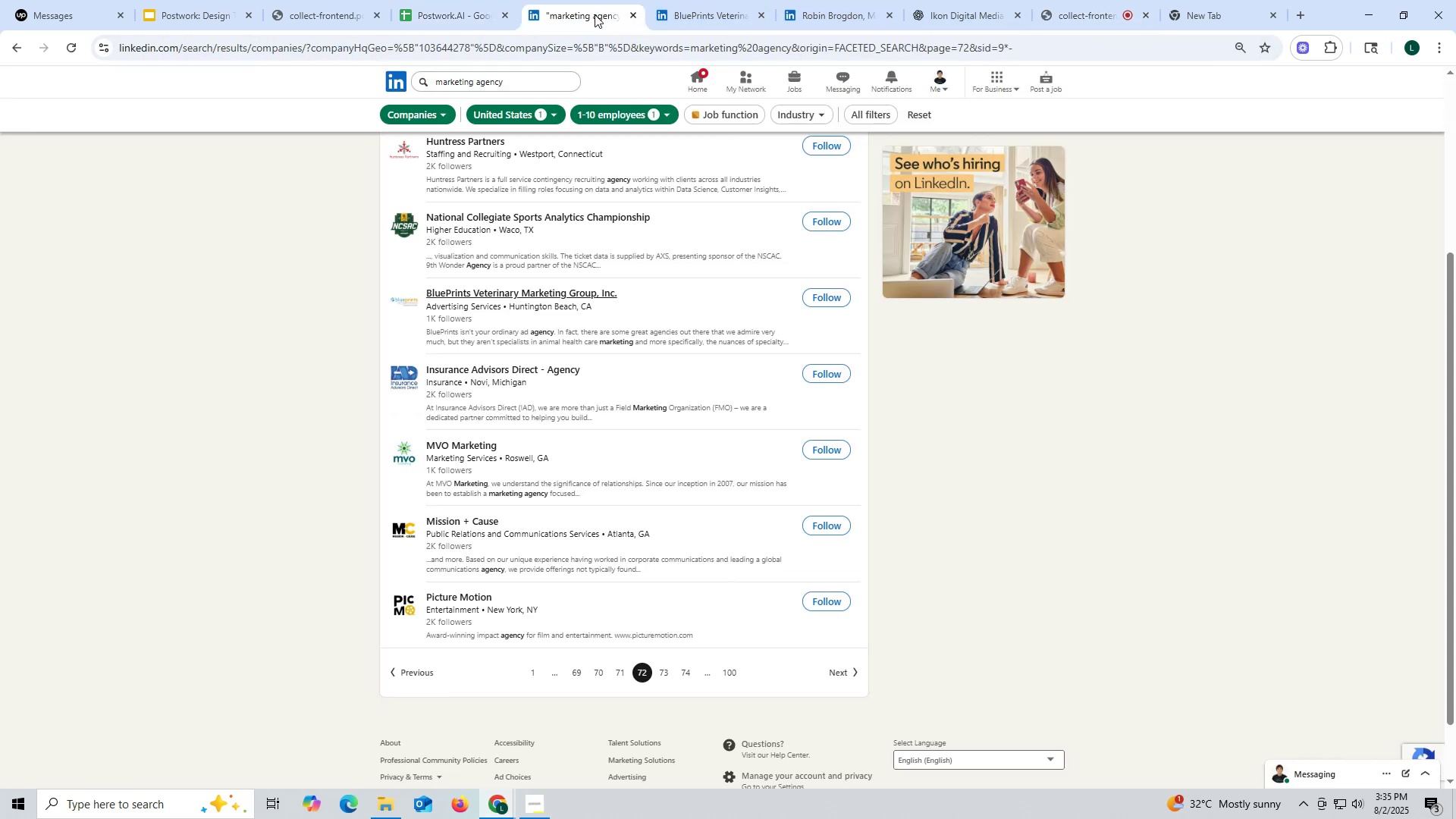 
scroll: coordinate [510, 296], scroll_direction: up, amount: 3.0
 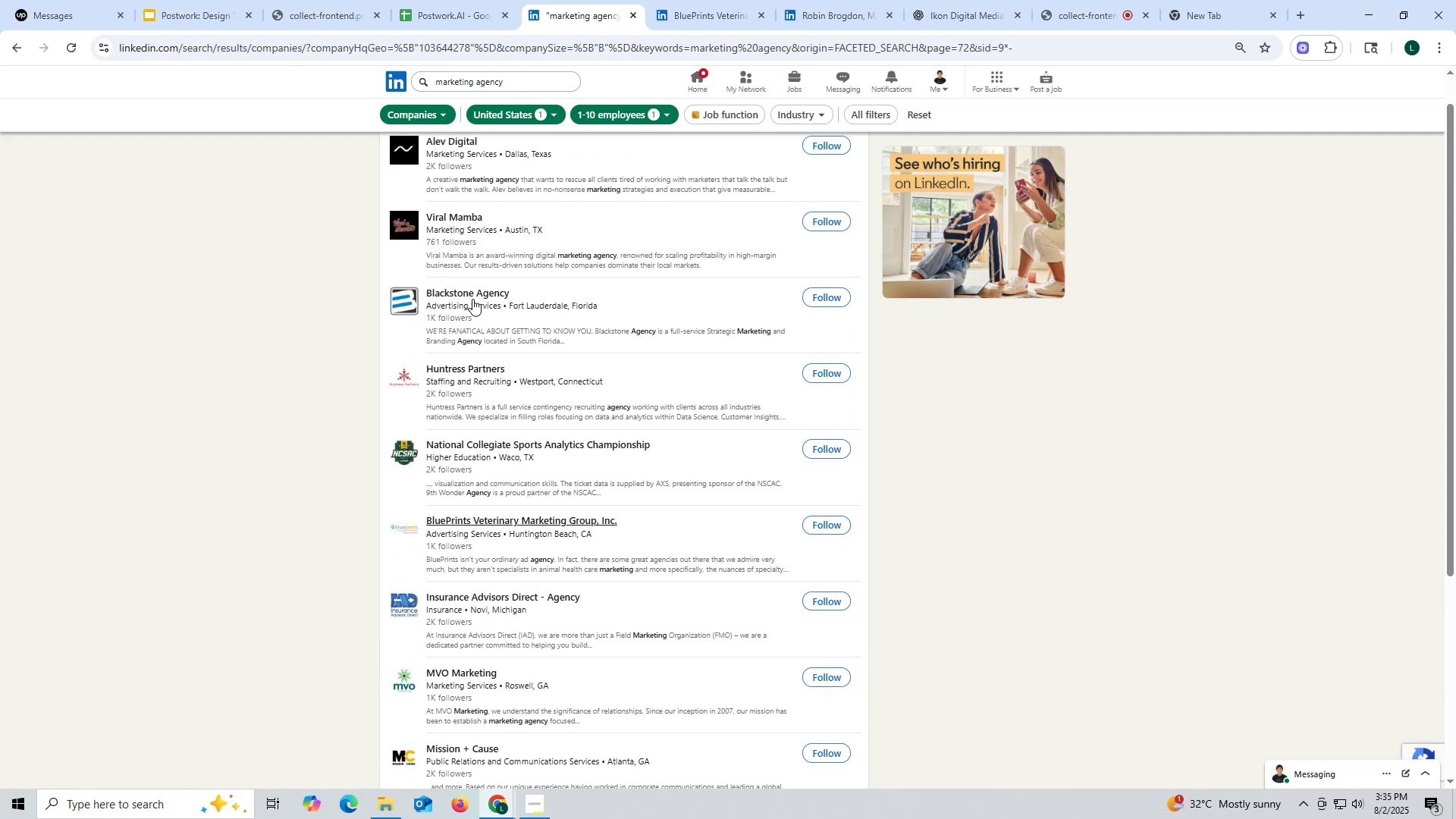 
right_click([466, 292])
 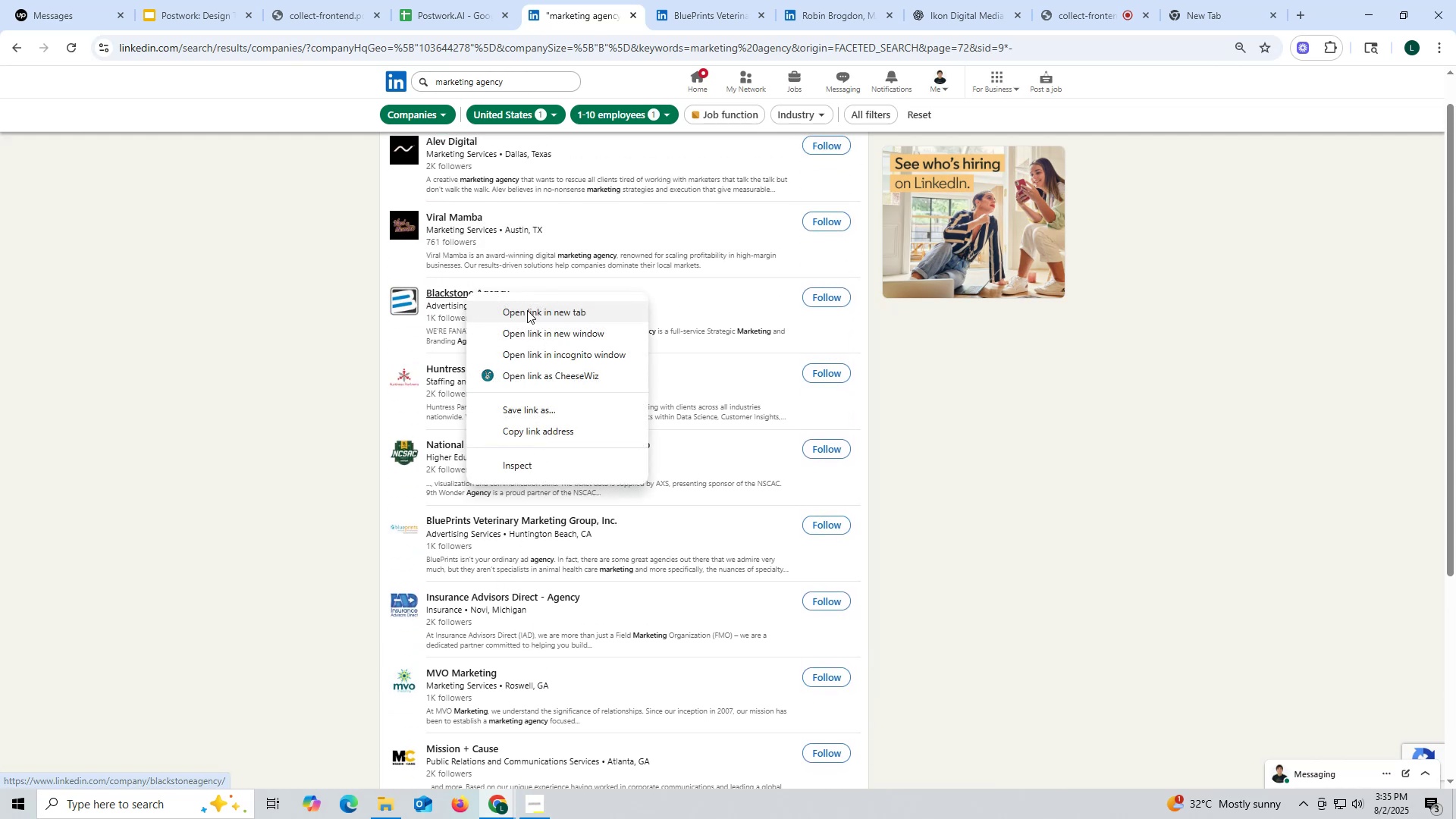 
left_click([527, 310])
 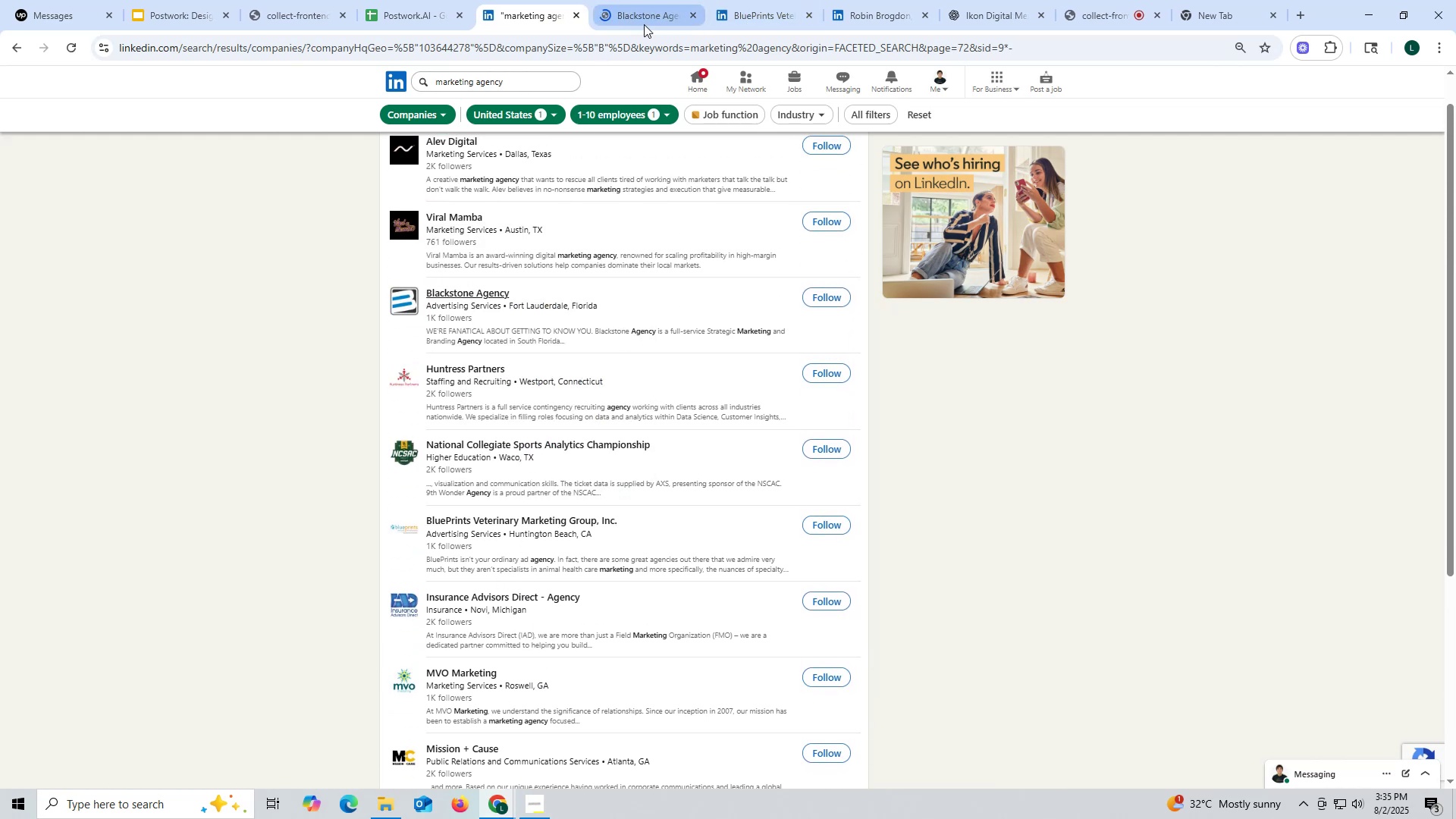 
left_click([642, 21])
 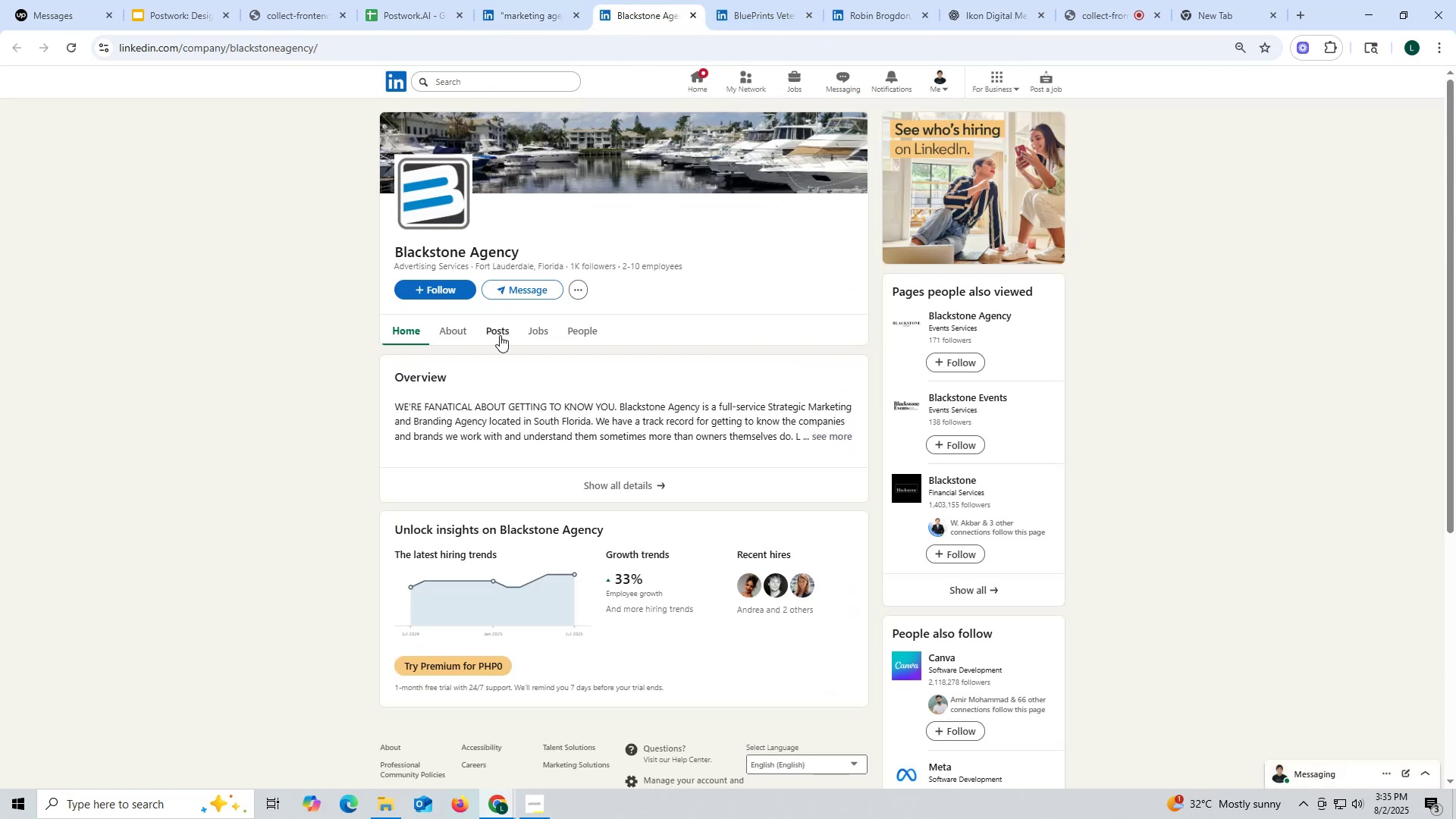 
left_click([500, 333])
 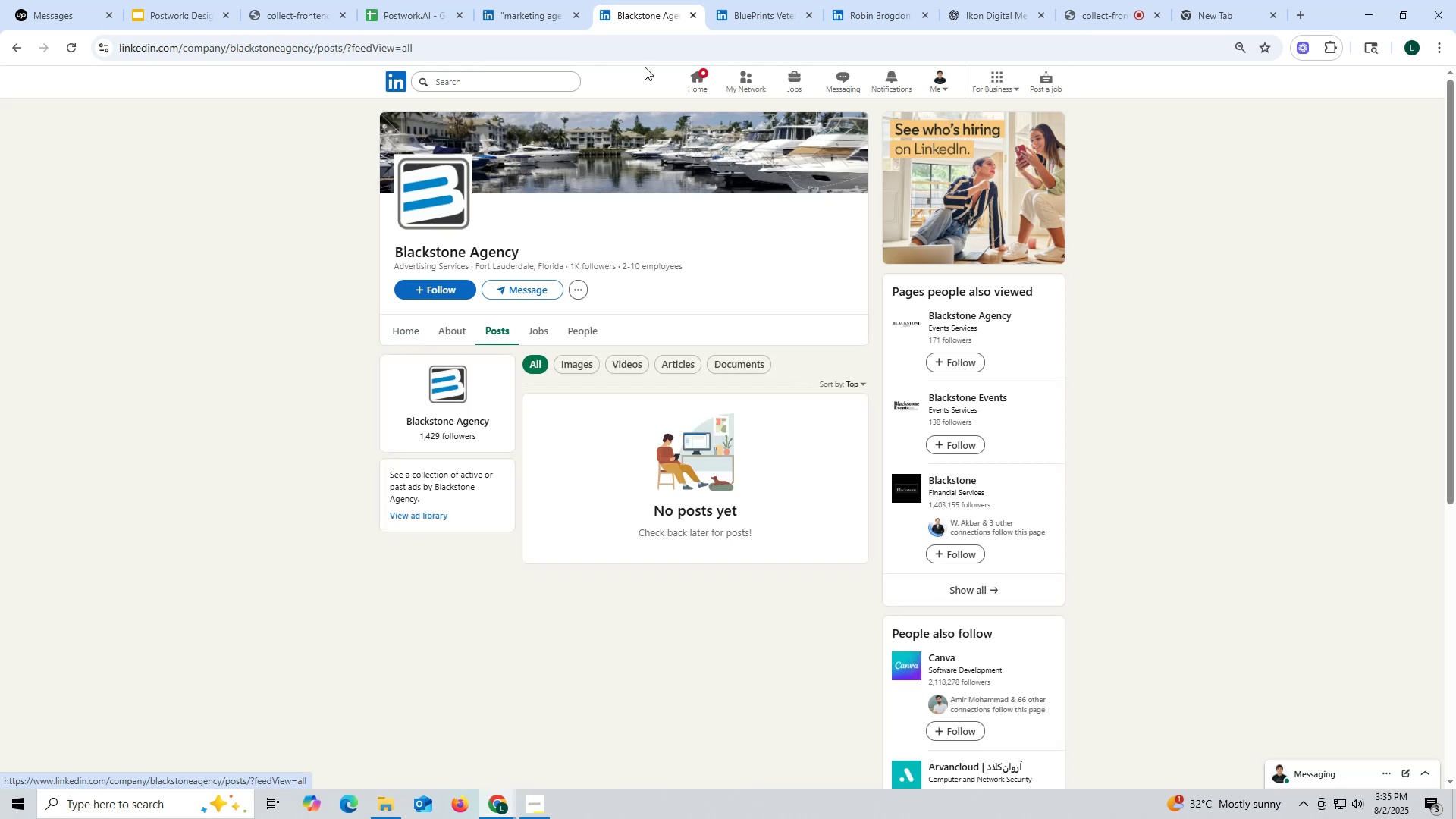 
left_click([692, 14])
 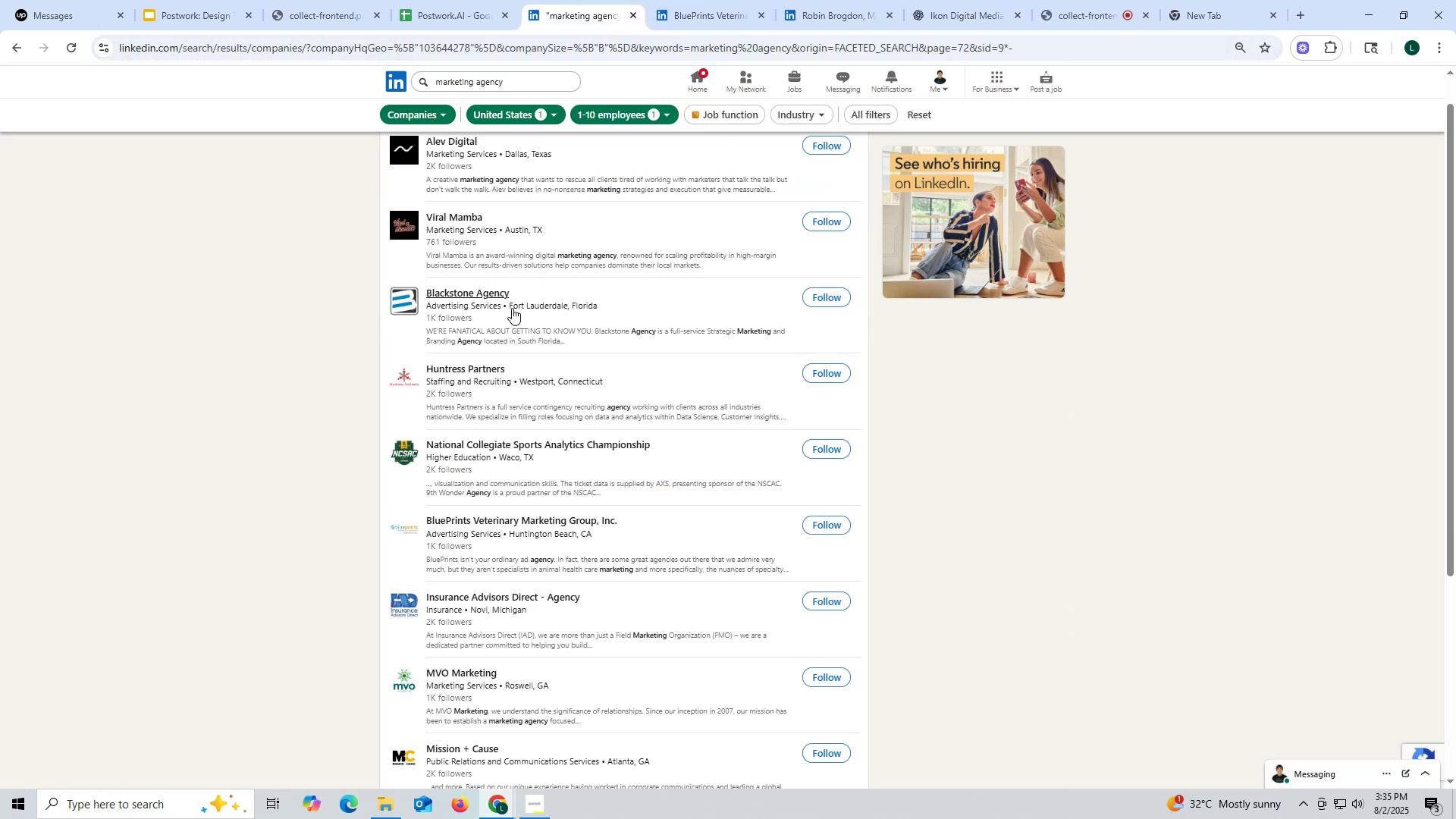 
scroll: coordinate [511, 308], scroll_direction: up, amount: 1.0
 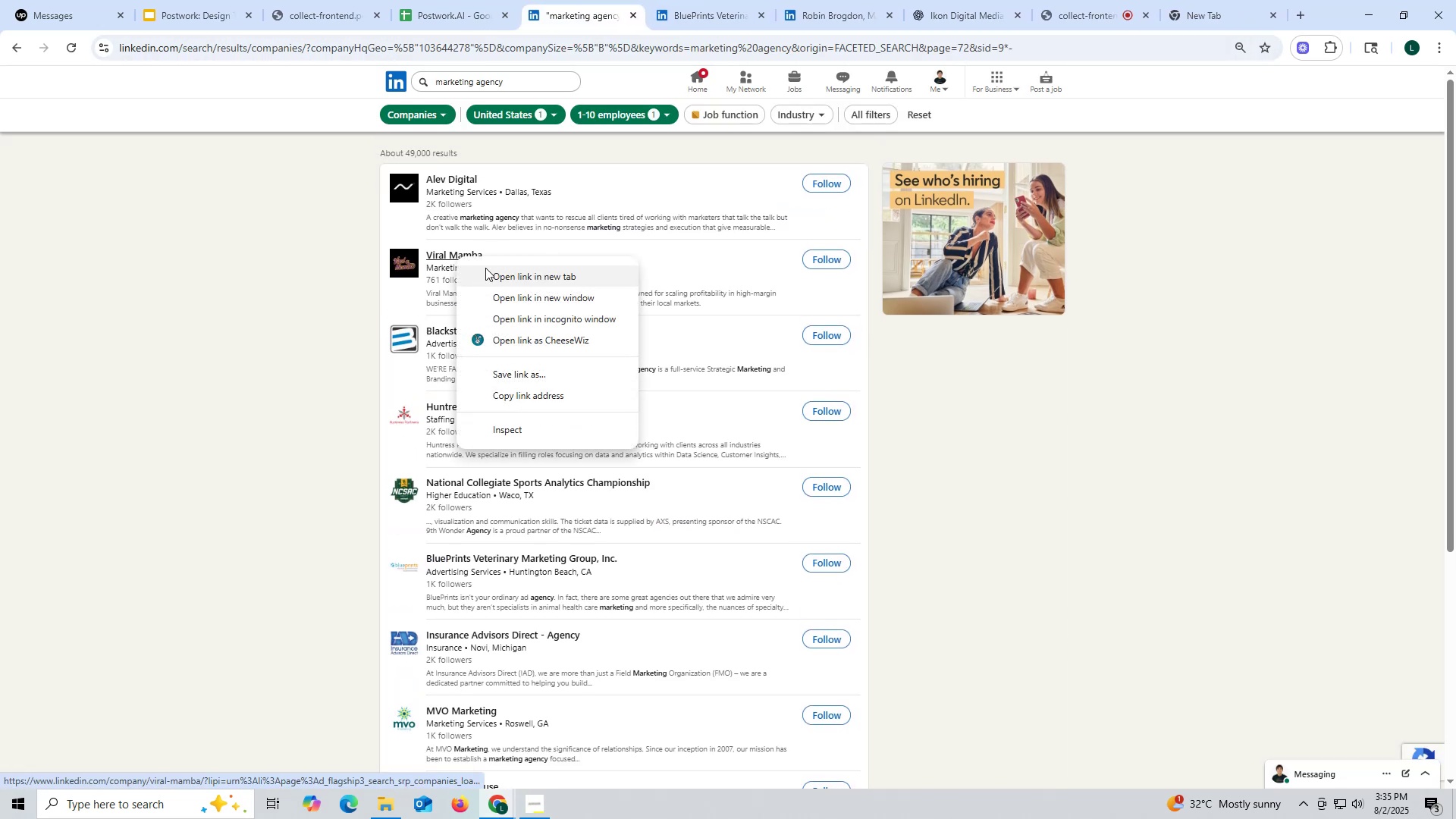 
left_click([500, 275])
 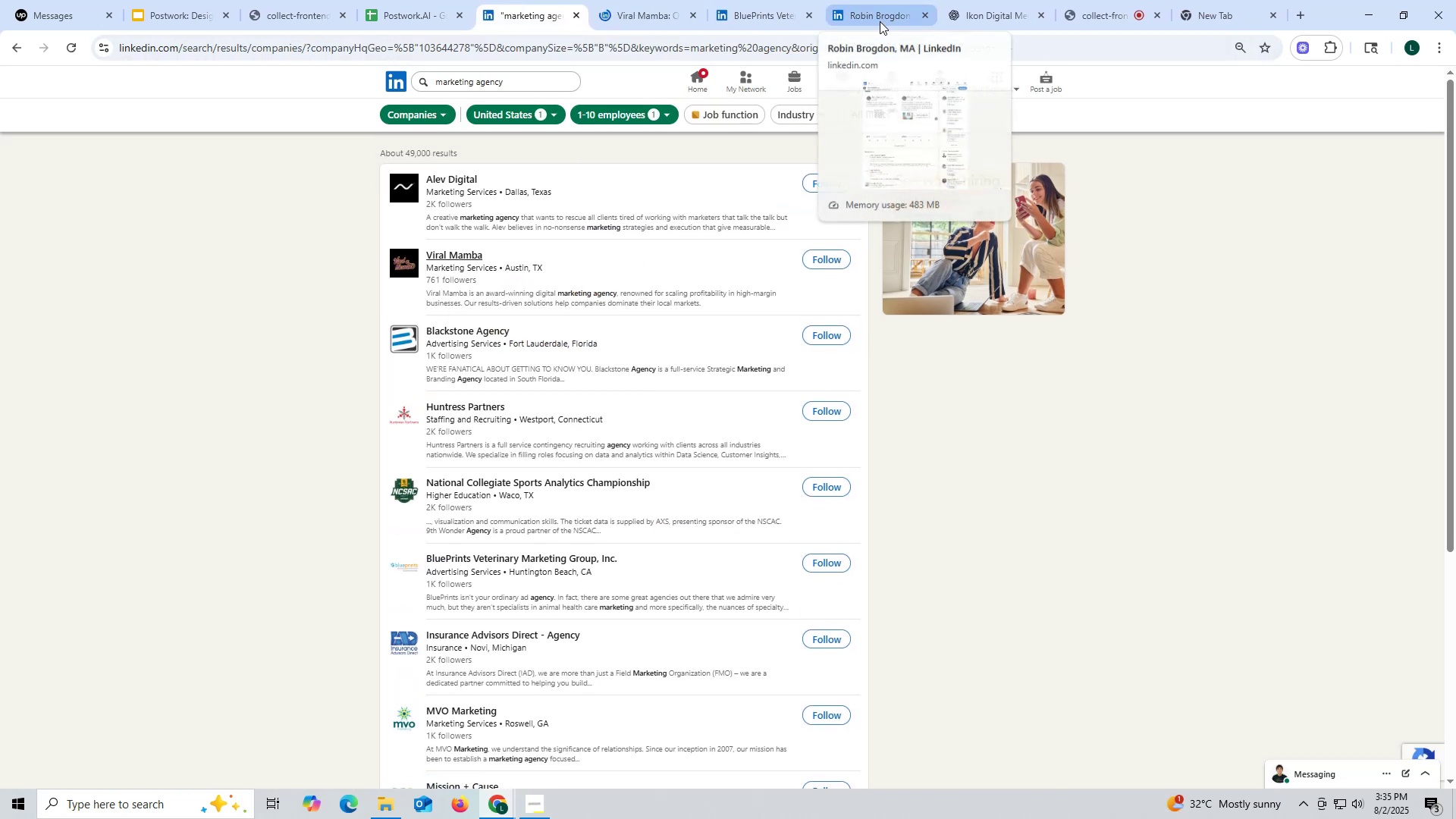 
left_click([651, 17])
 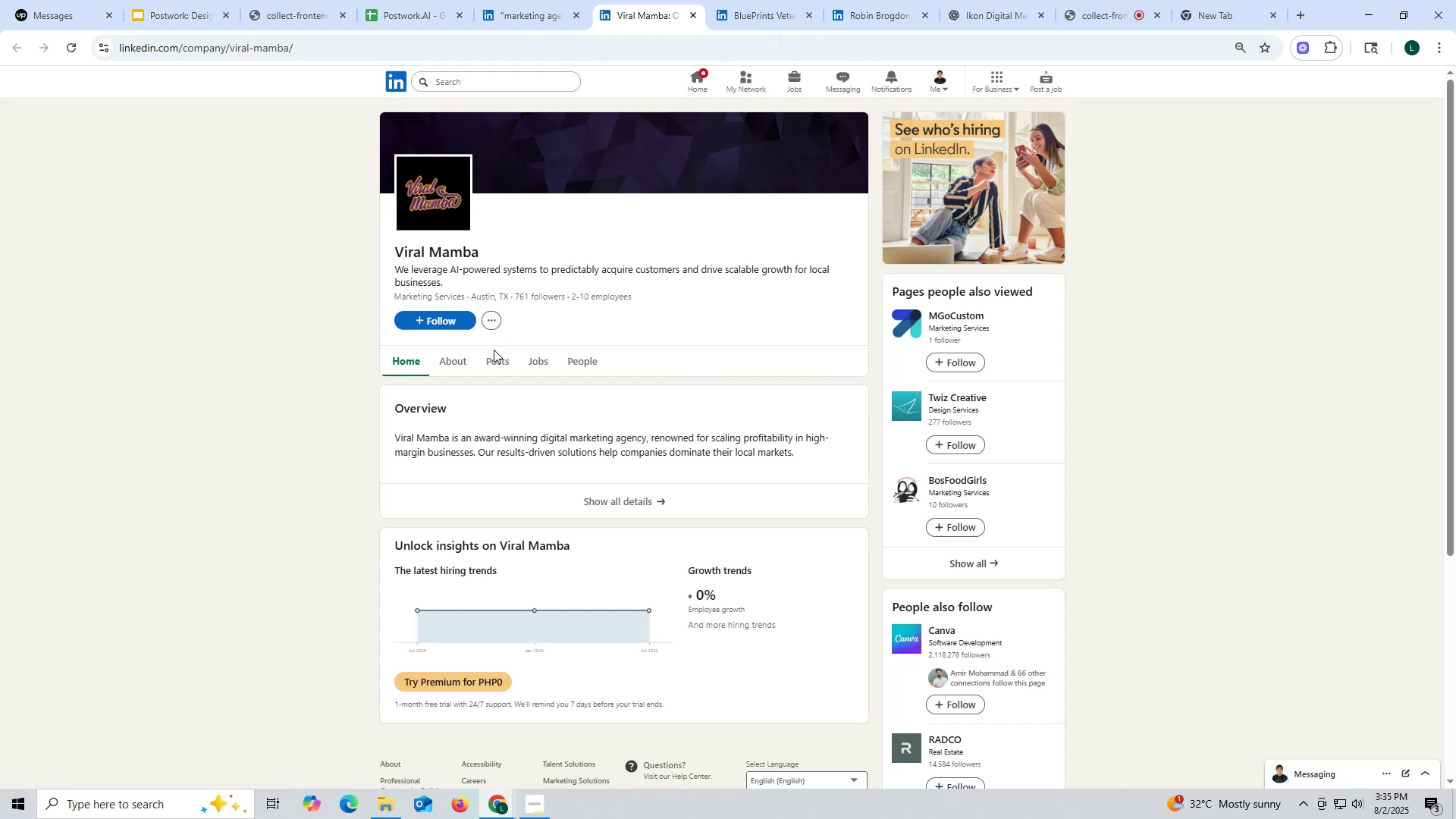 
left_click([490, 359])
 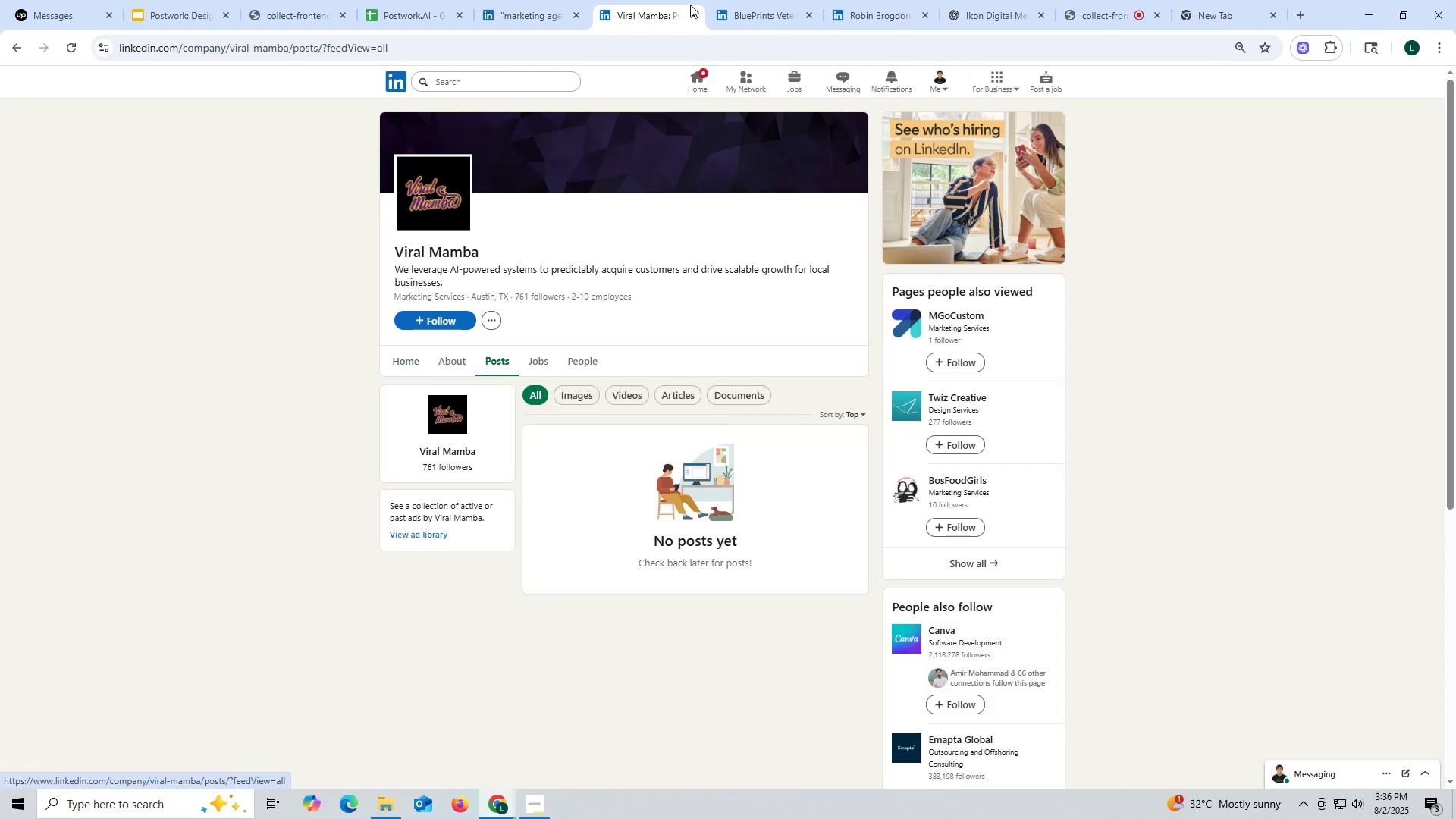 
left_click([693, 14])
 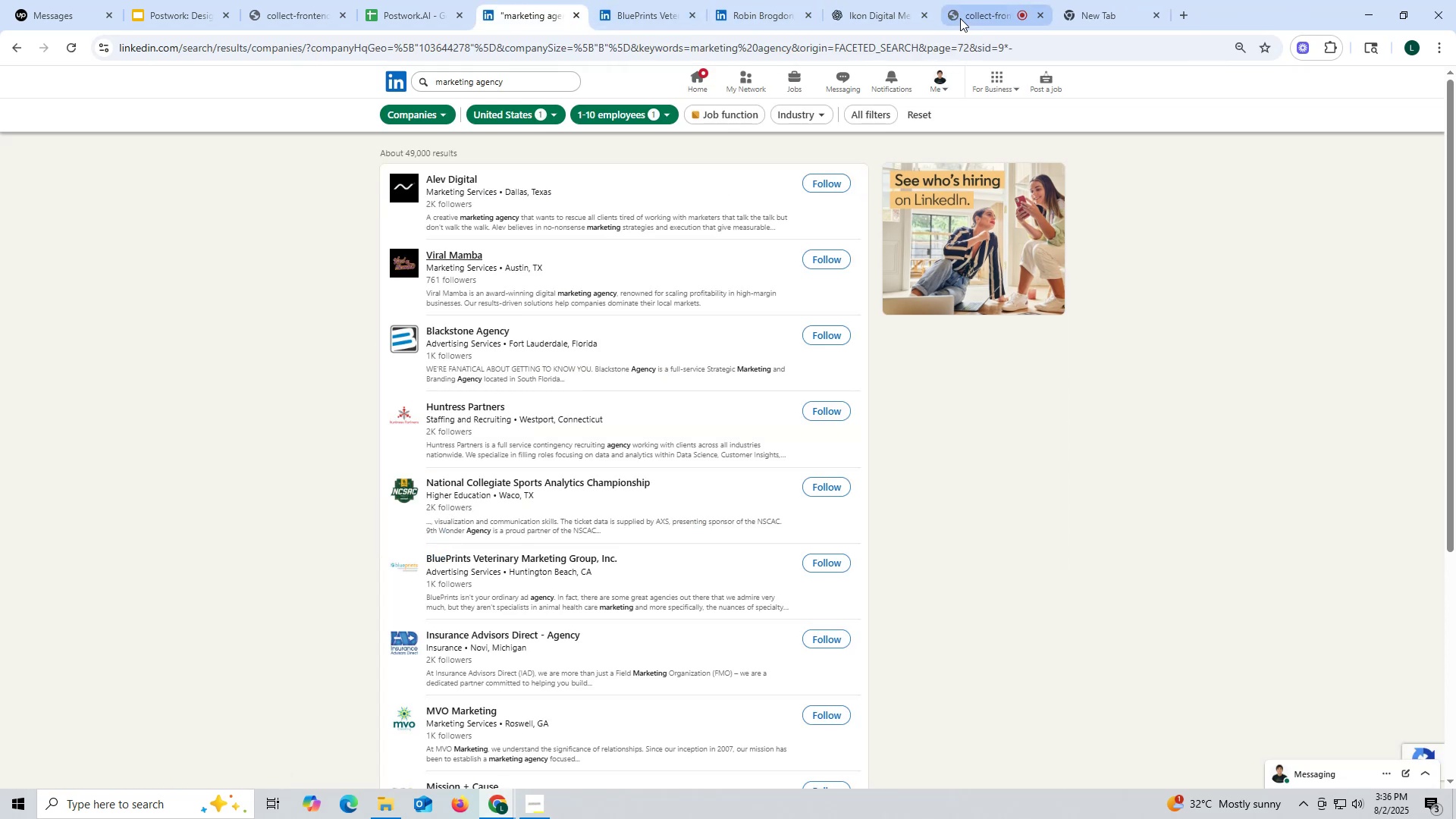 
left_click([974, 18])
 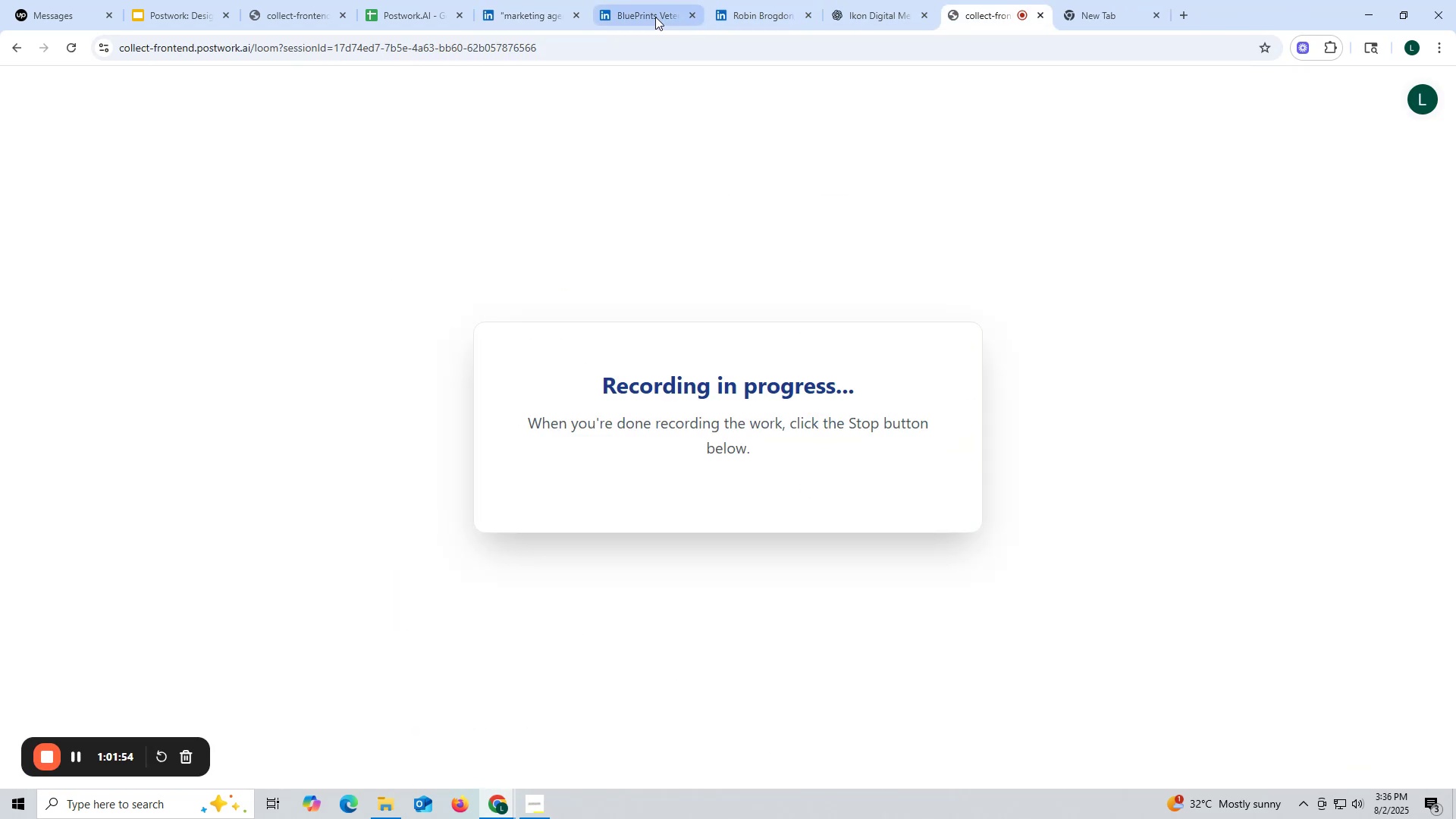 